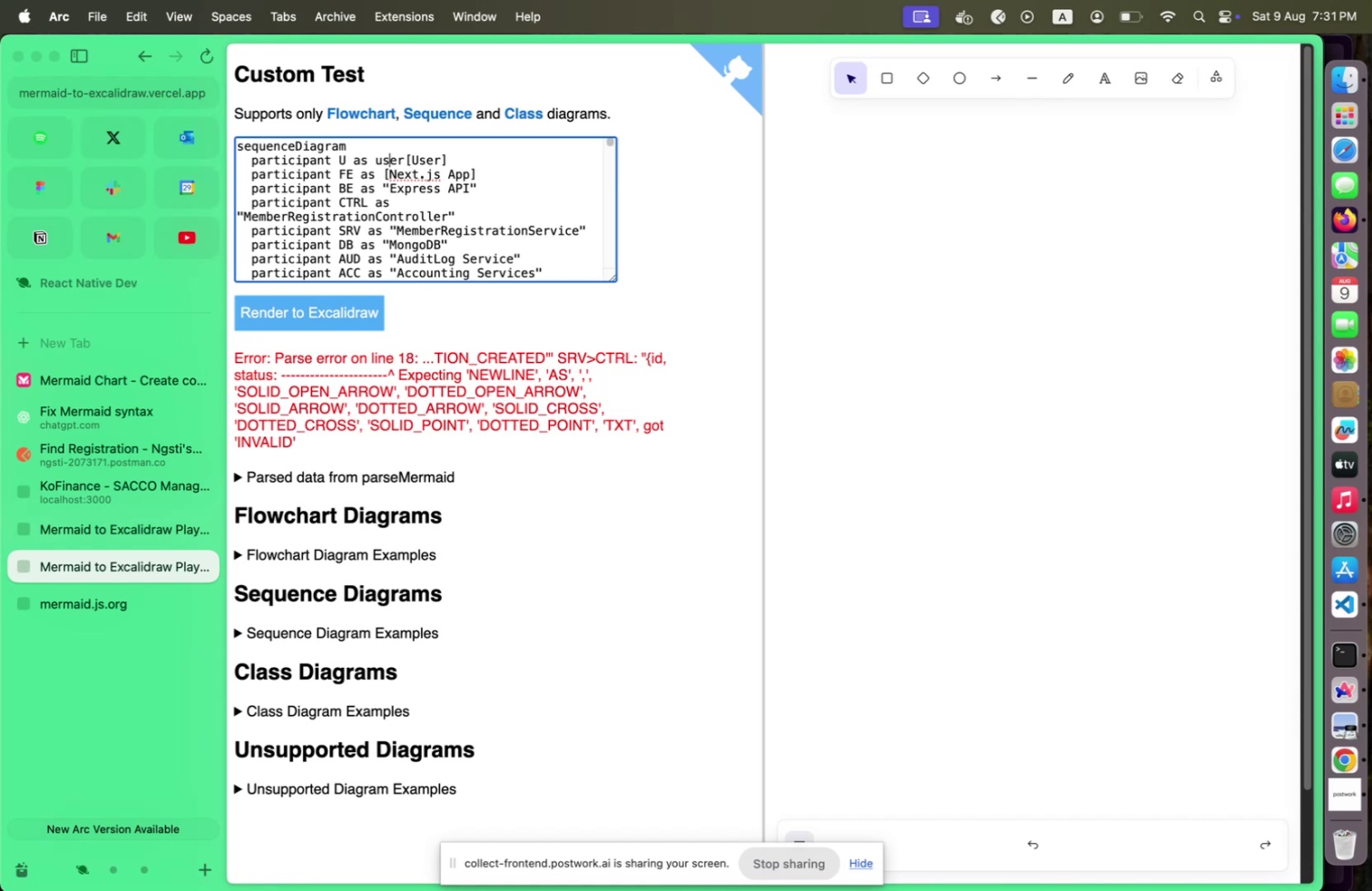 
key(Shift+ArrowUp)
 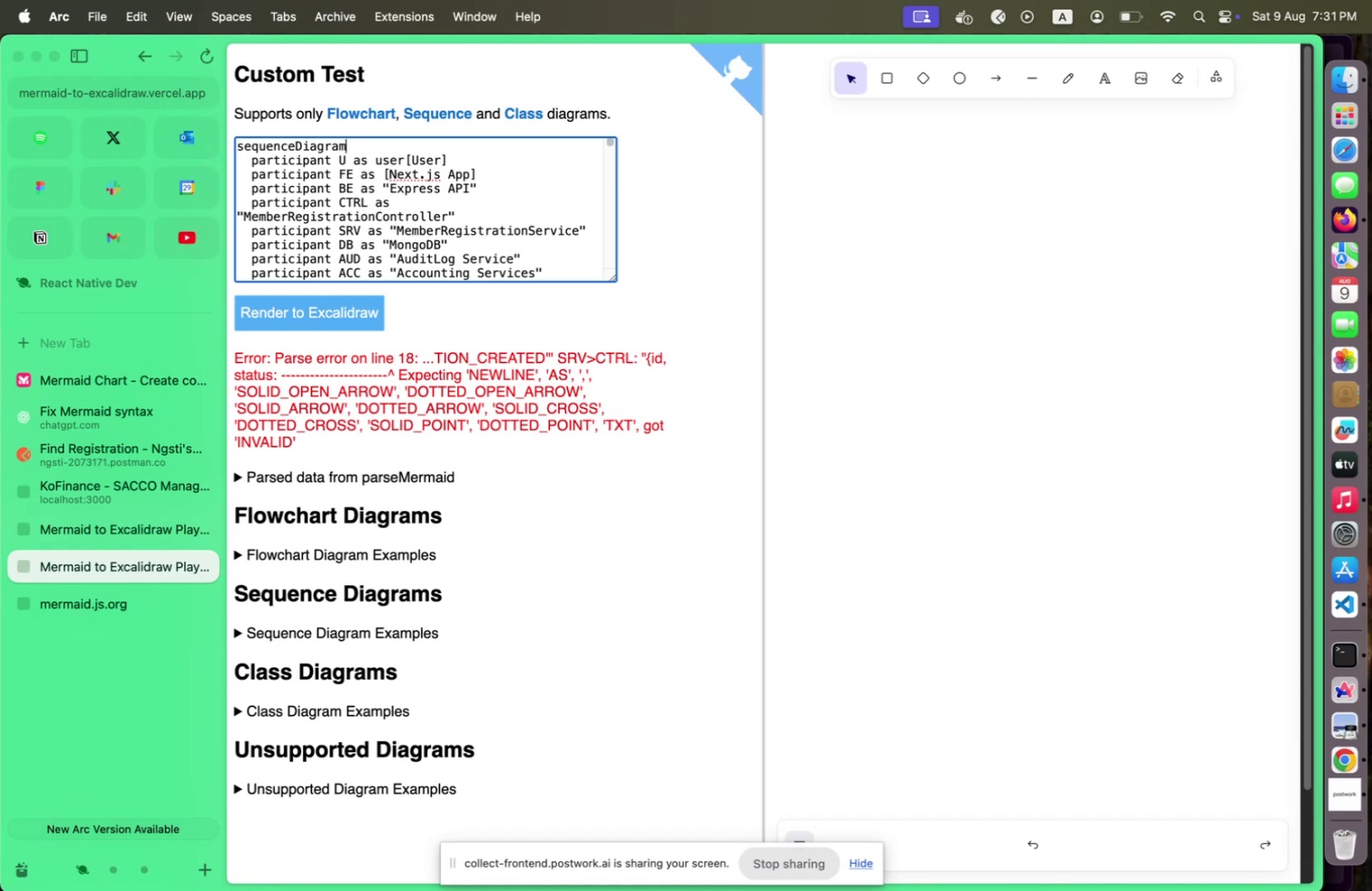 
key(Shift+ArrowUp)
 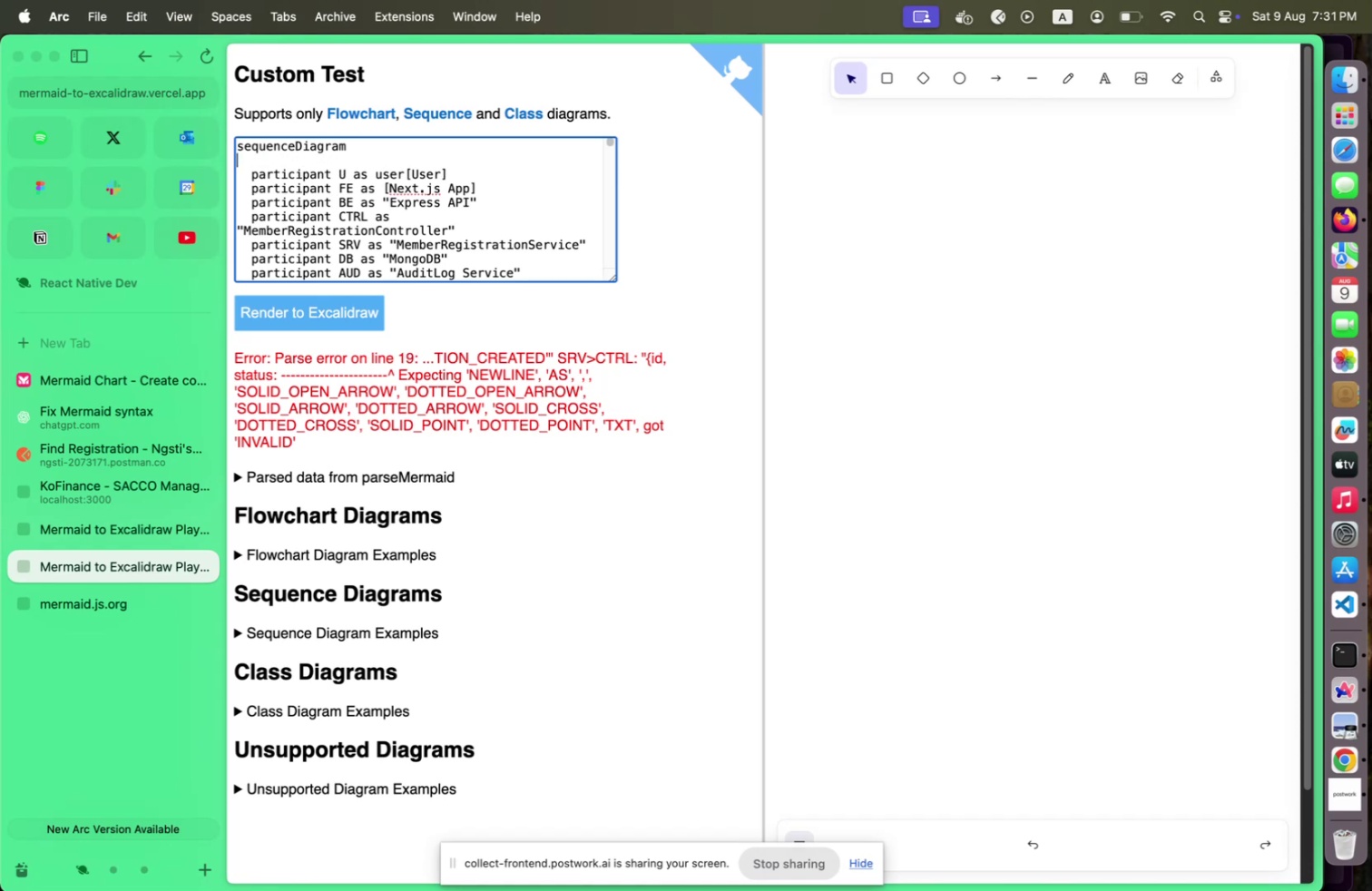 
key(Shift+Enter)
 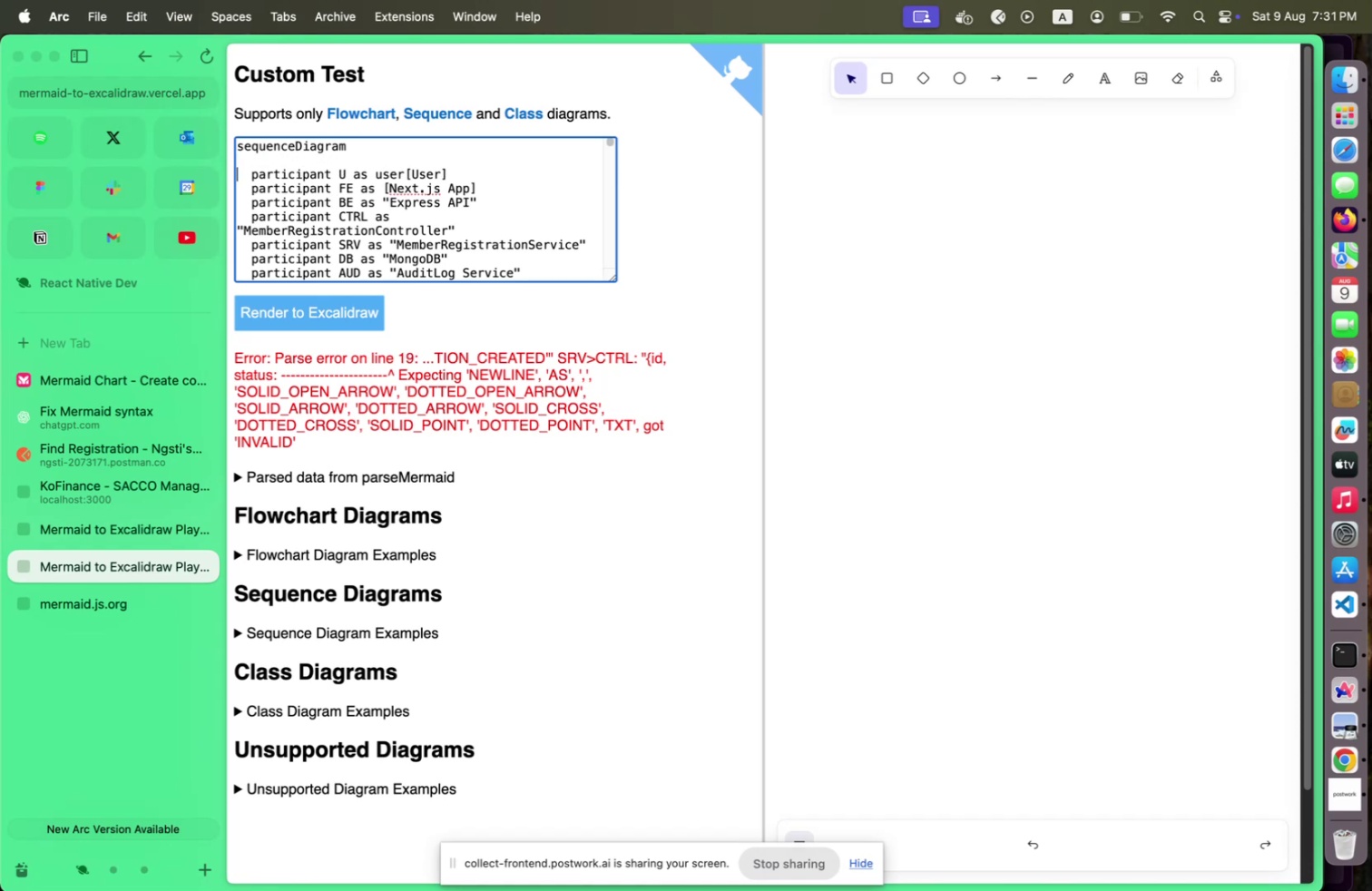 
key(Shift+ArrowDown)
 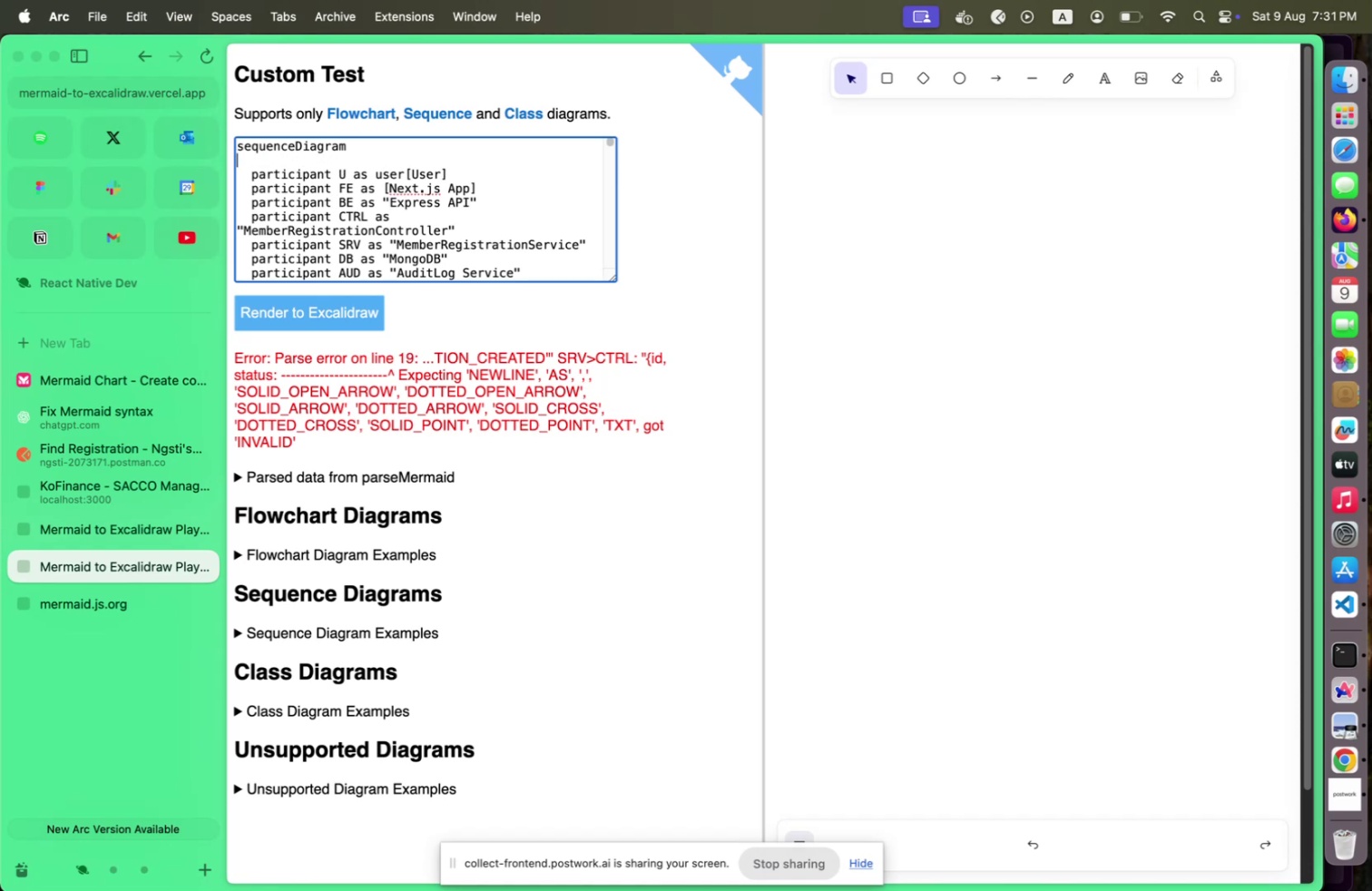 
hold_key(key=ArrowLeft, duration=0.49)
 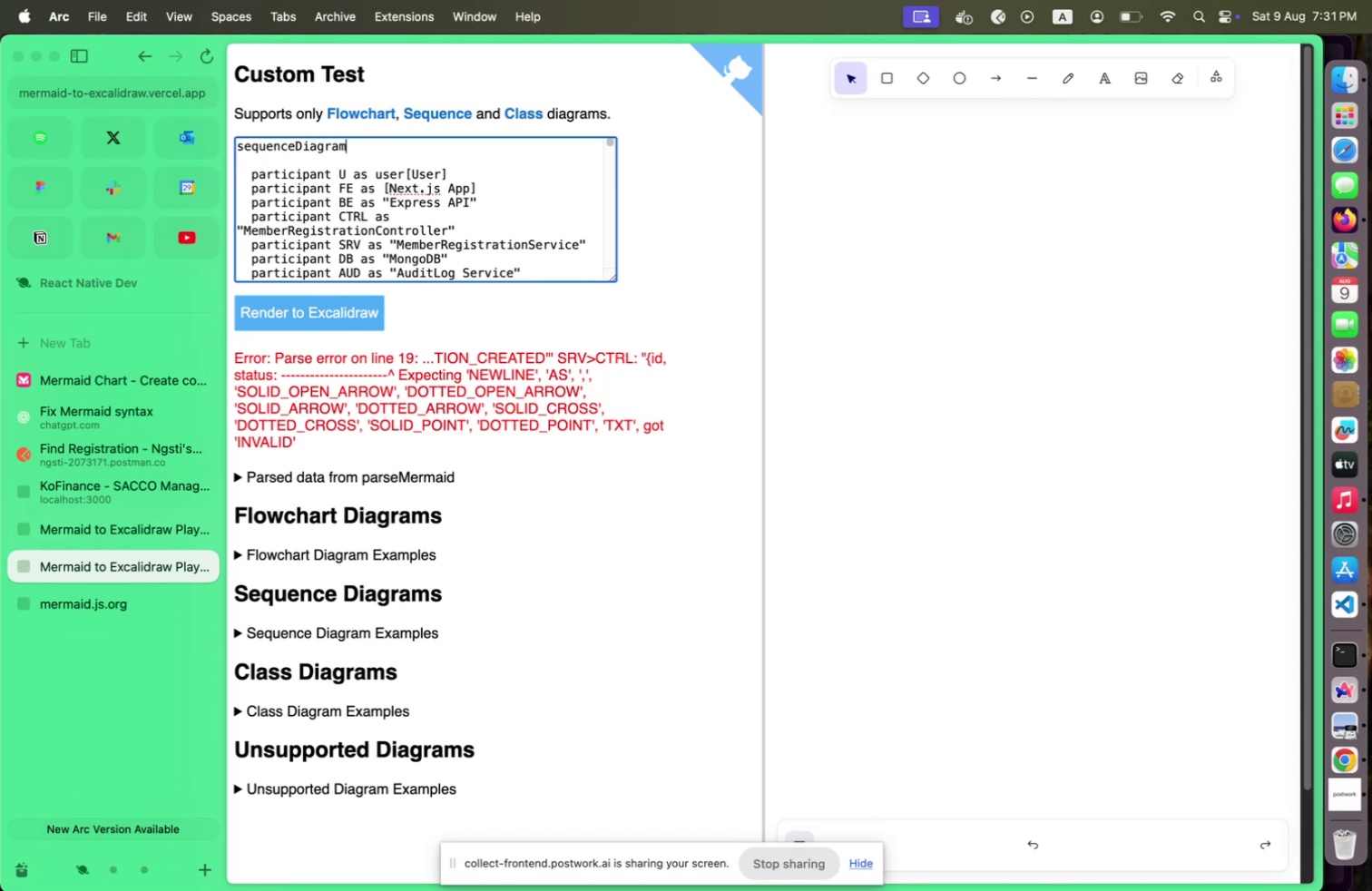 
key(Shift+ArrowLeft)
 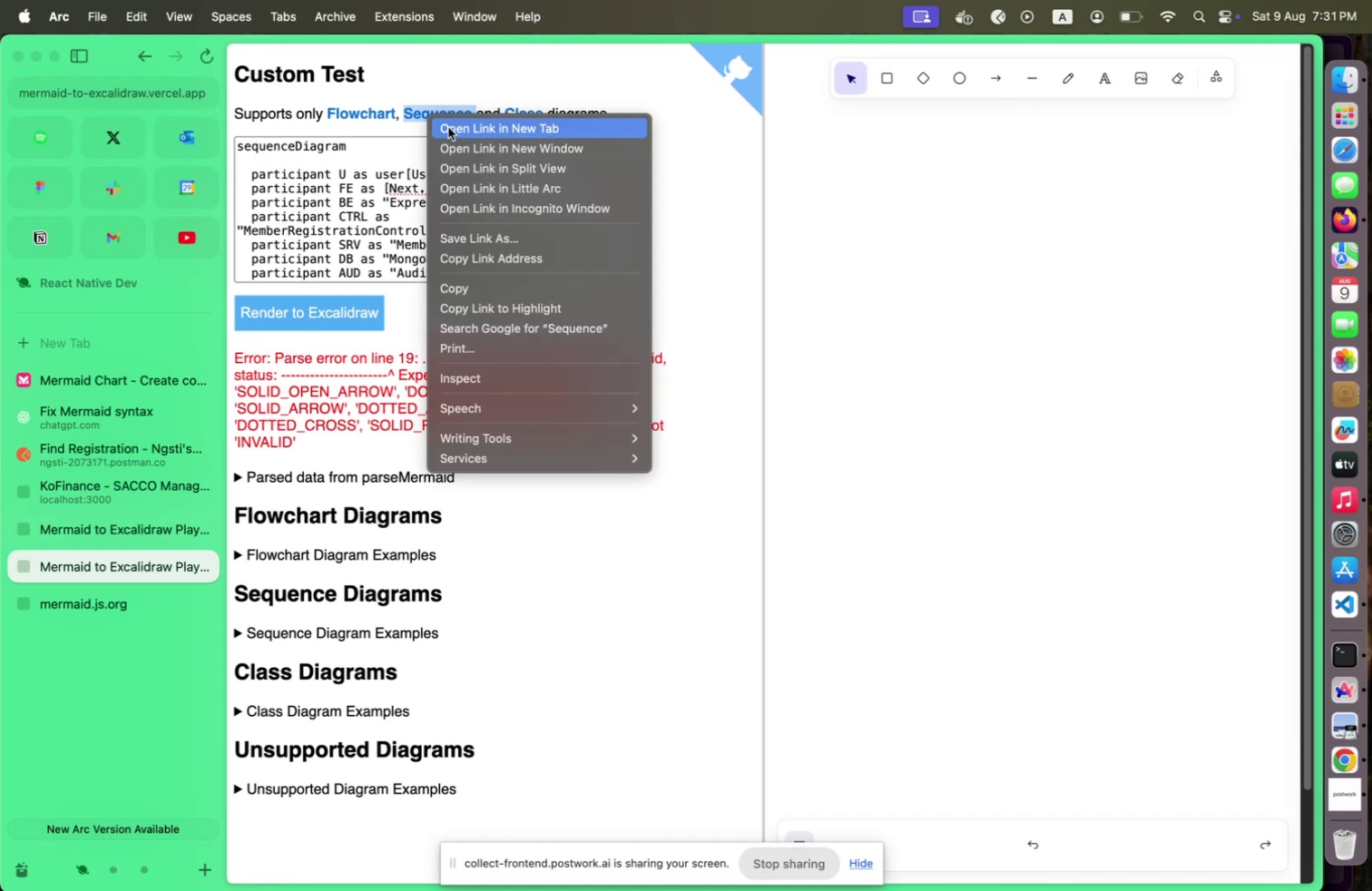 
left_click([453, 129])
 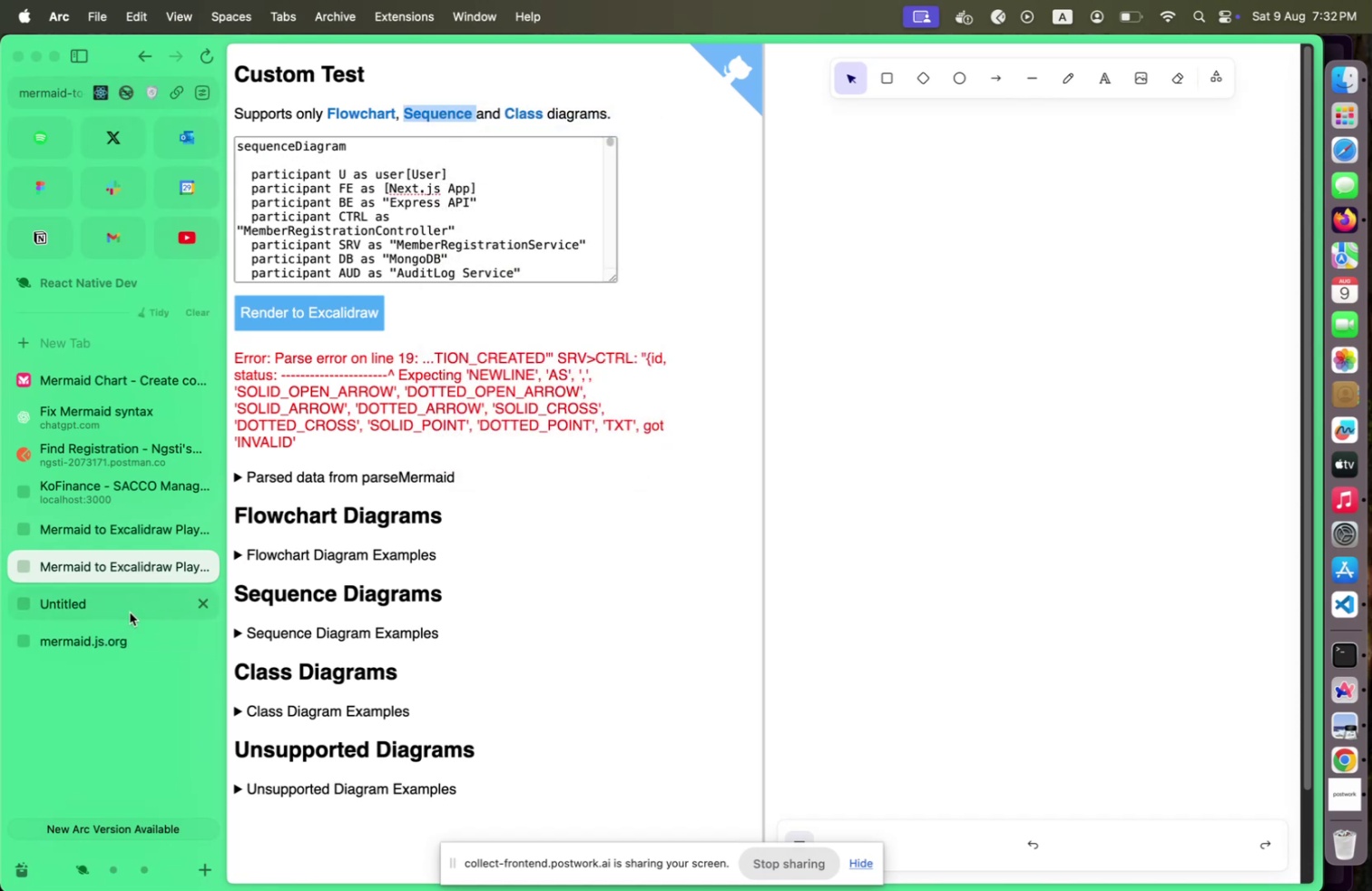 
left_click([130, 612])
 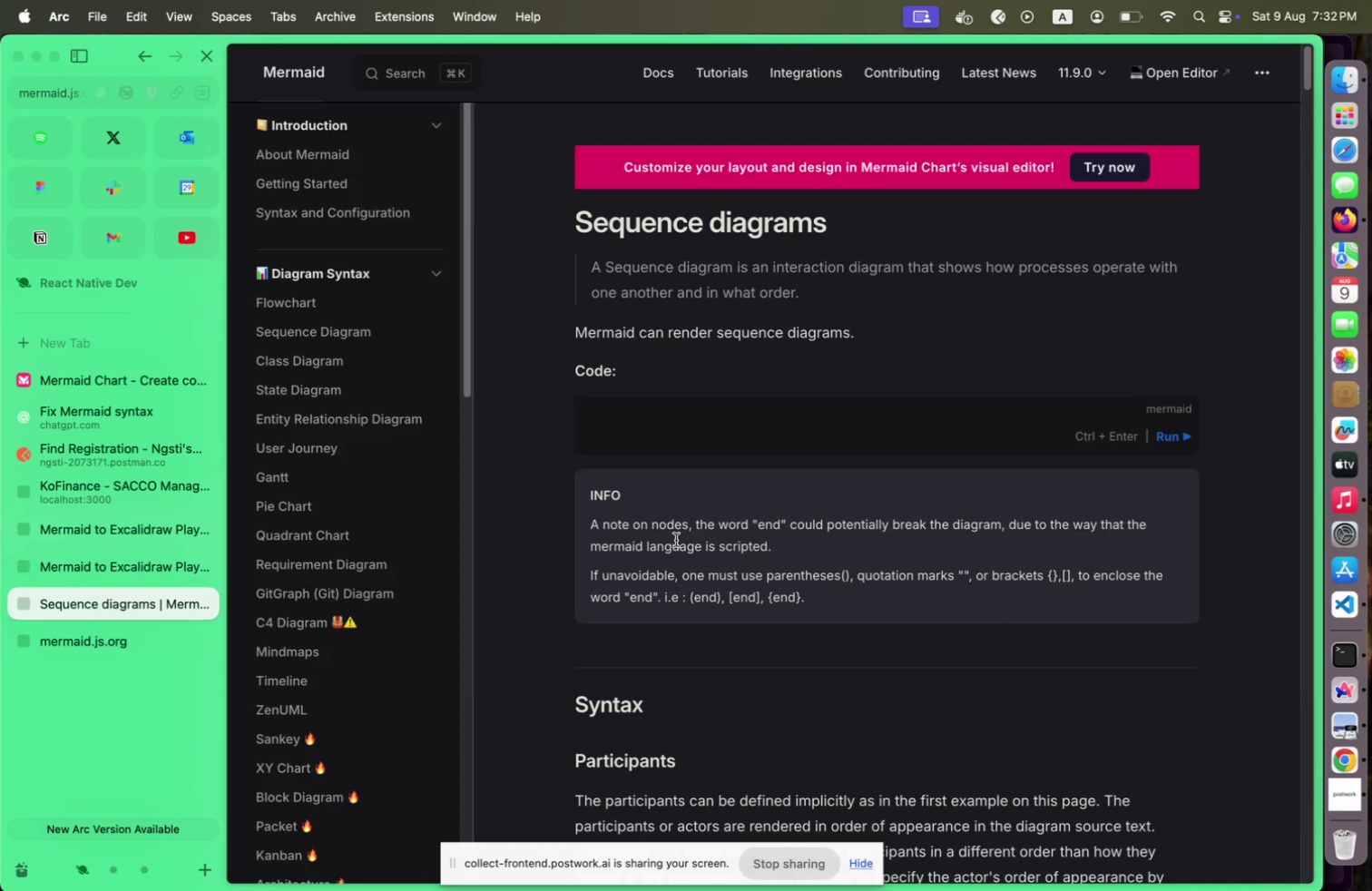 
scroll: coordinate [711, 514], scroll_direction: down, amount: 12.0
 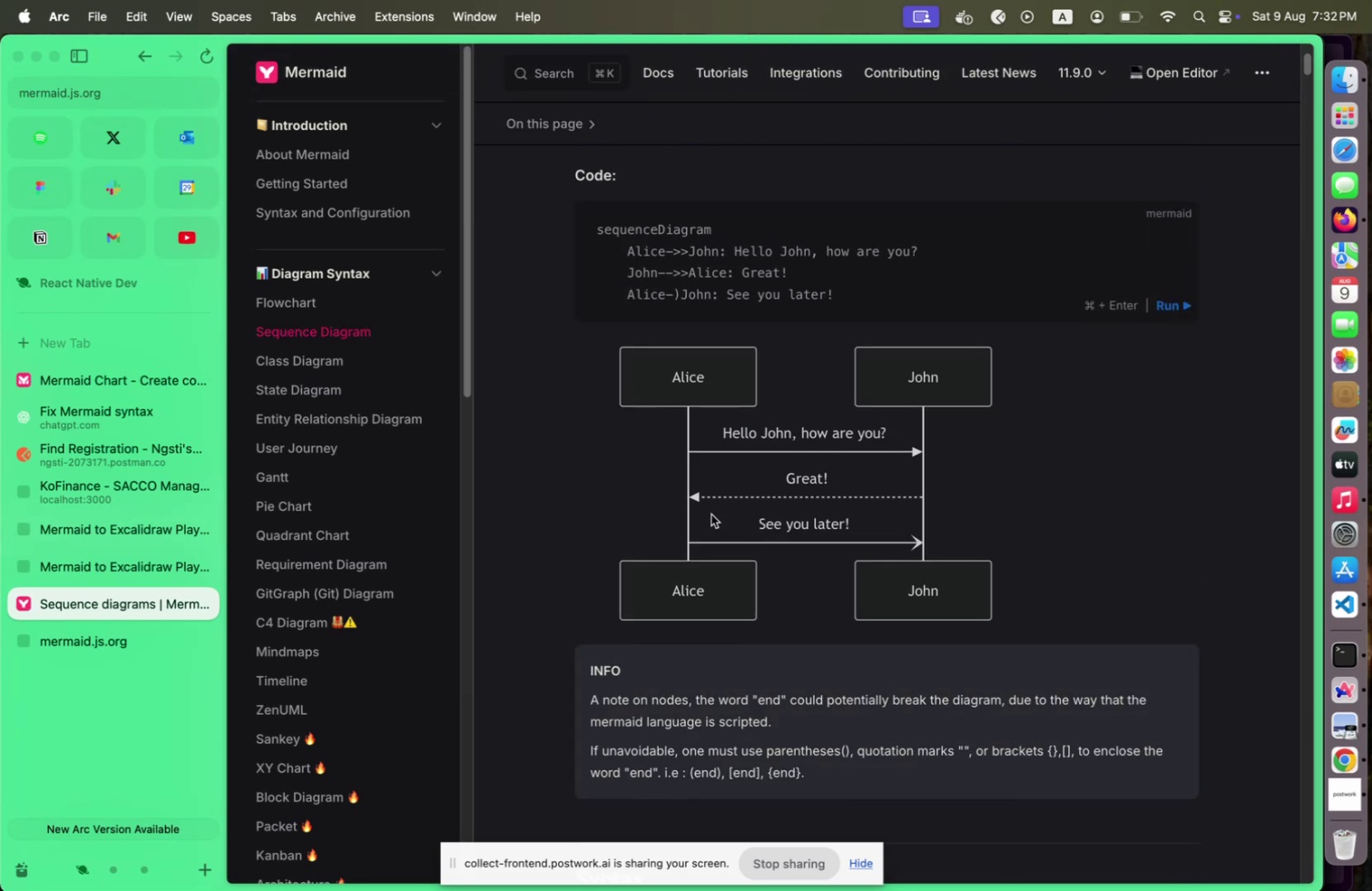 
scroll: coordinate [711, 514], scroll_direction: up, amount: 1.0
 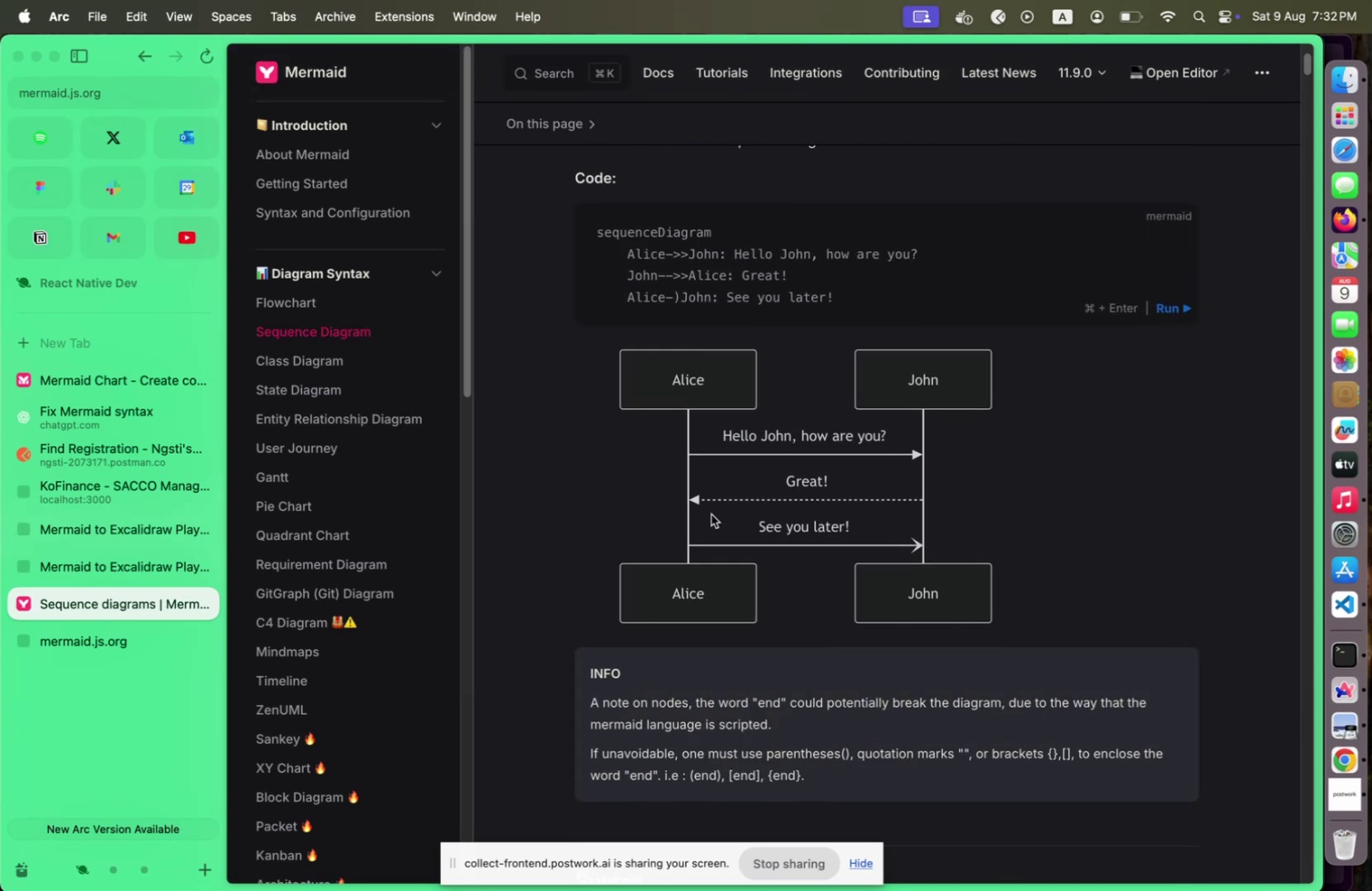 
wait(8.0)
 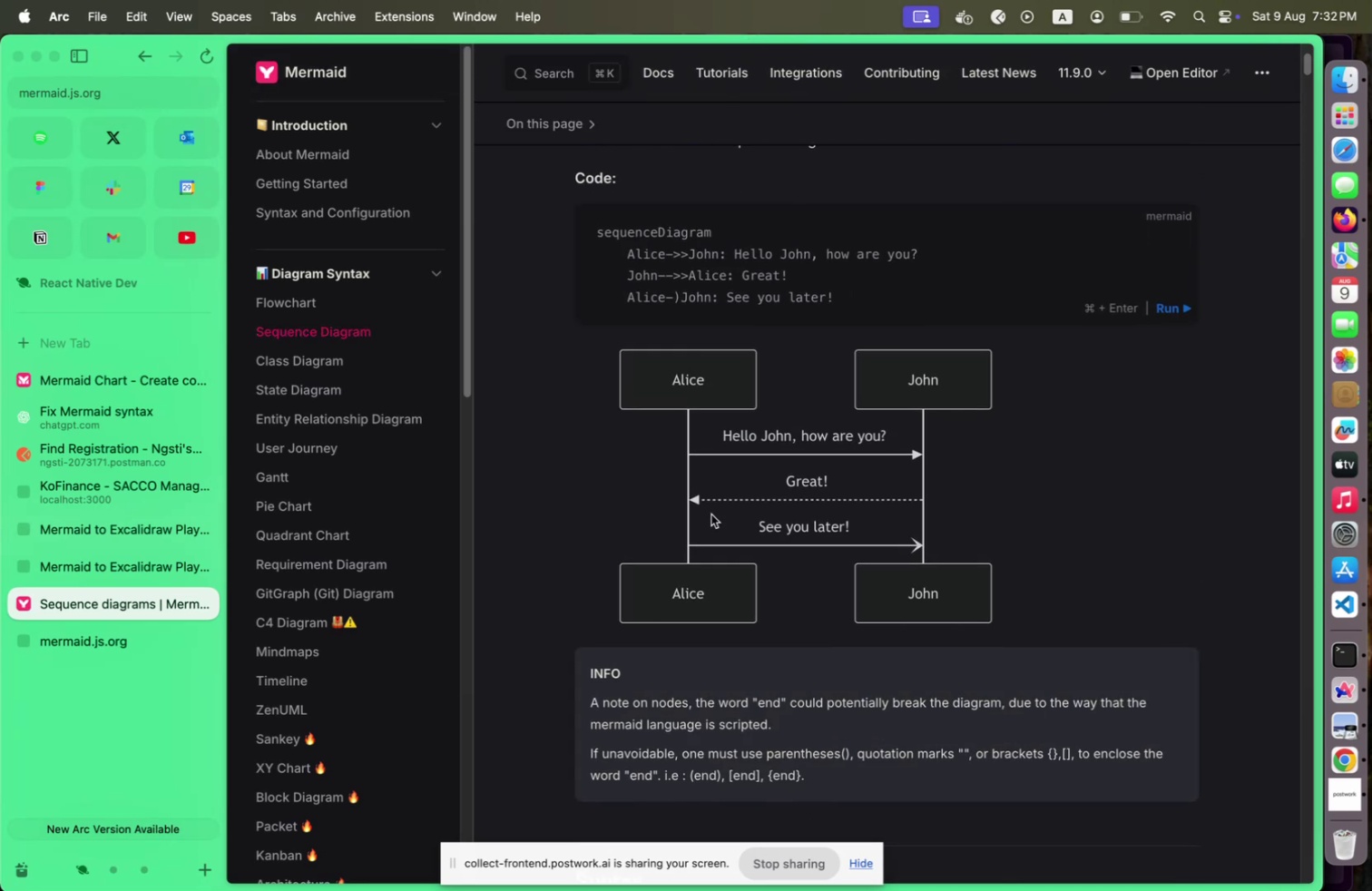 
left_click([61, 539])
 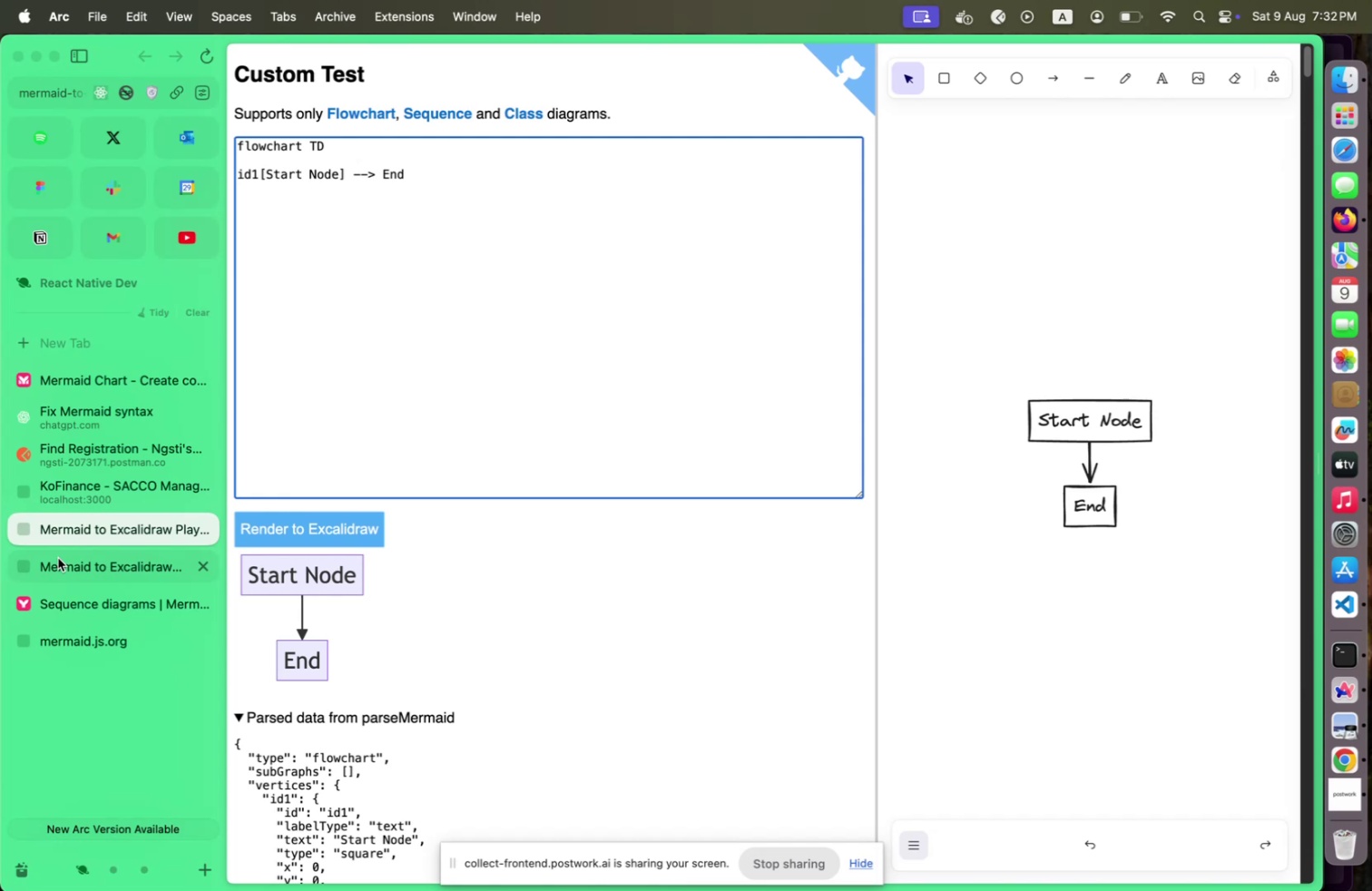 
left_click([58, 557])
 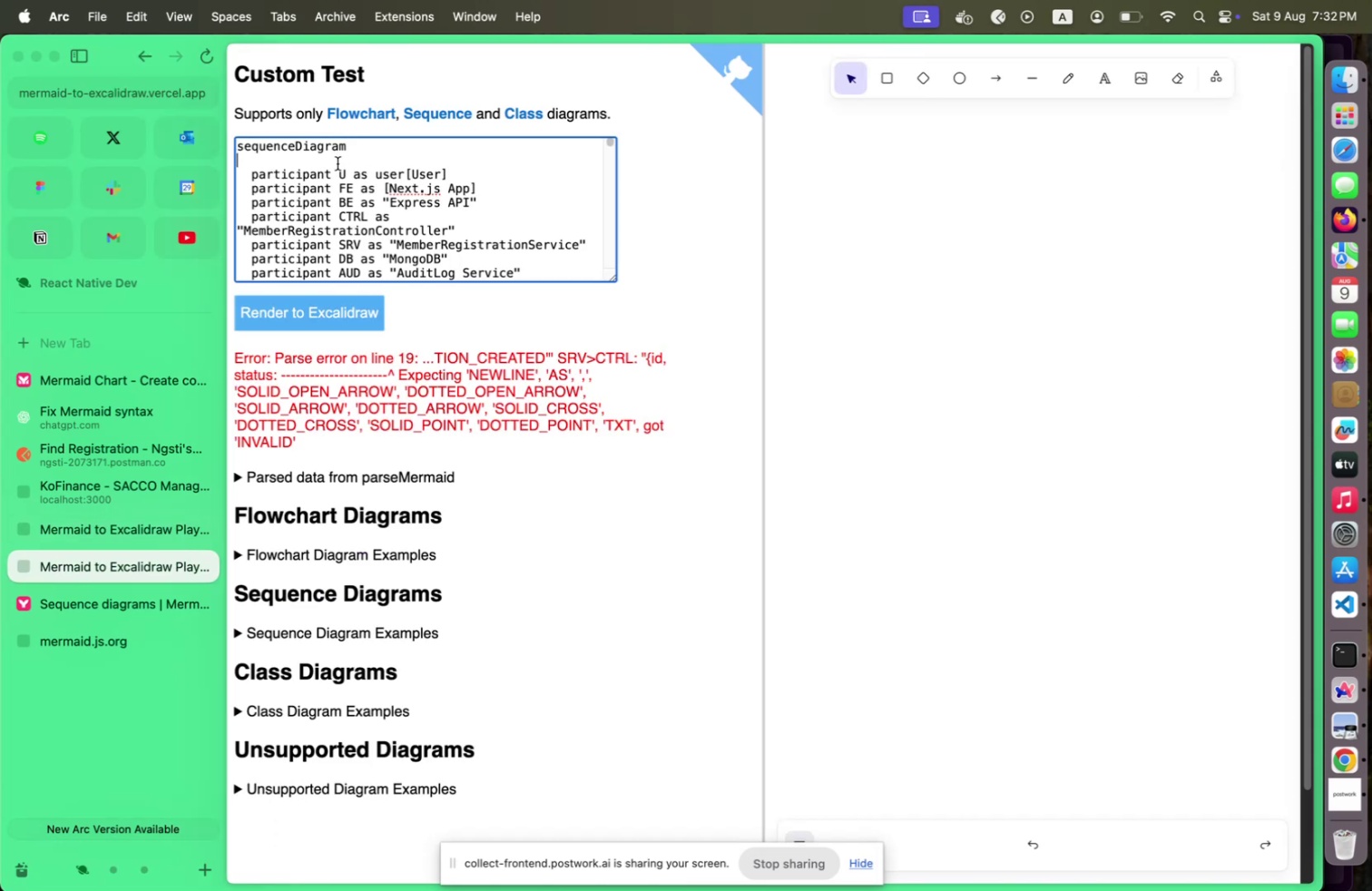 
left_click([338, 163])
 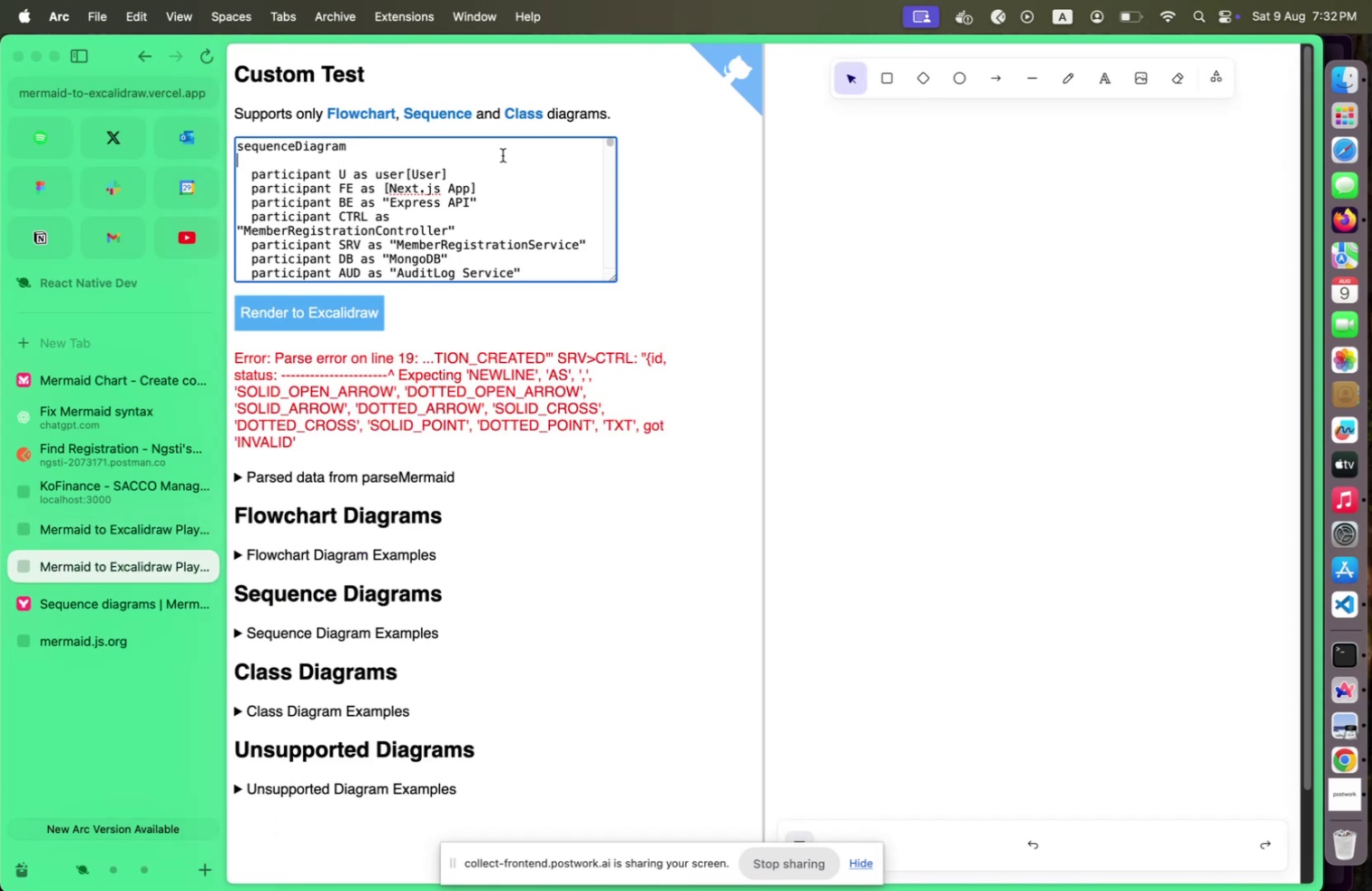 
key(Shift+Backspace)
 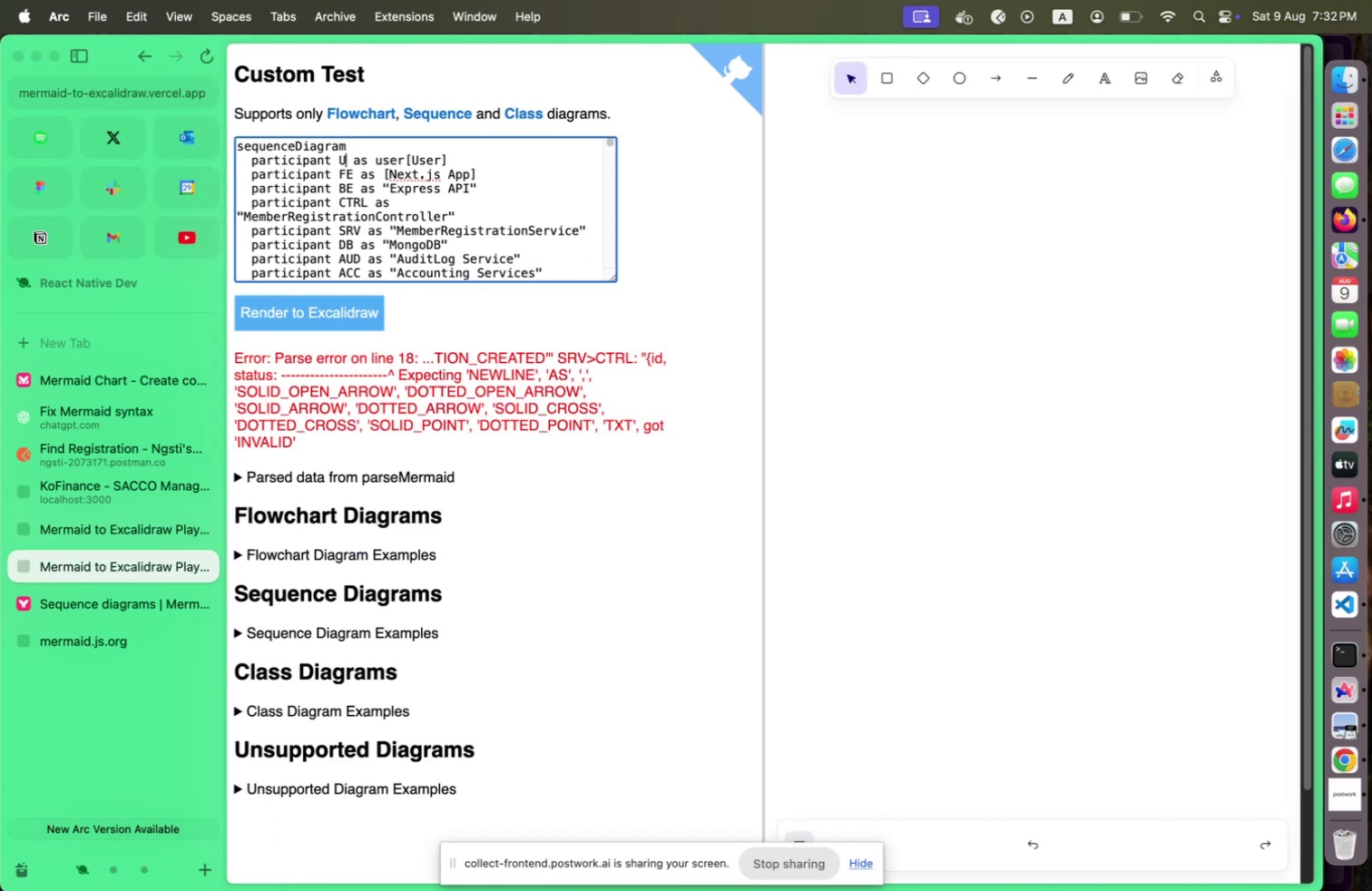 
key(Shift+ArrowDown)
 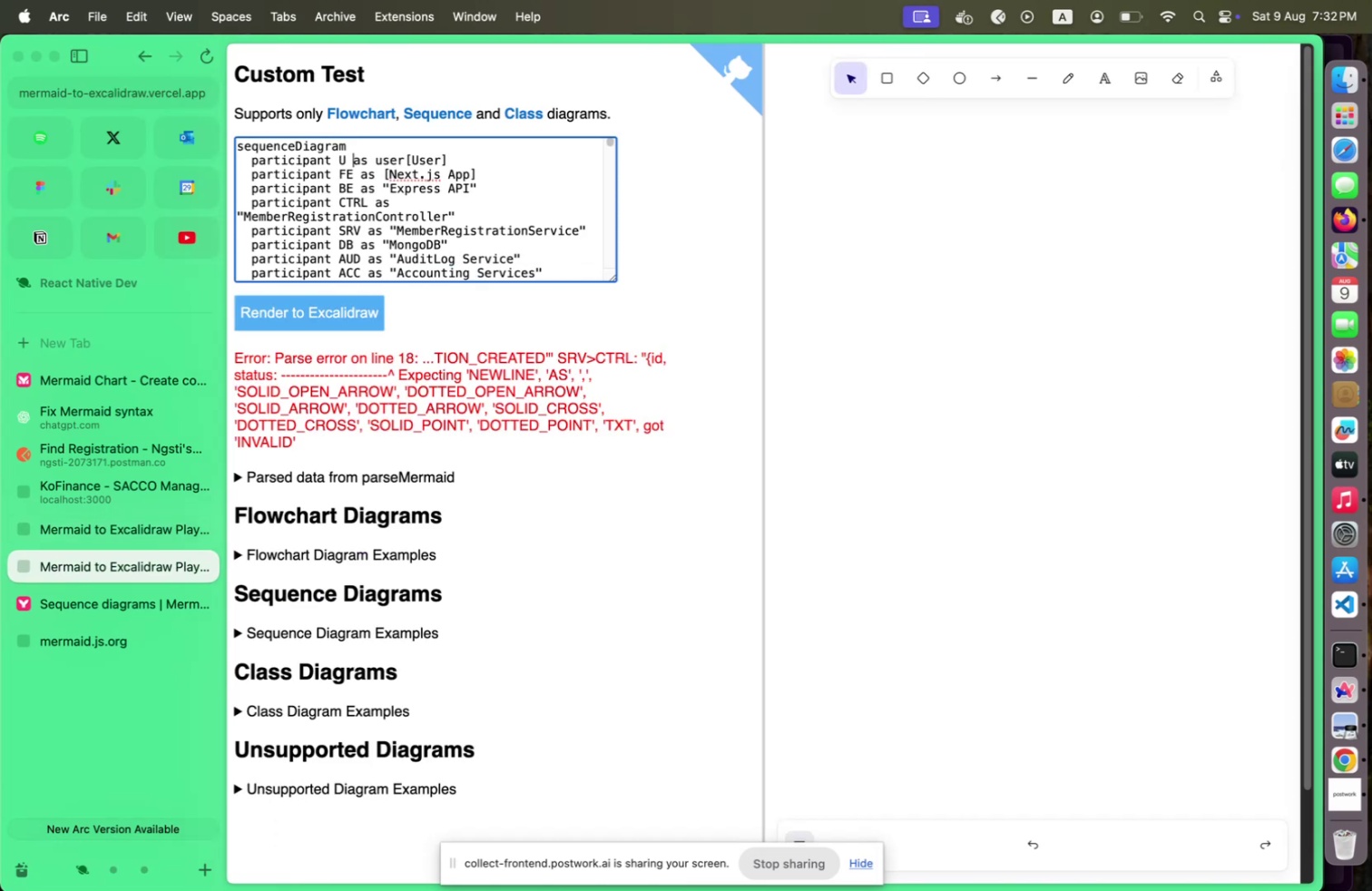 
hold_key(key=ArrowRight, duration=0.8)
 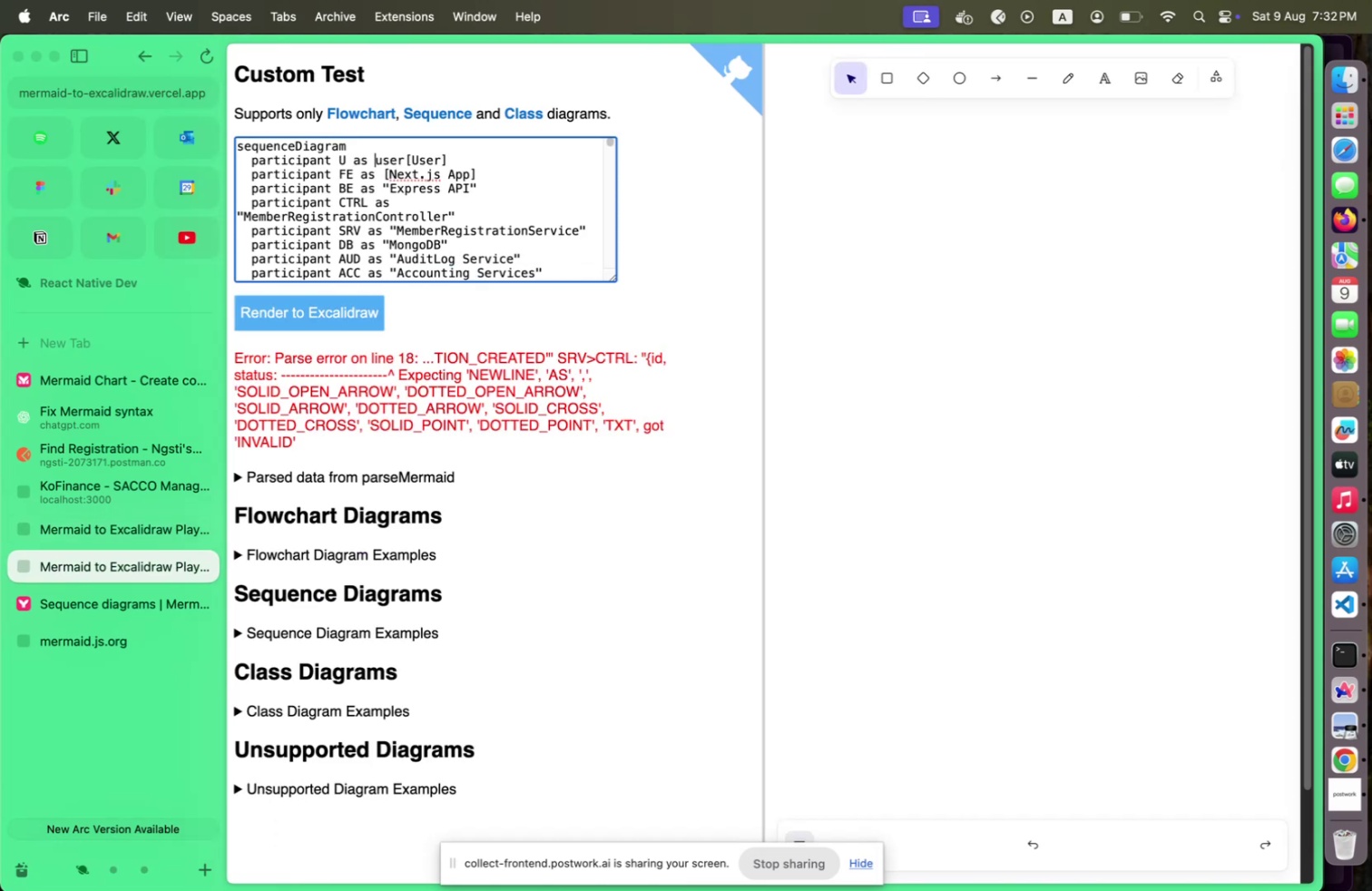 
key(Shift+ArrowLeft)
 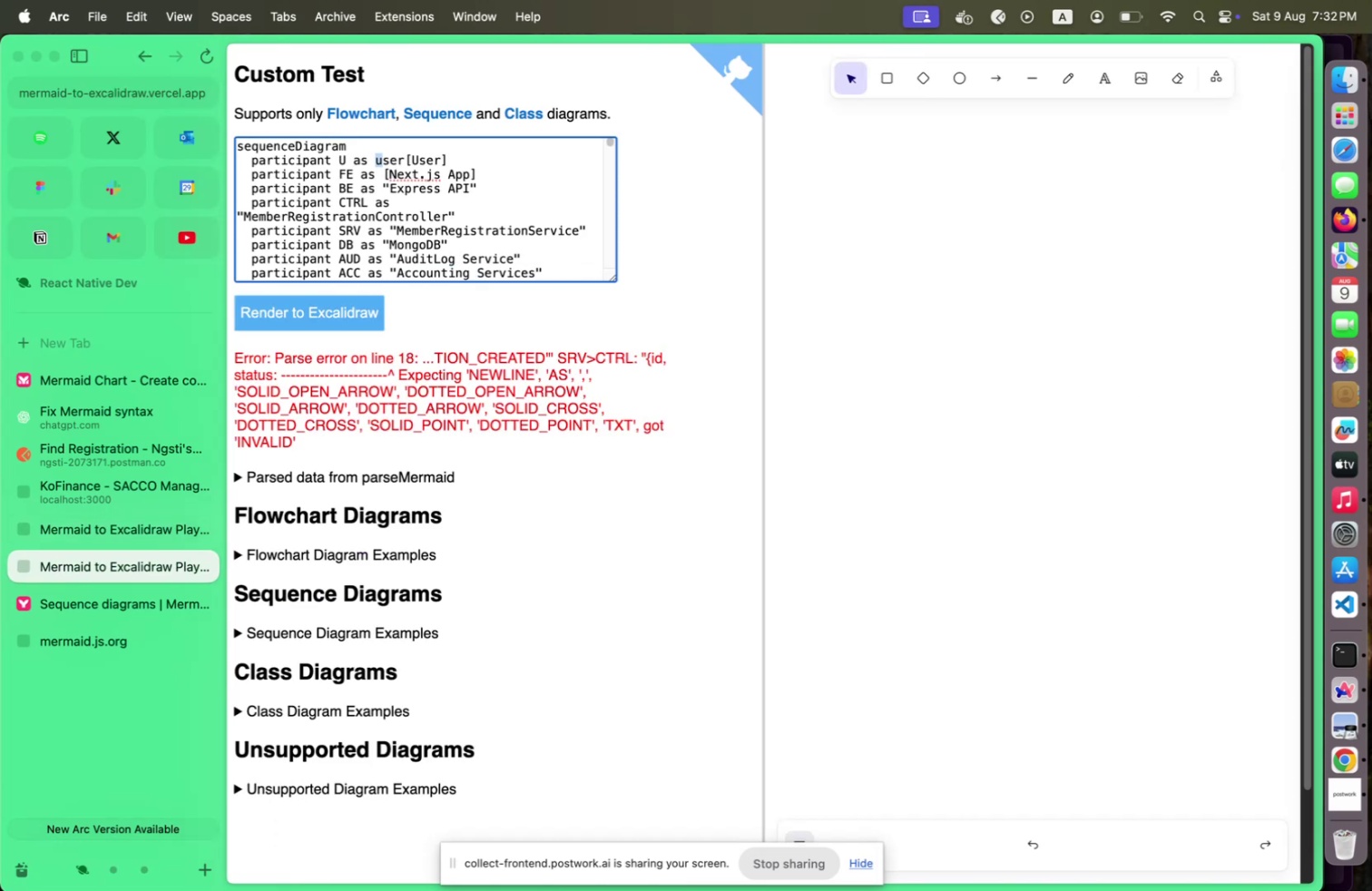 
key(Shift+ArrowRight)
 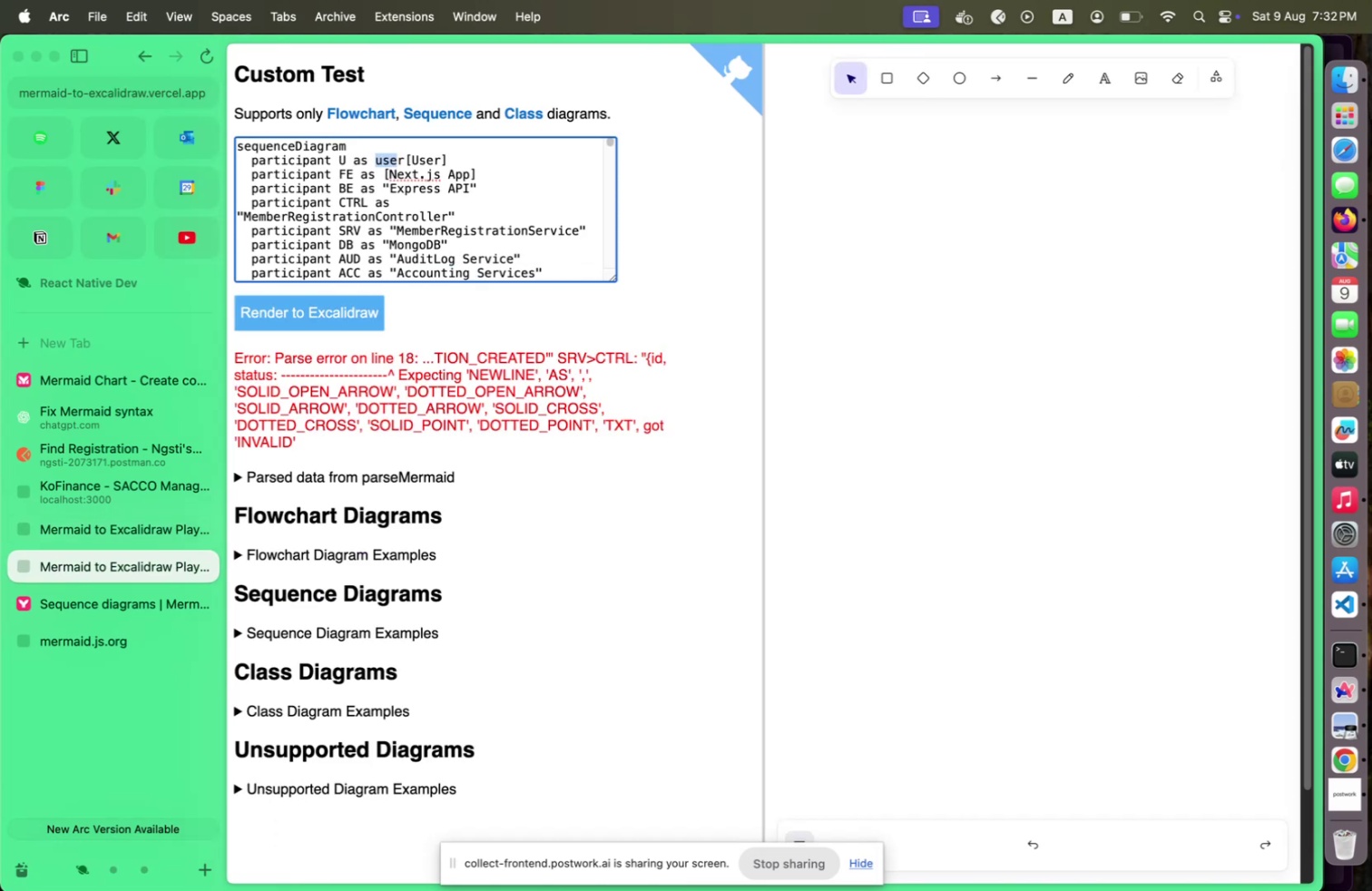 
key(Shift+ArrowRight)
 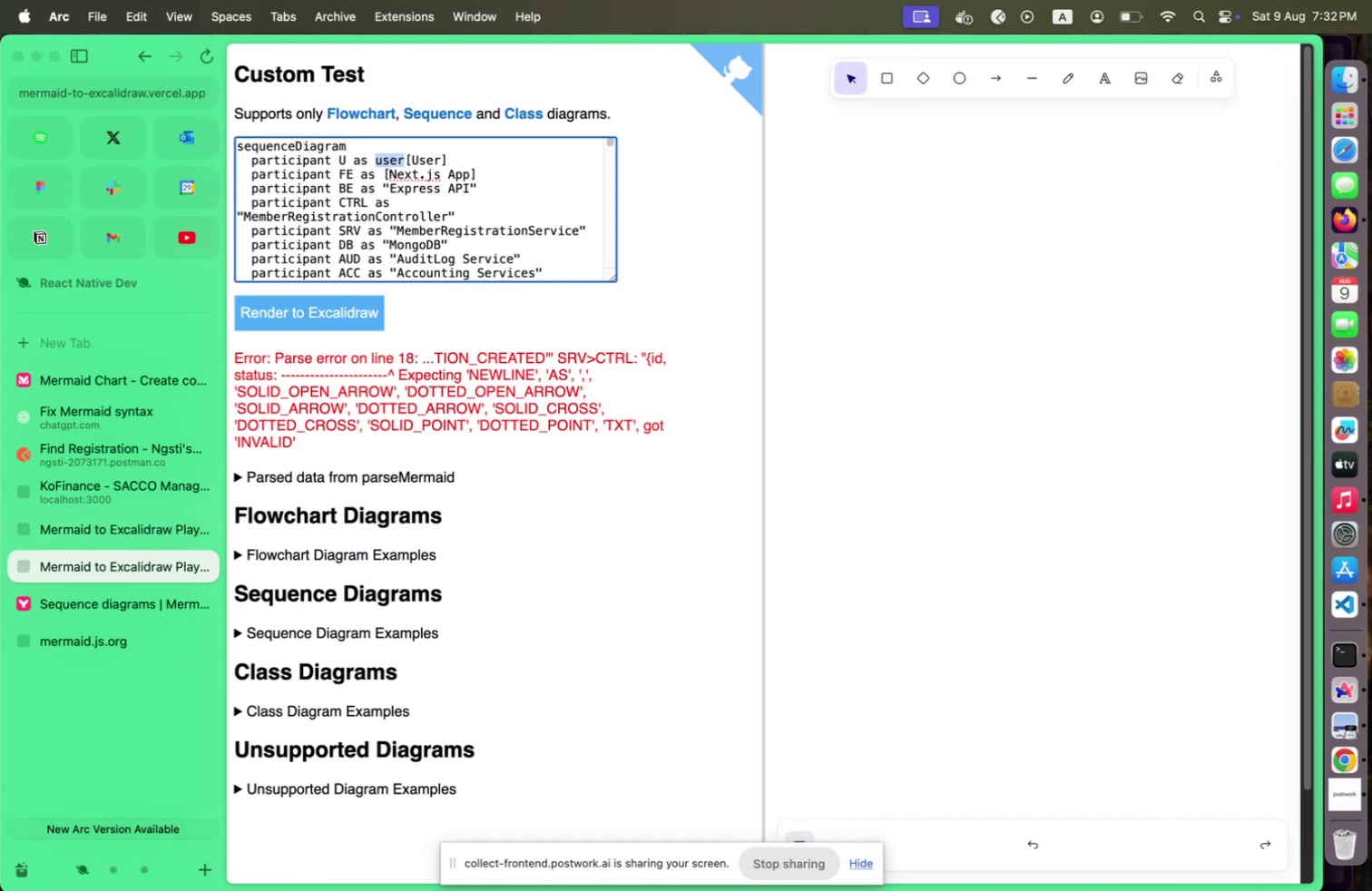 
key(Shift+ArrowRight)
 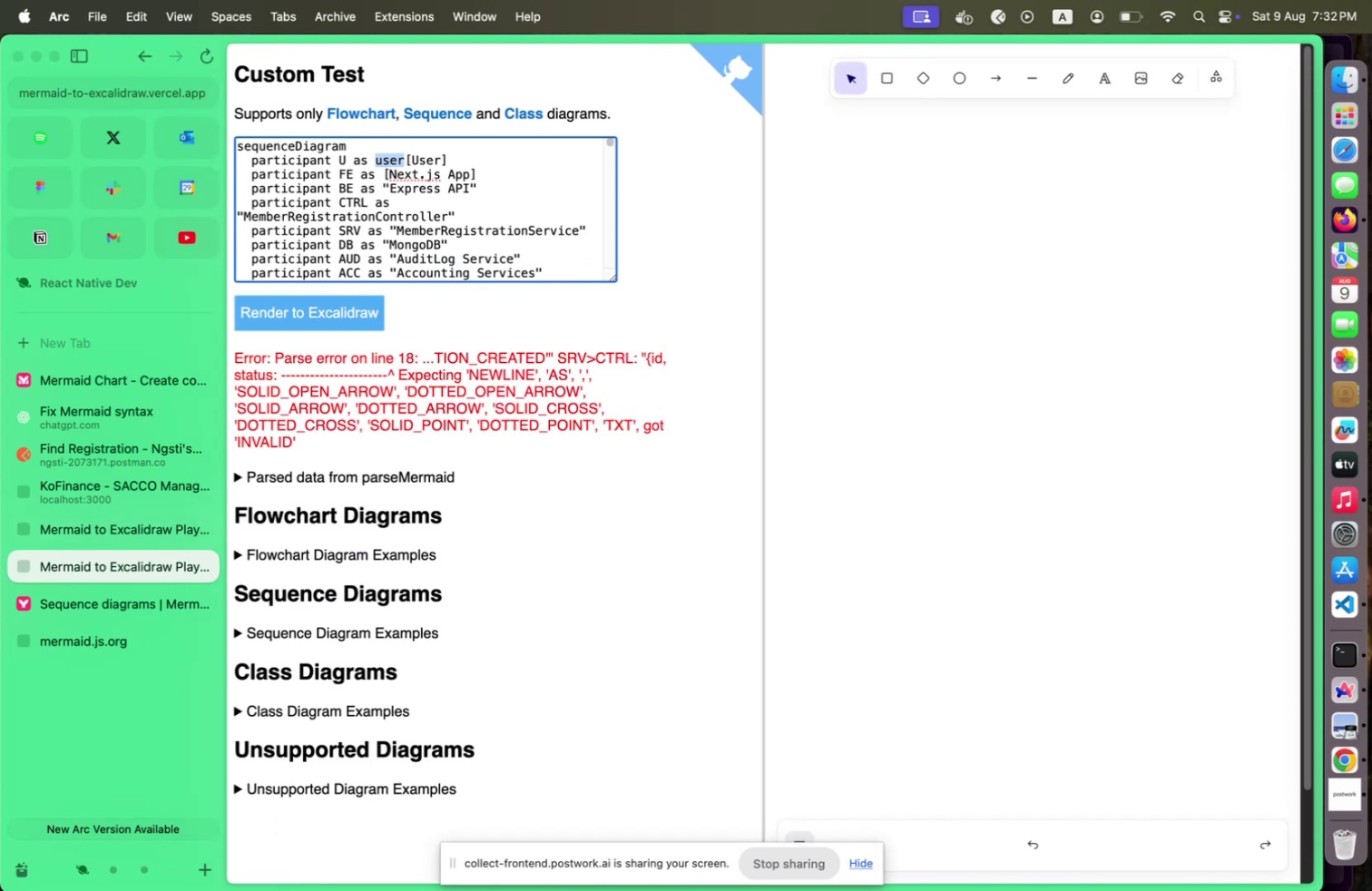 
key(Shift+ArrowRight)
 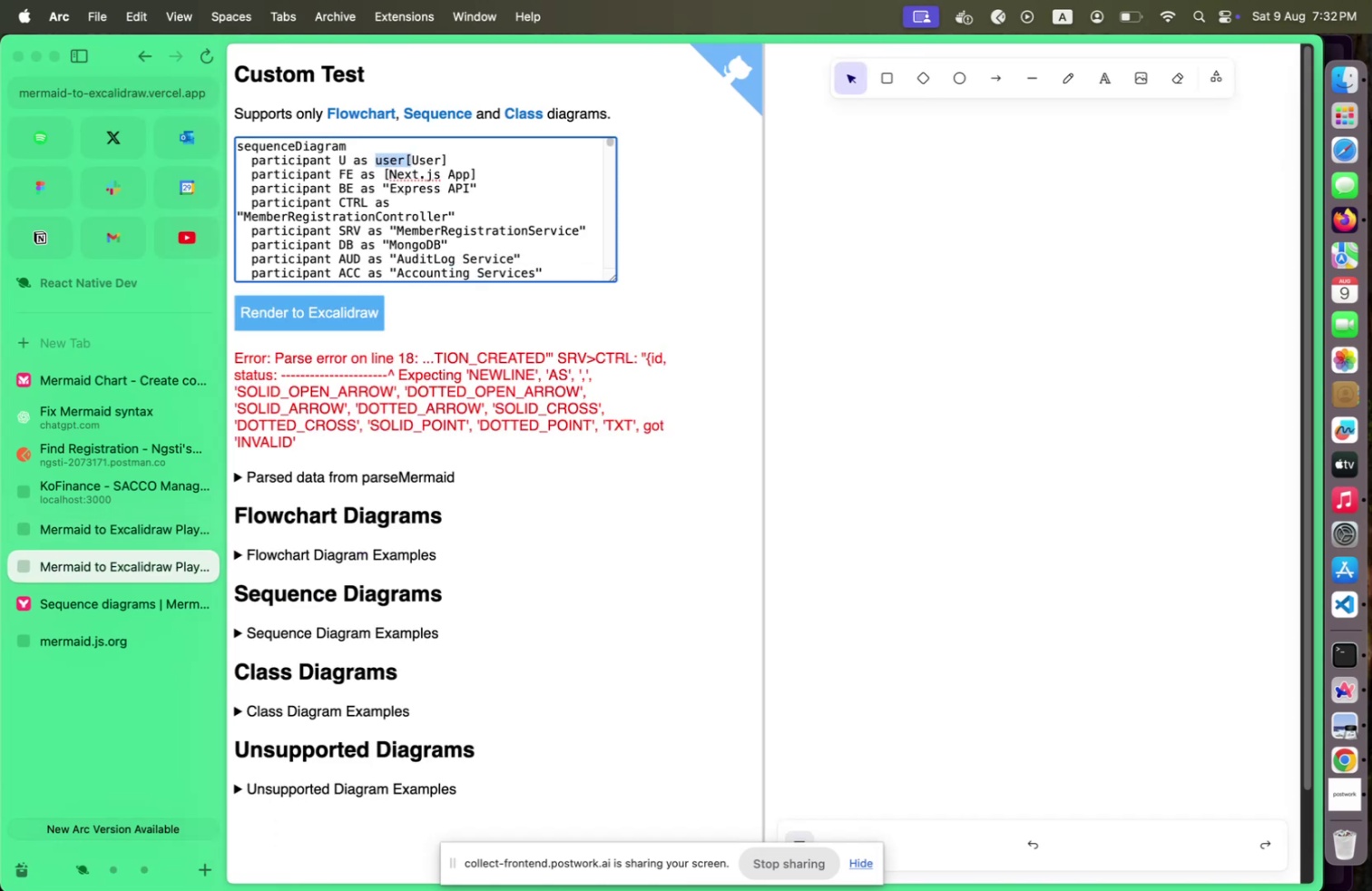 
key(Shift+ArrowRight)
 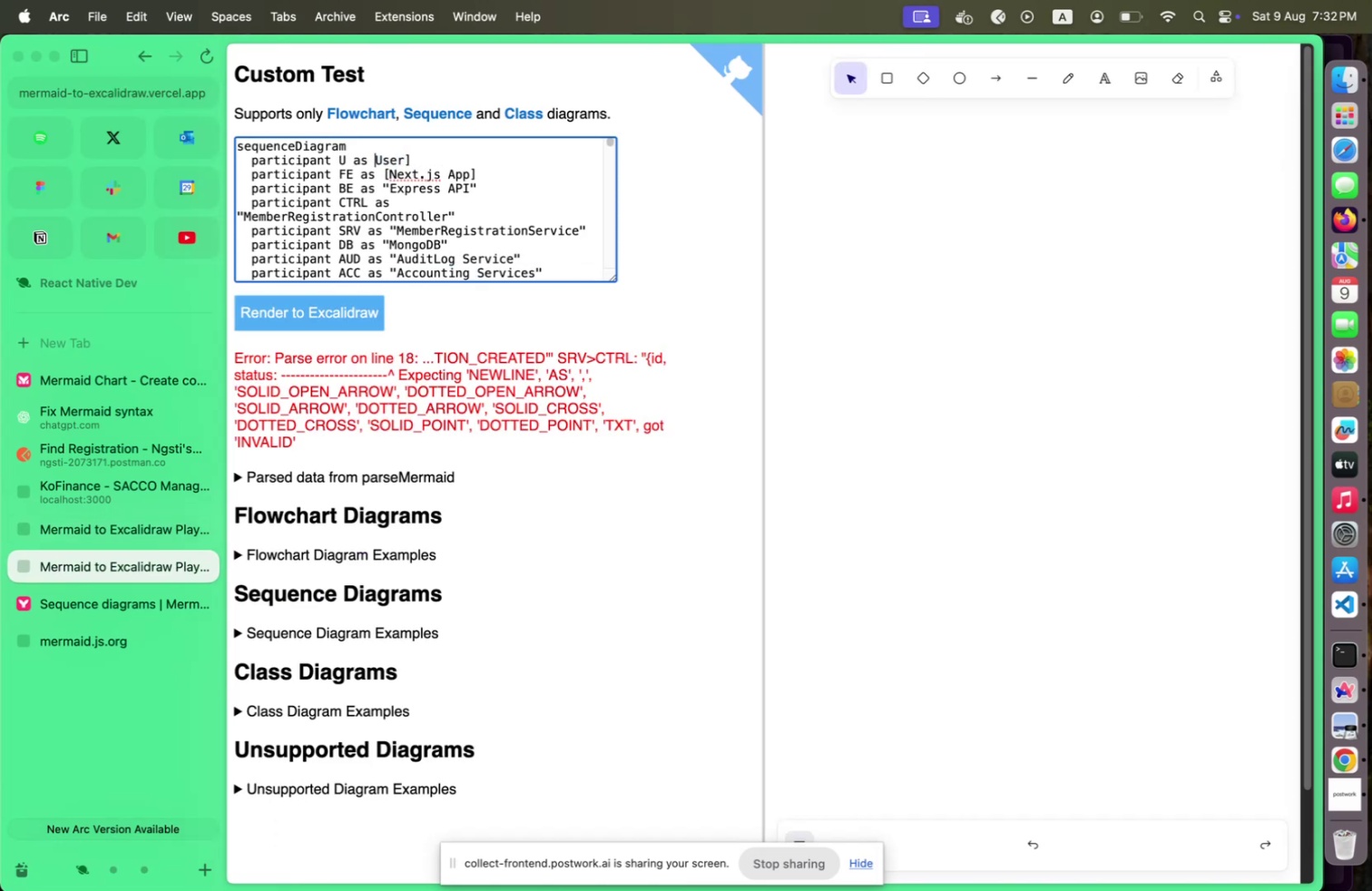 
key(Shift+Backspace)
 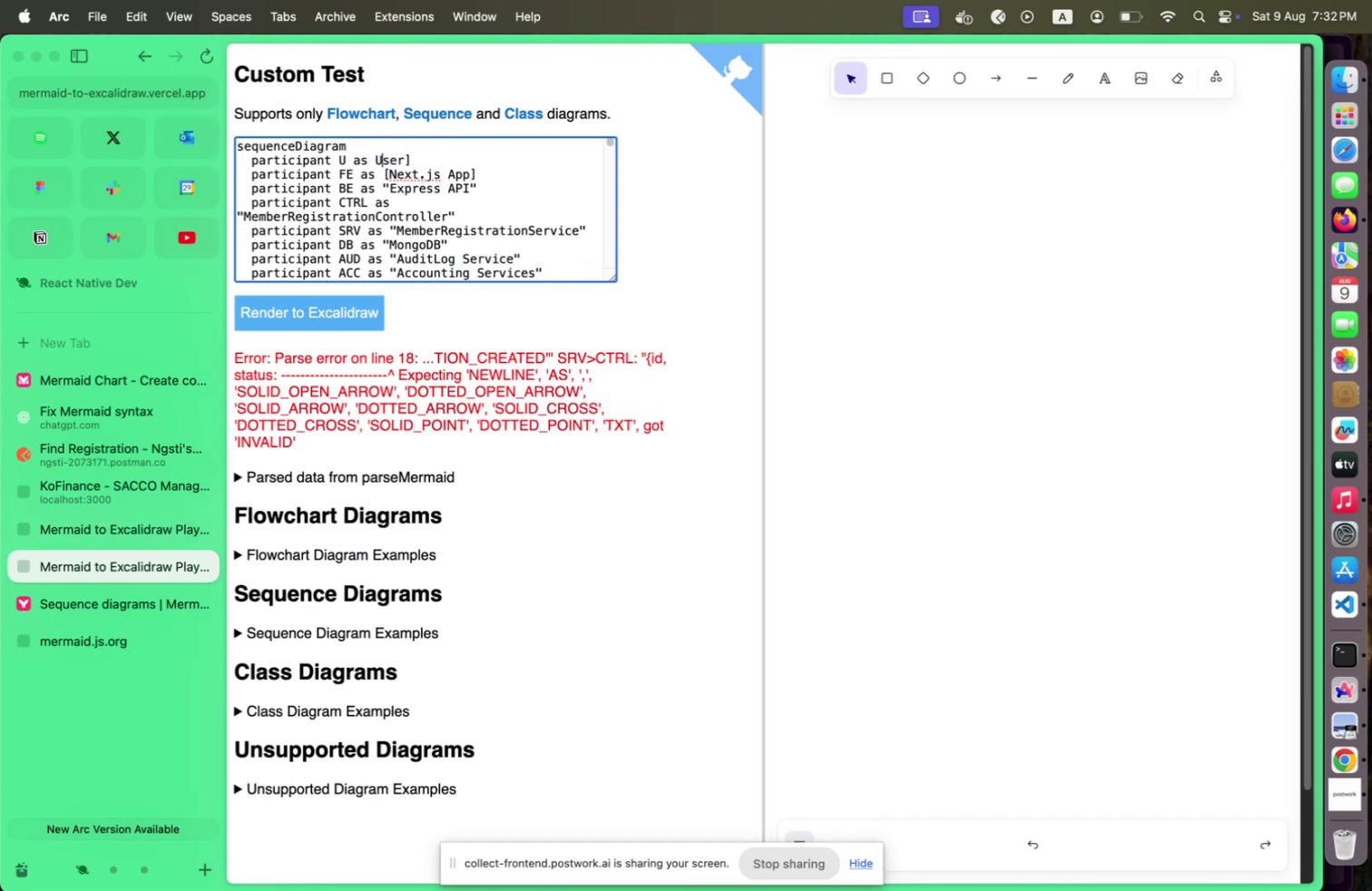 
key(Shift+ArrowRight)
 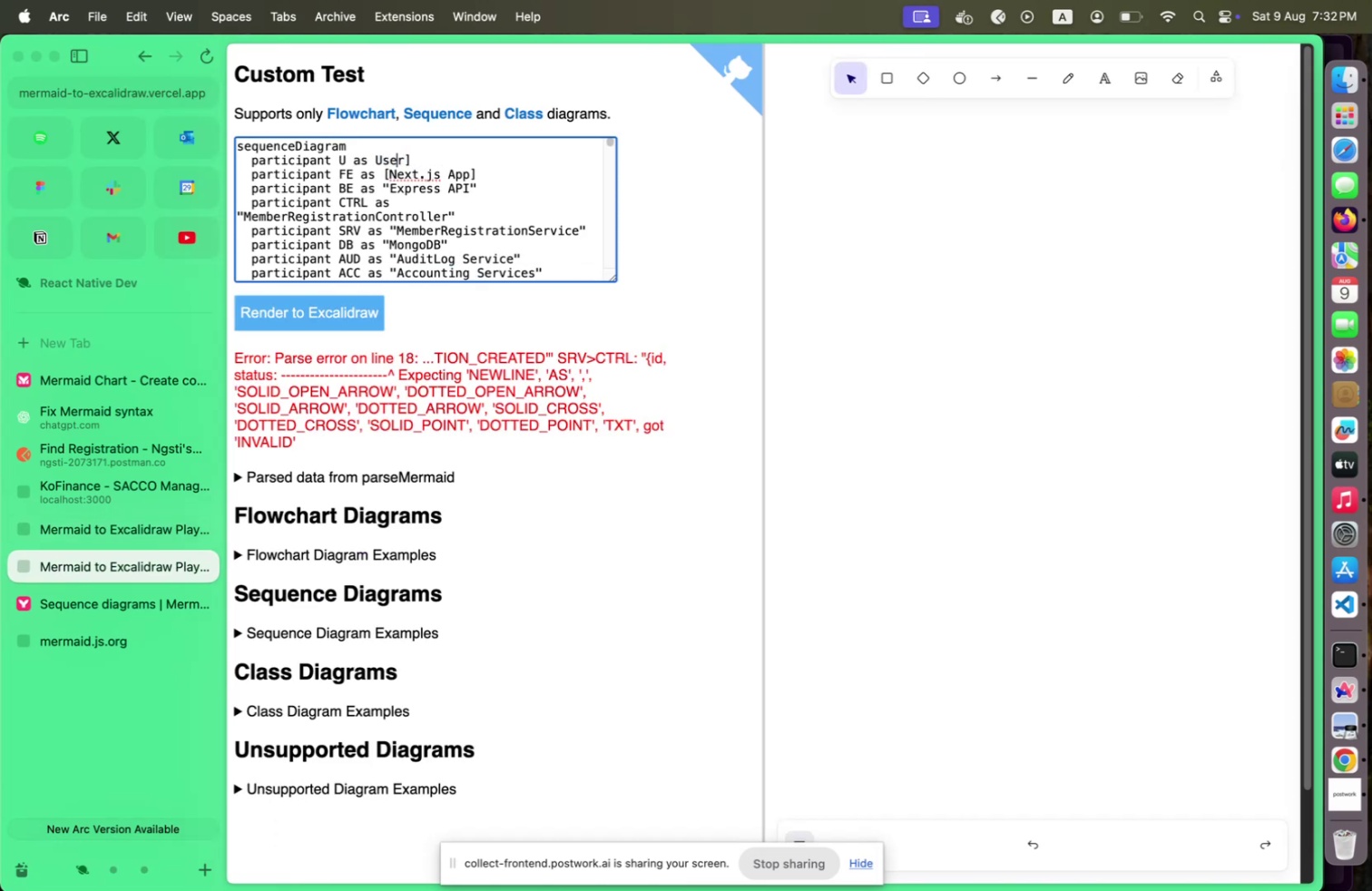 
key(Shift+ArrowRight)
 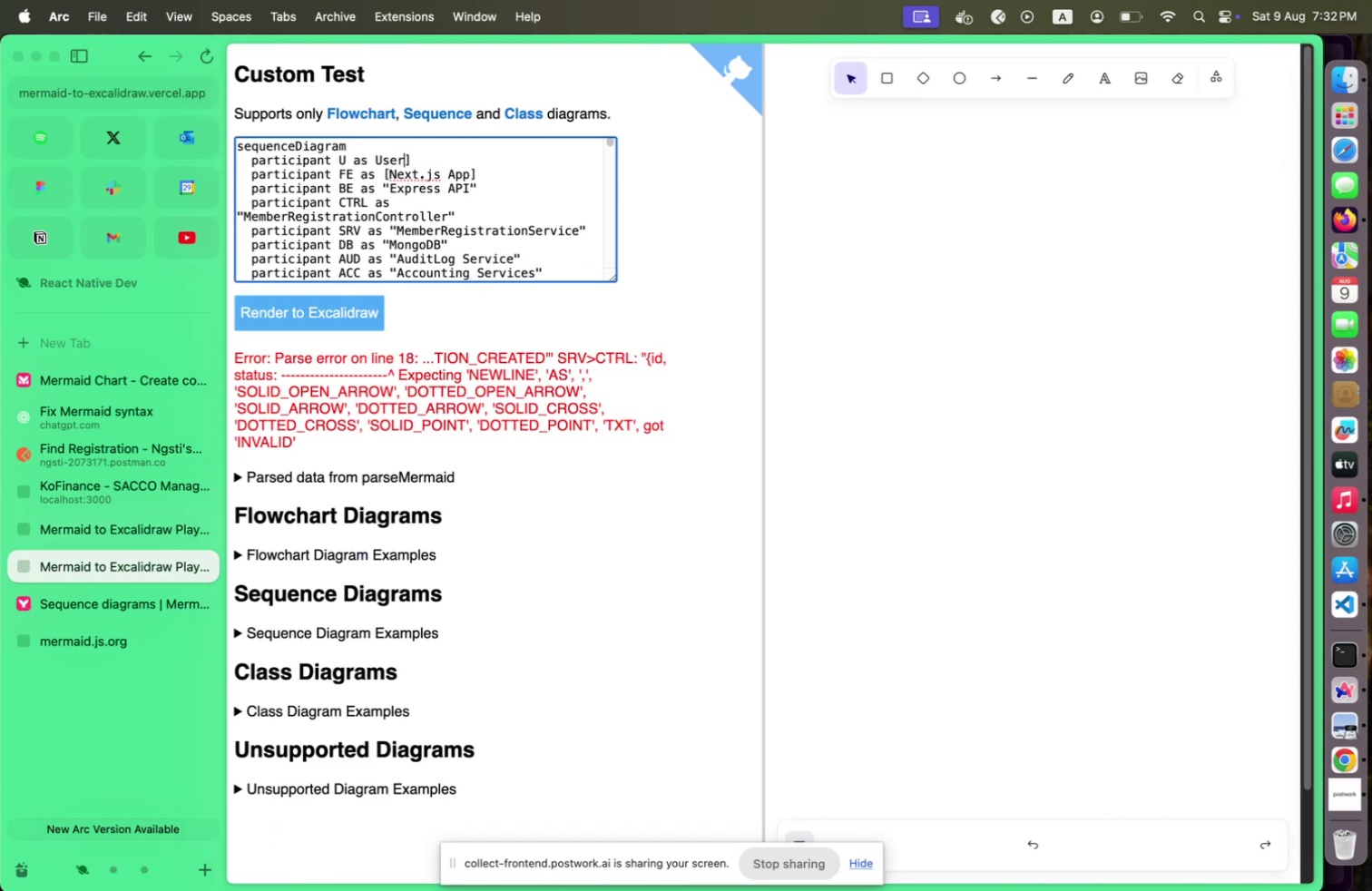 
key(Shift+ArrowRight)
 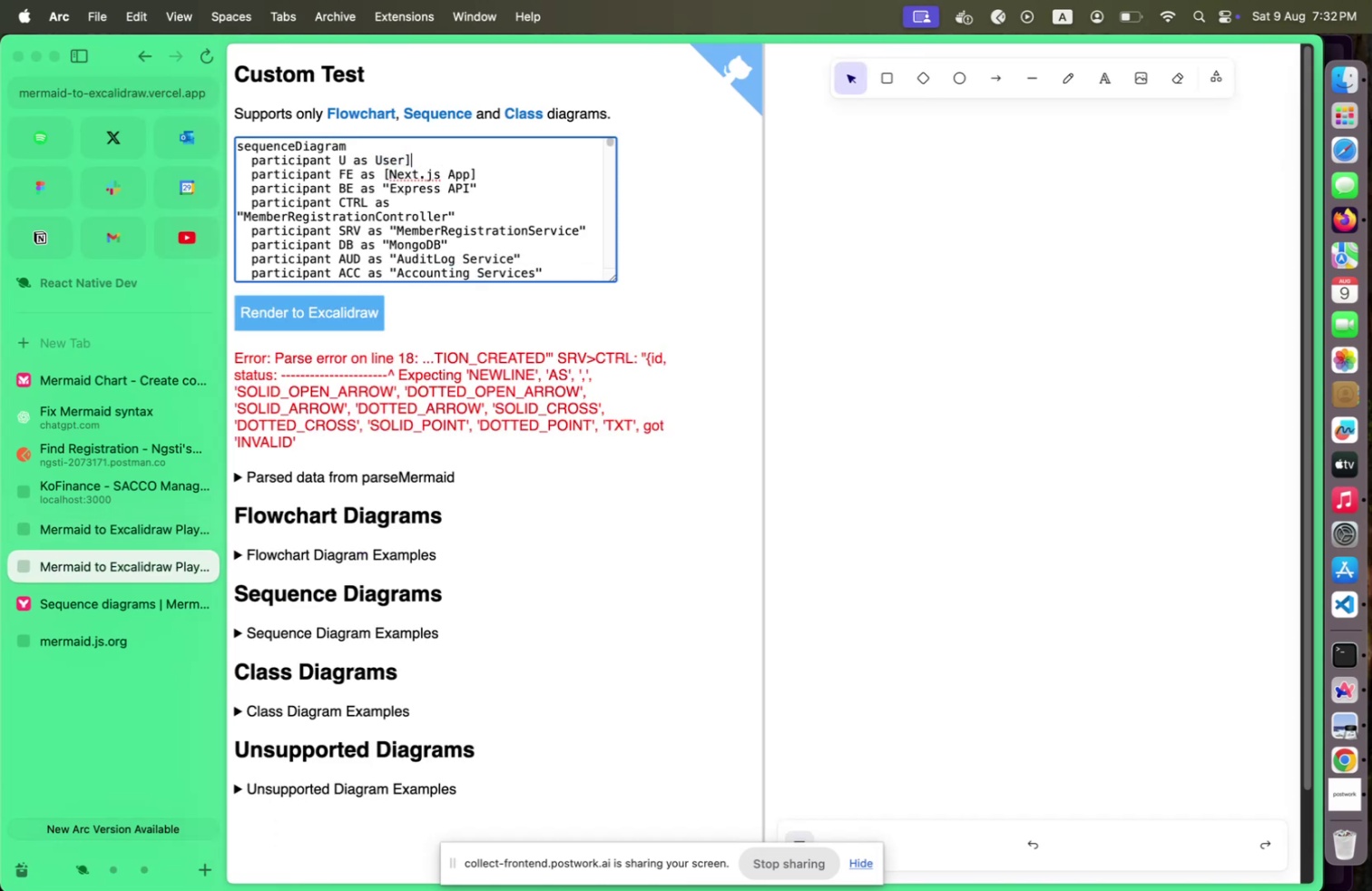 
key(Shift+ArrowRight)
 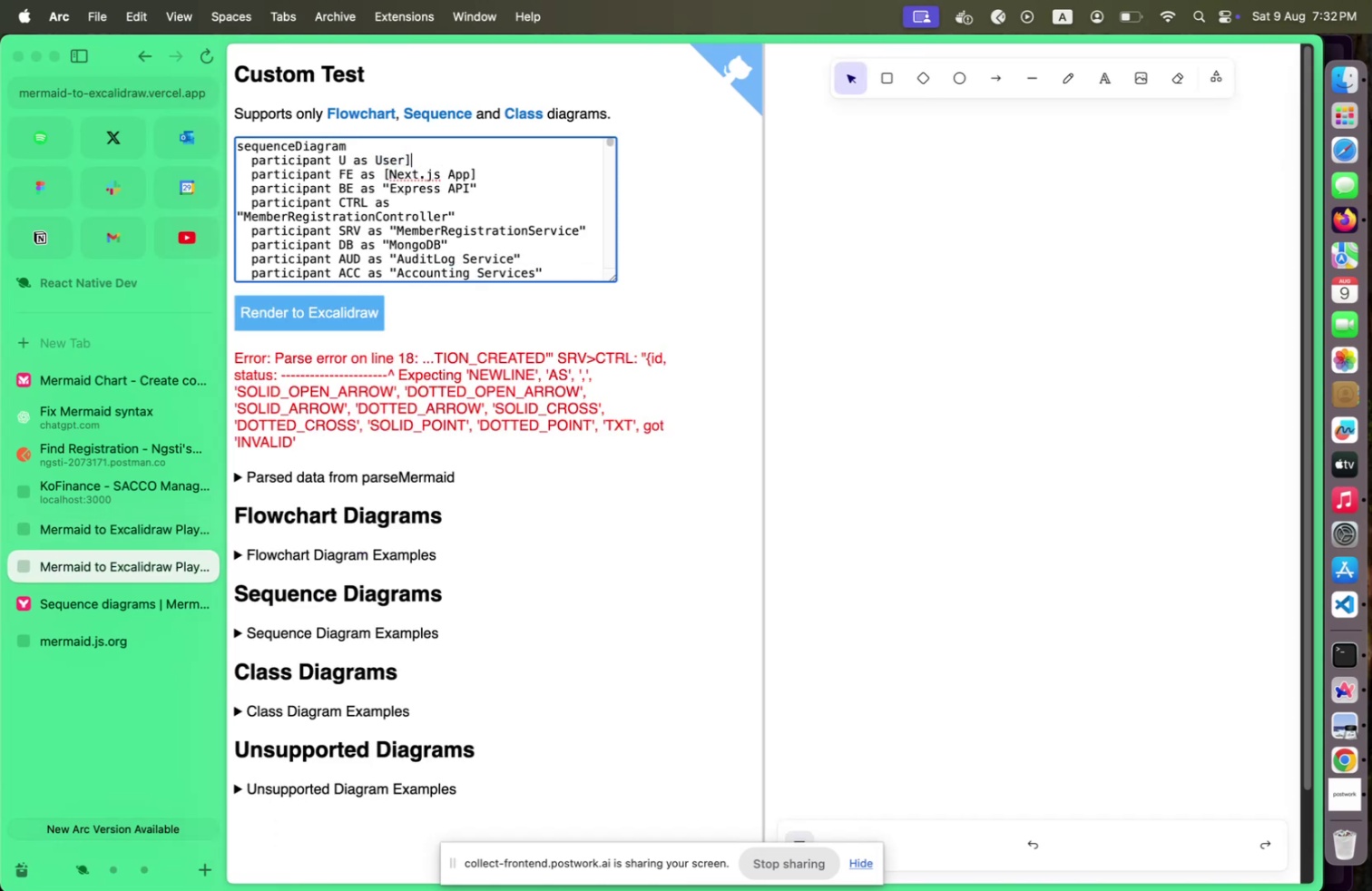 
key(Shift+ArrowRight)
 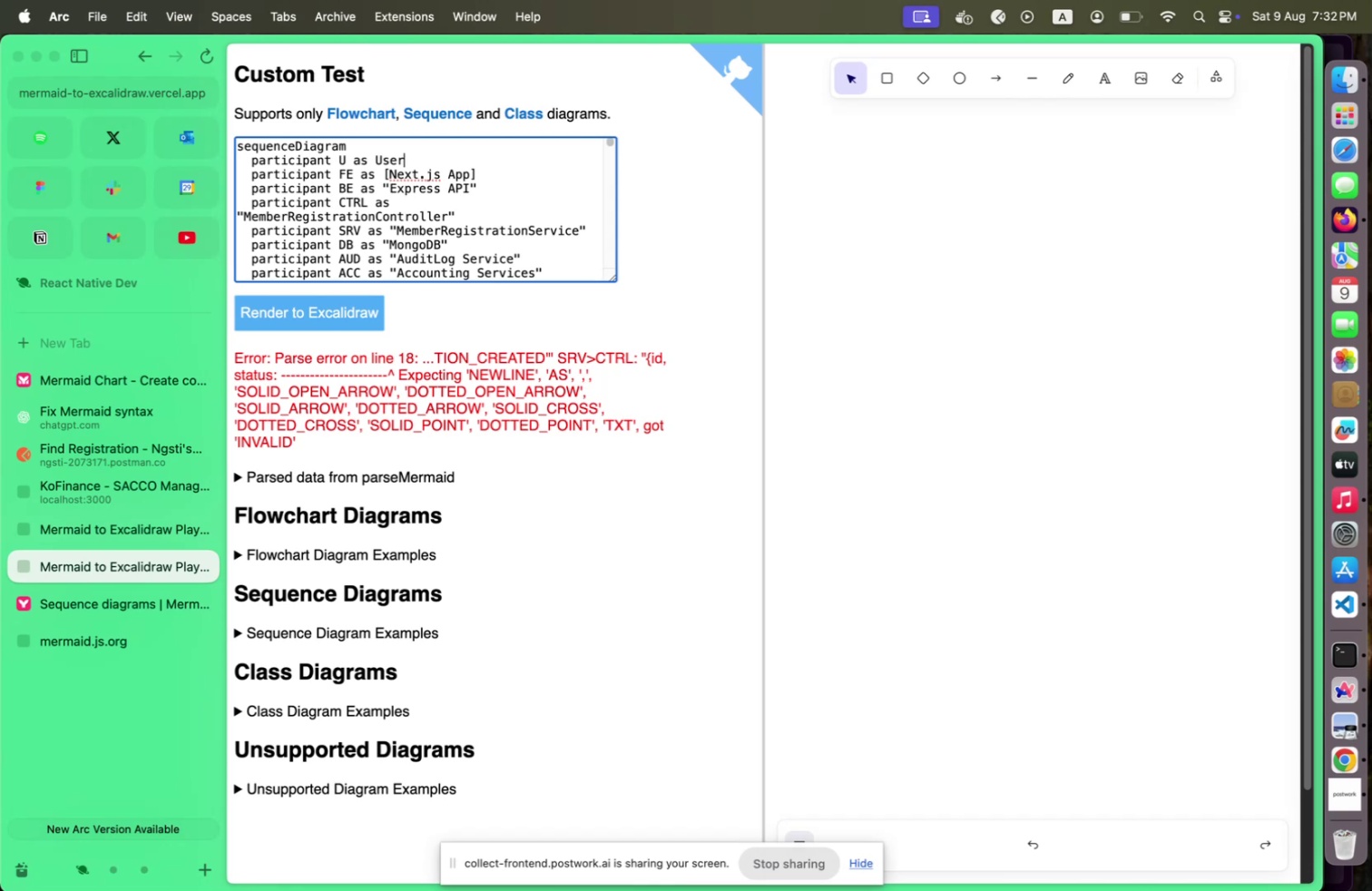 
key(Shift+Backspace)
 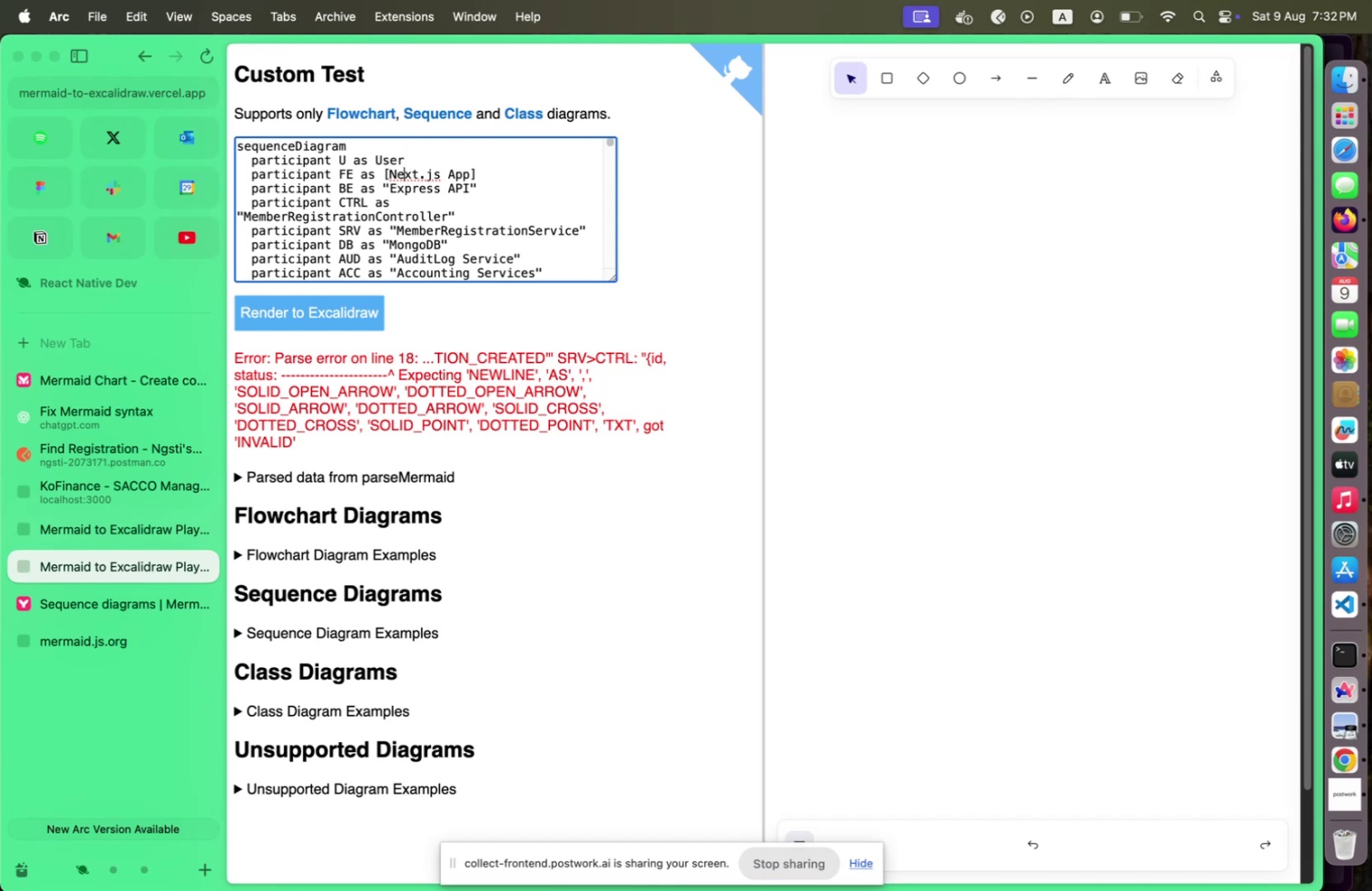 
key(Shift+ArrowDown)
 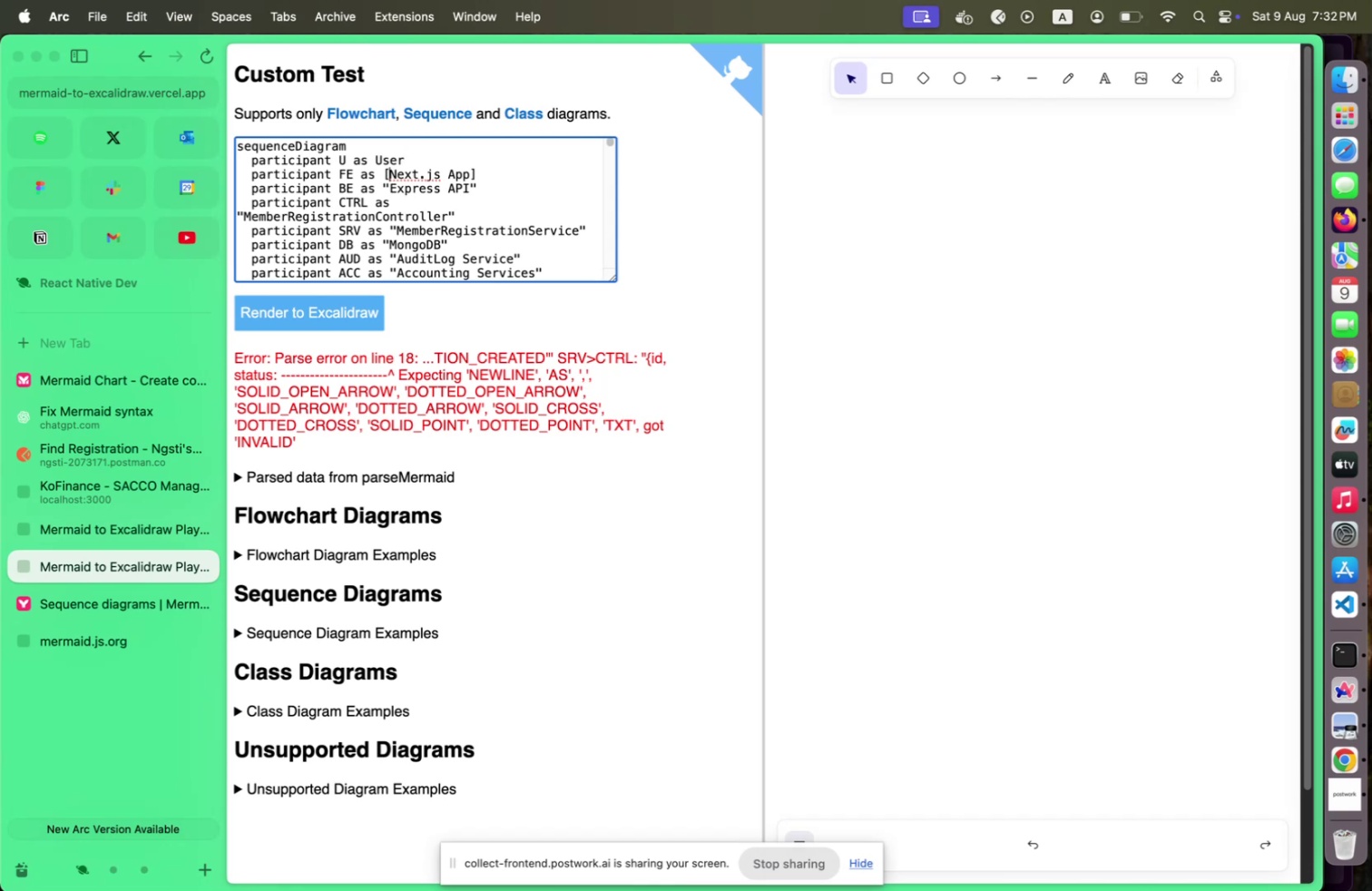 
key(Shift+ArrowLeft)
 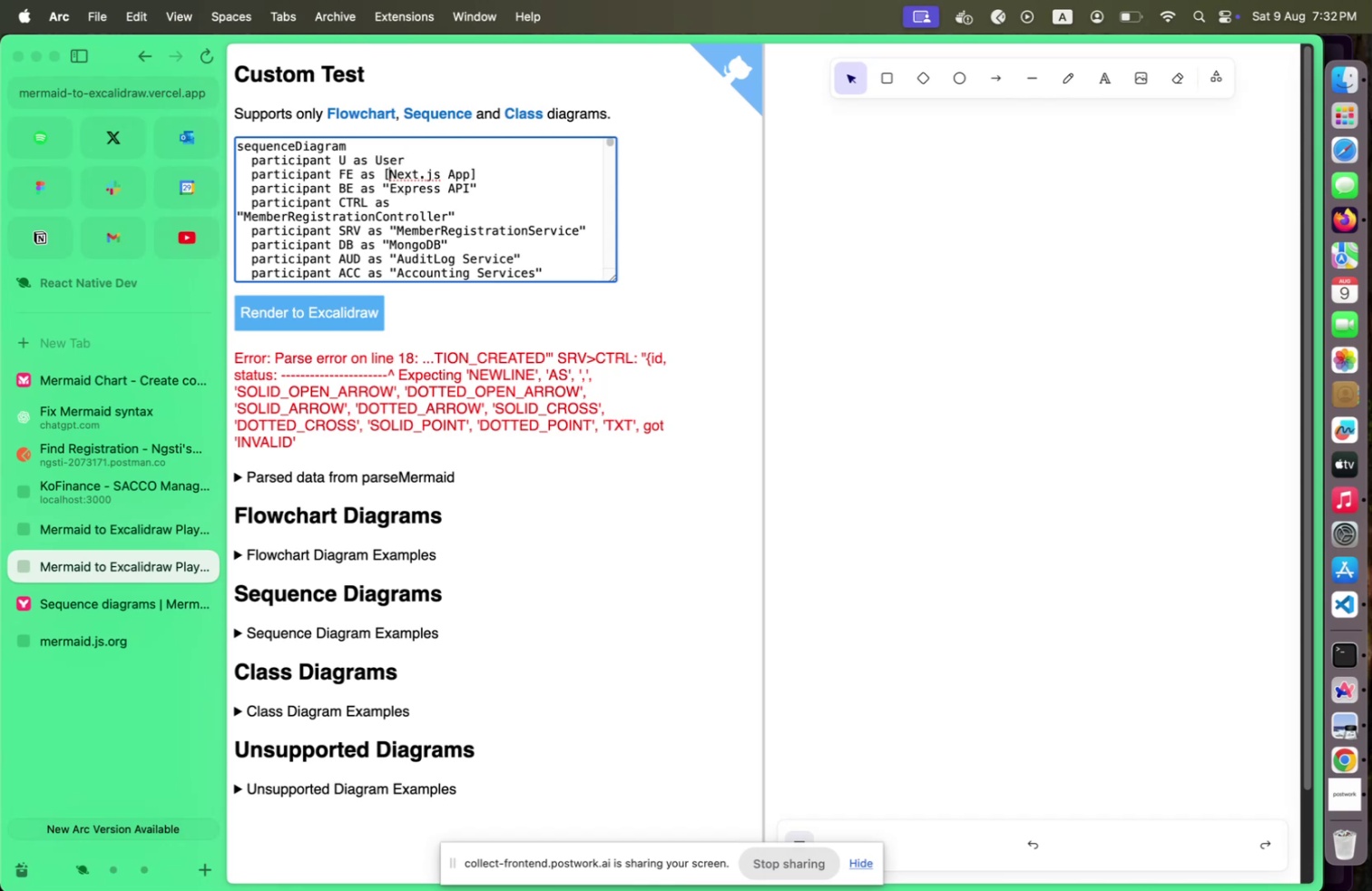 
key(Shift+ArrowLeft)
 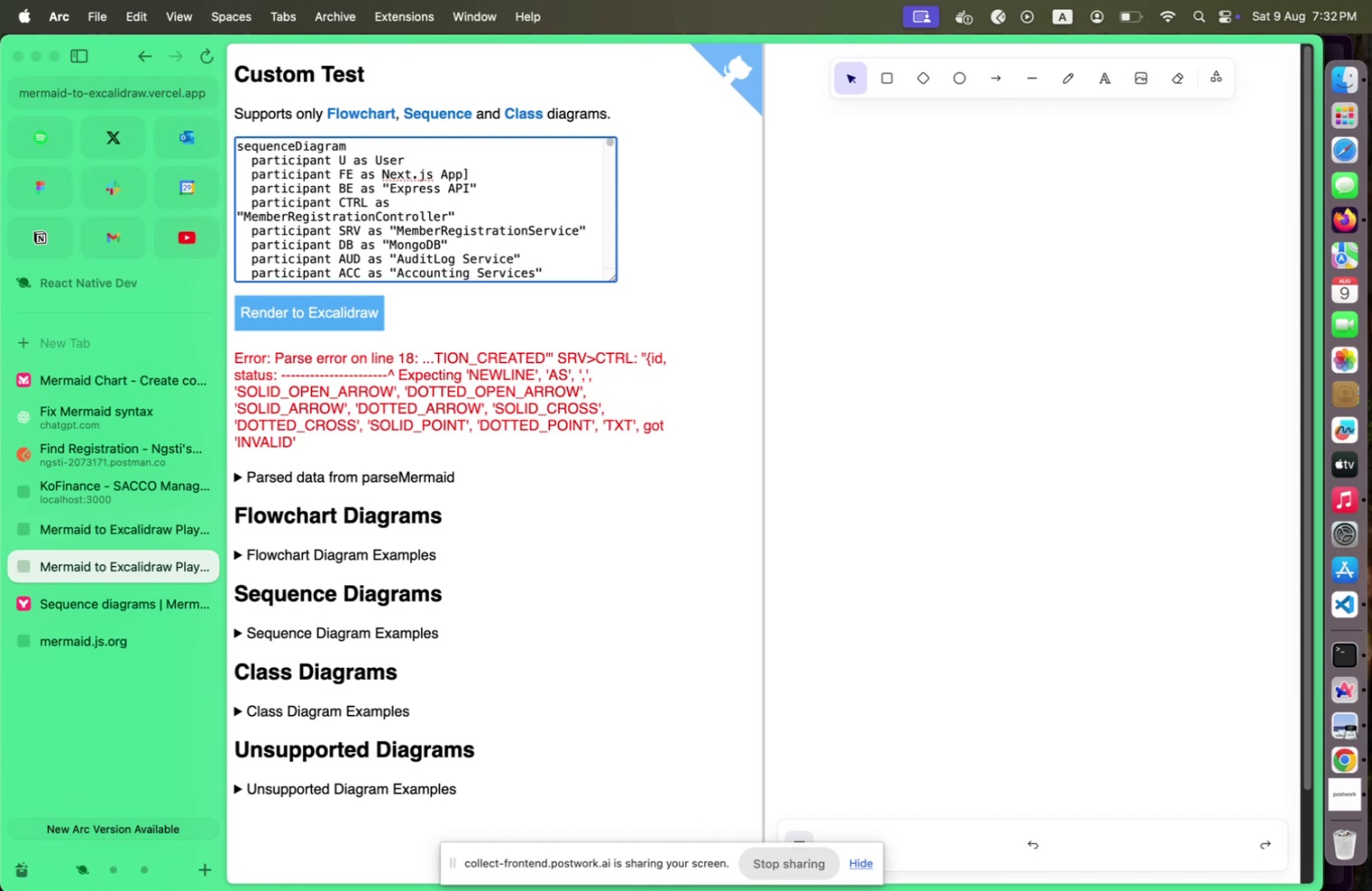 
key(Shift+Backspace)
 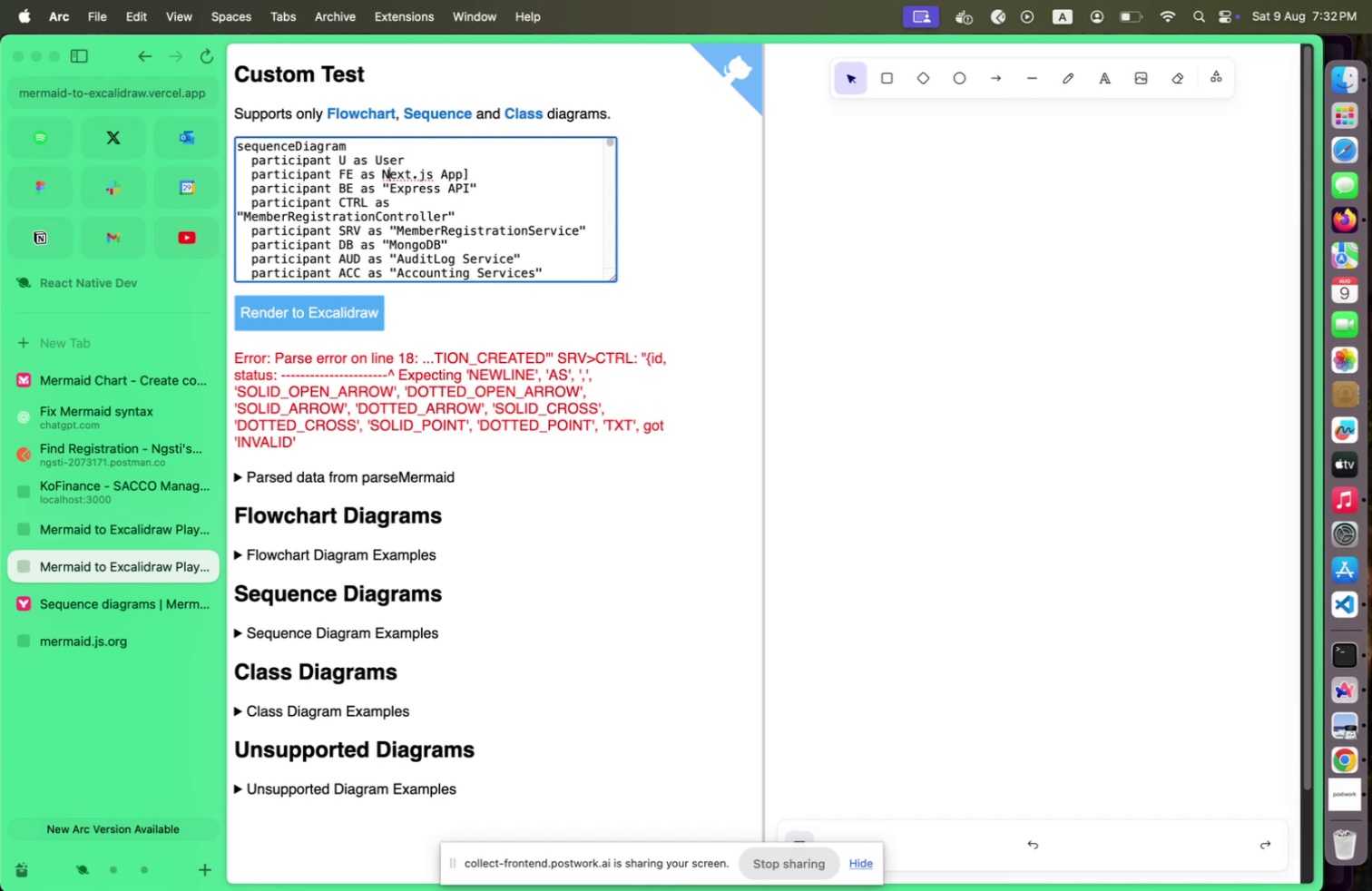 
key(Shift+ArrowRight)
 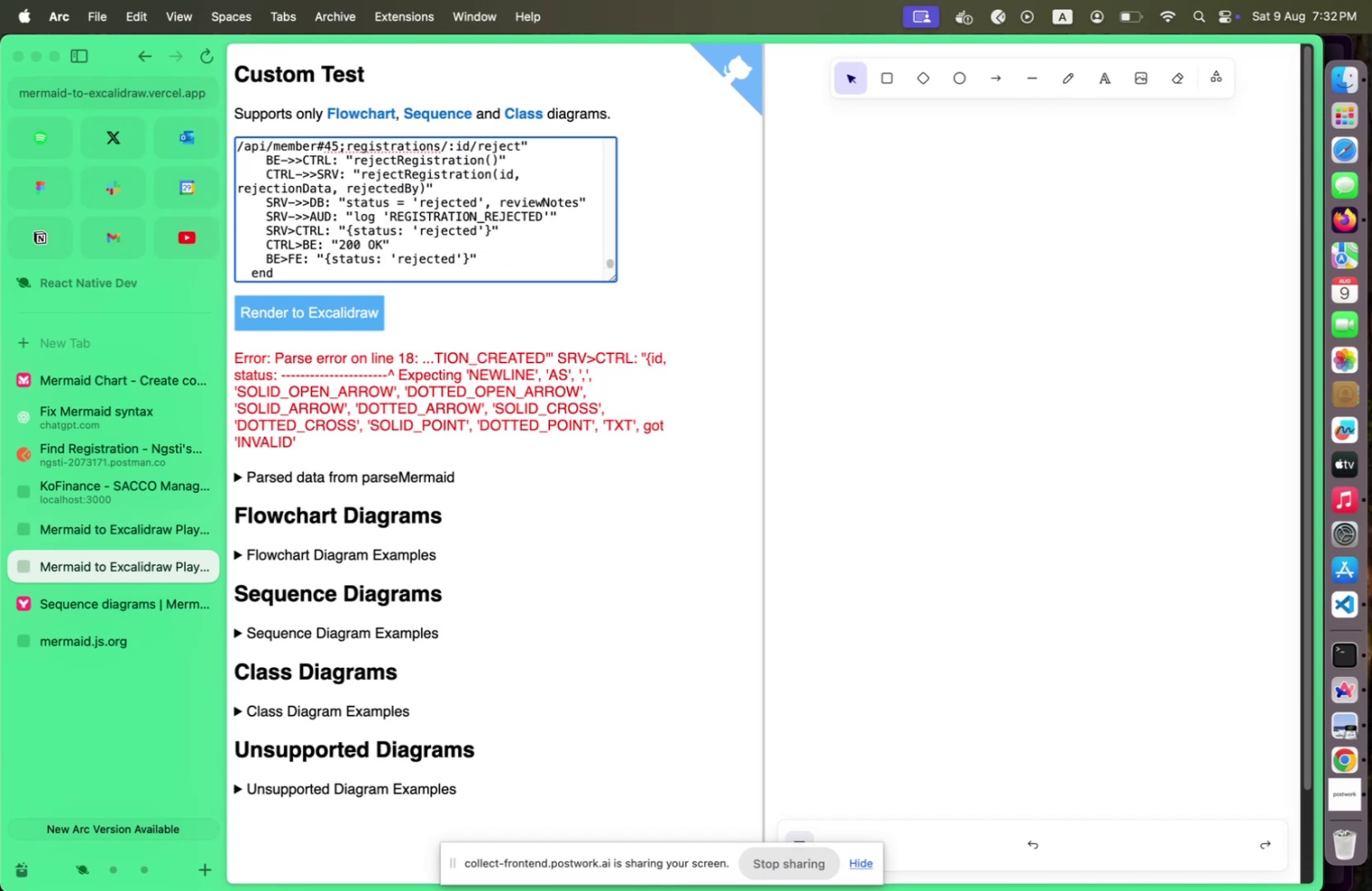 
key(Shift+End)
 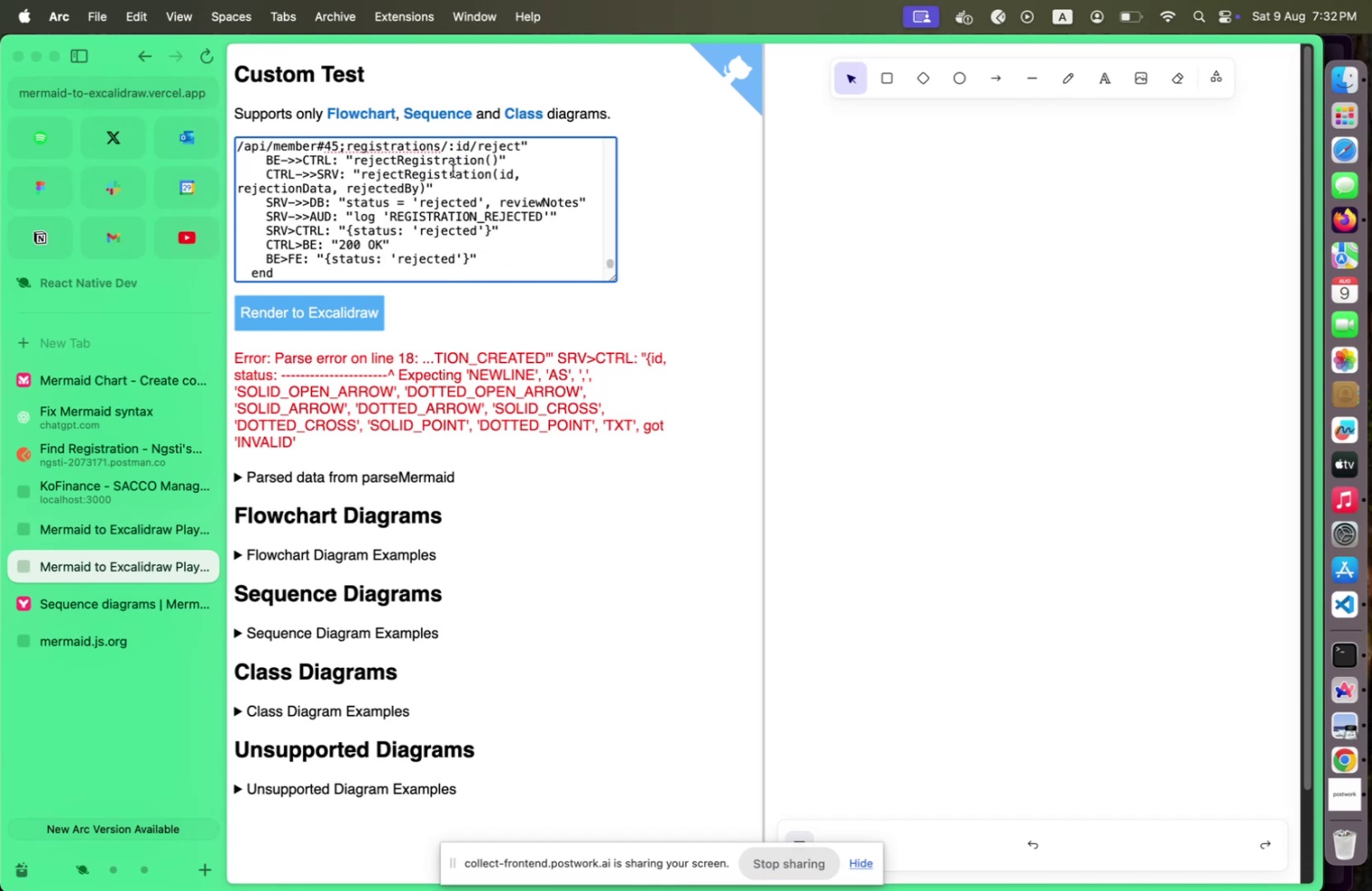 
scroll: coordinate [449, 181], scroll_direction: up, amount: 5.0
 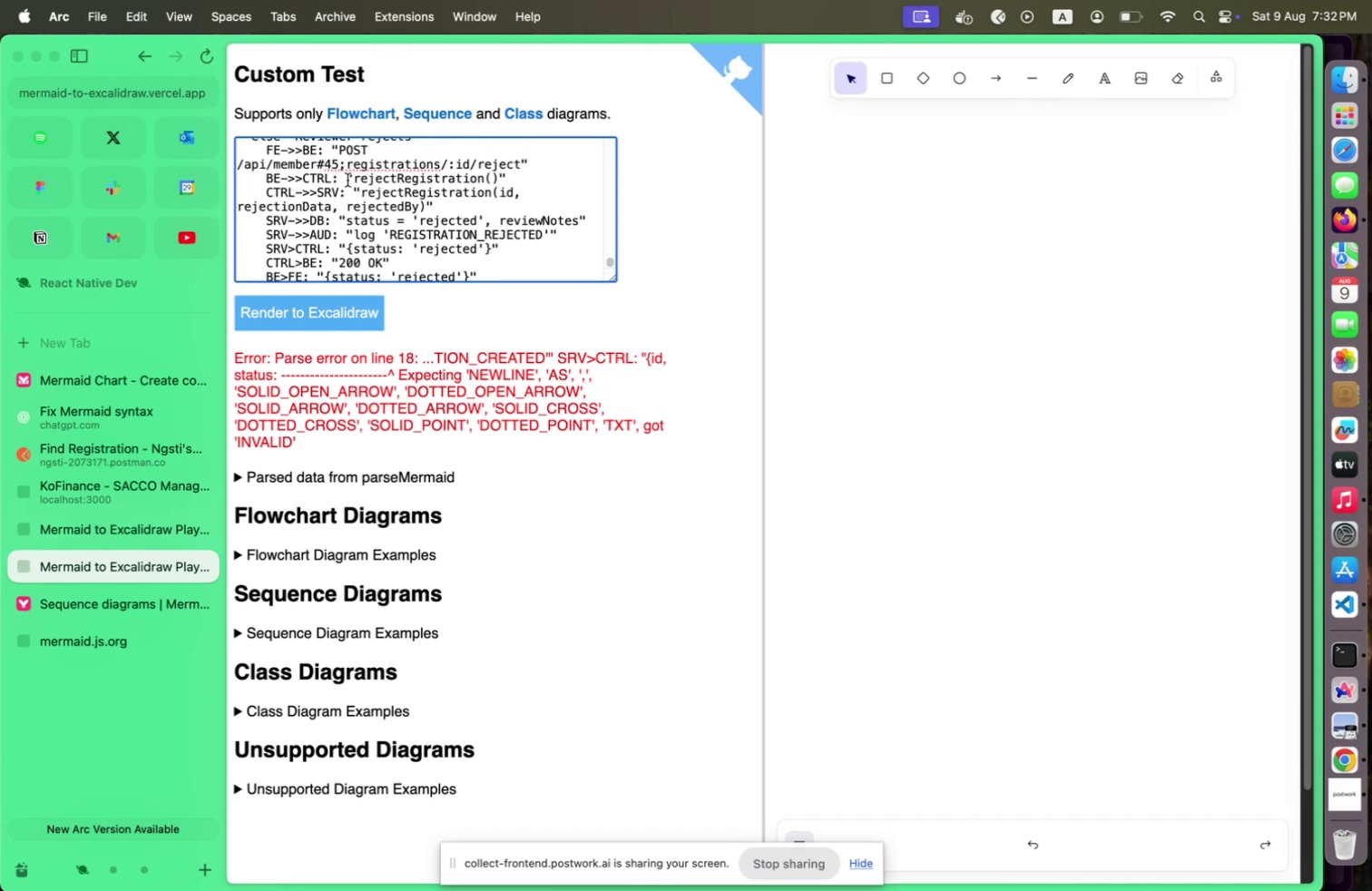 
left_click([348, 180])
 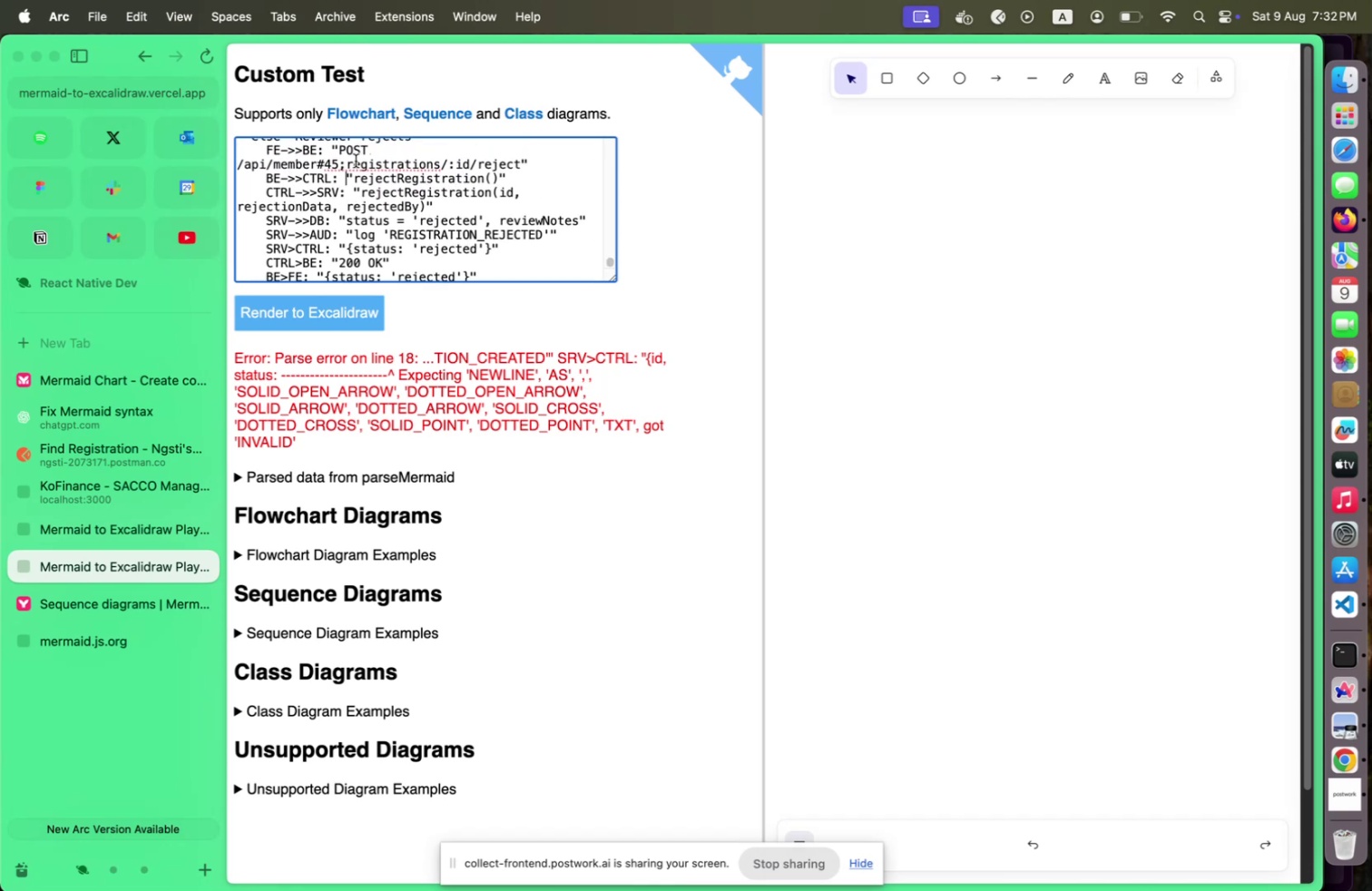 
left_click([353, 162])
 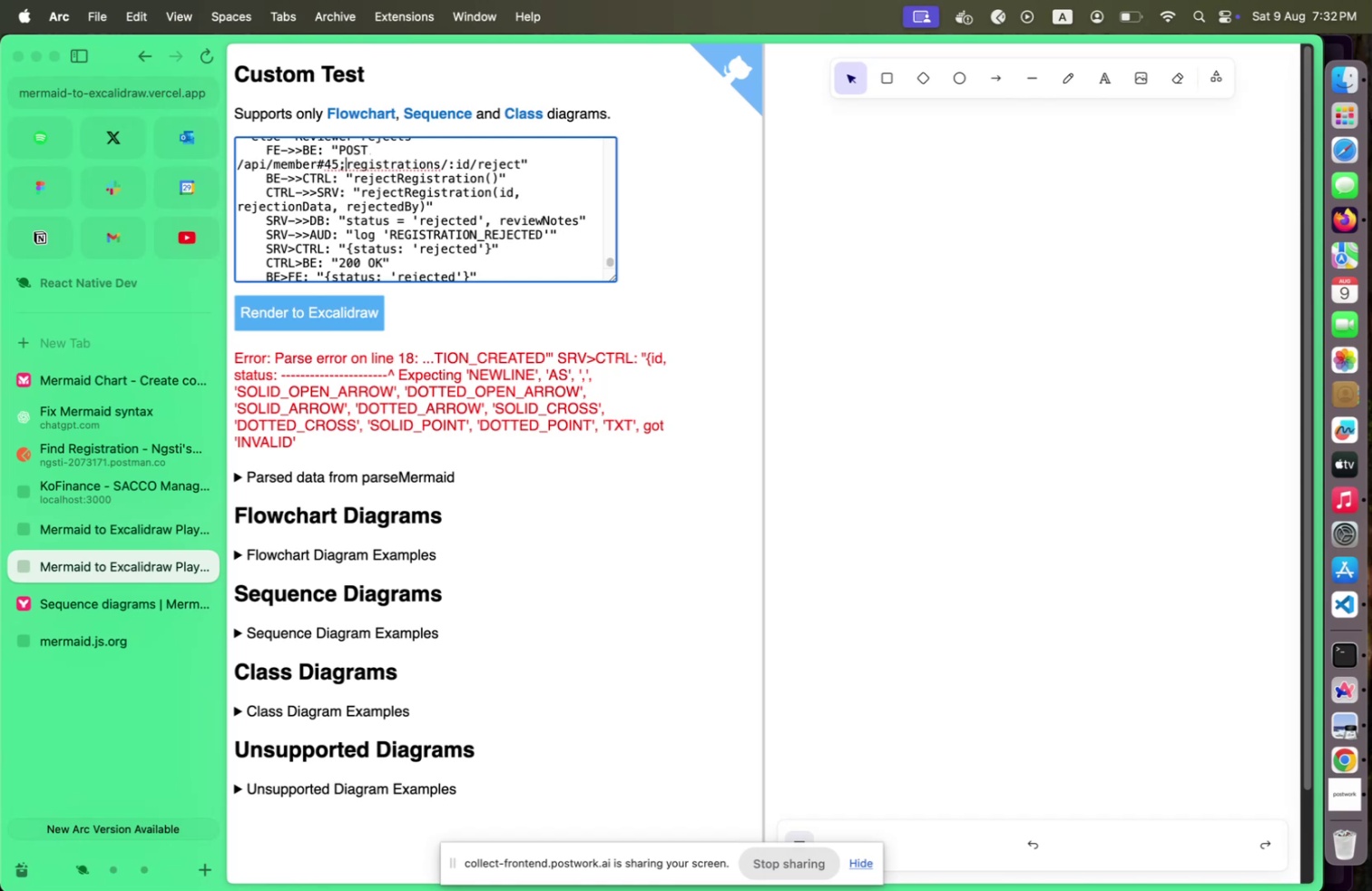 
key(Shift+ArrowLeft)
 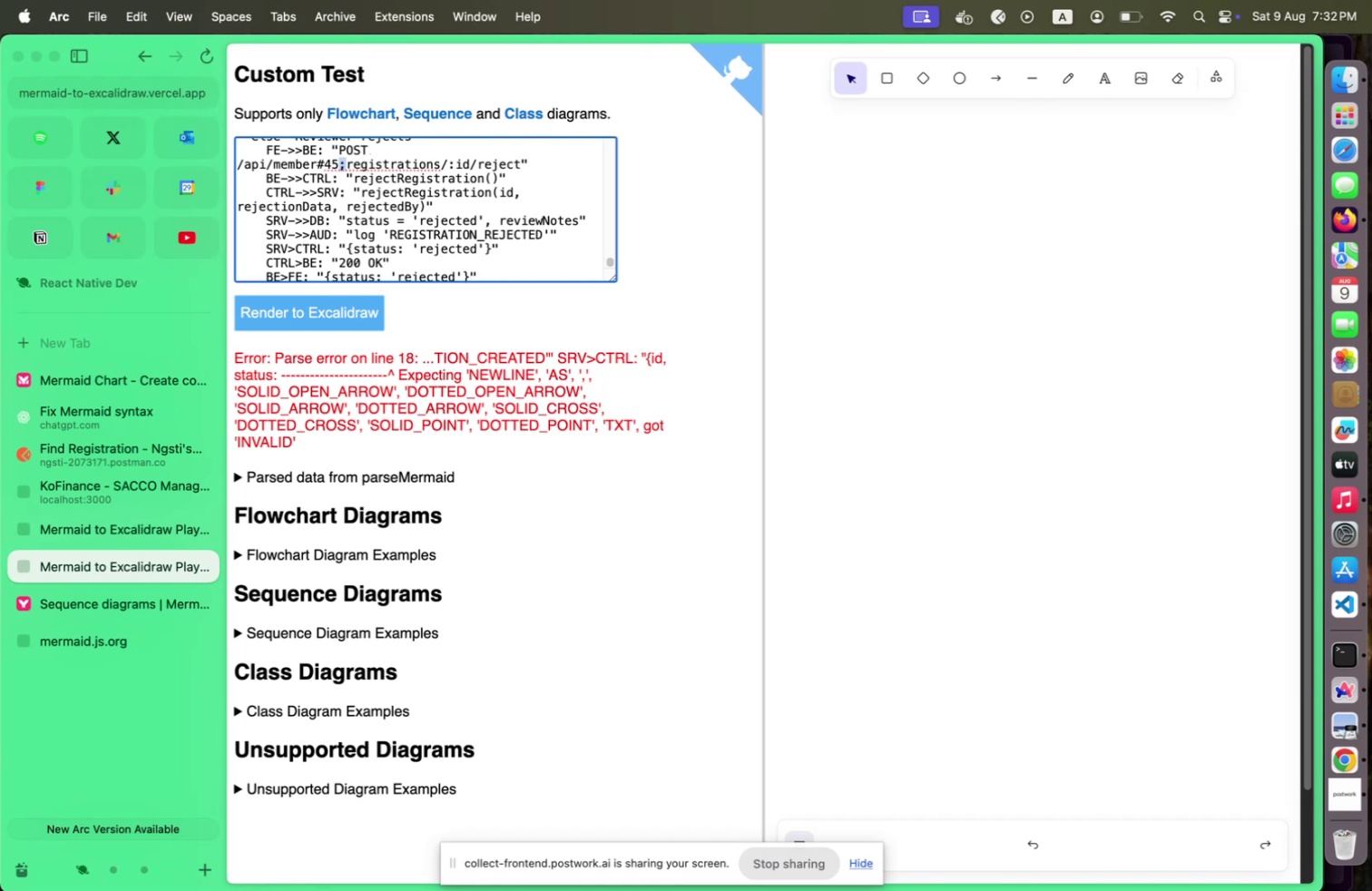 
key(Shift+ArrowLeft)
 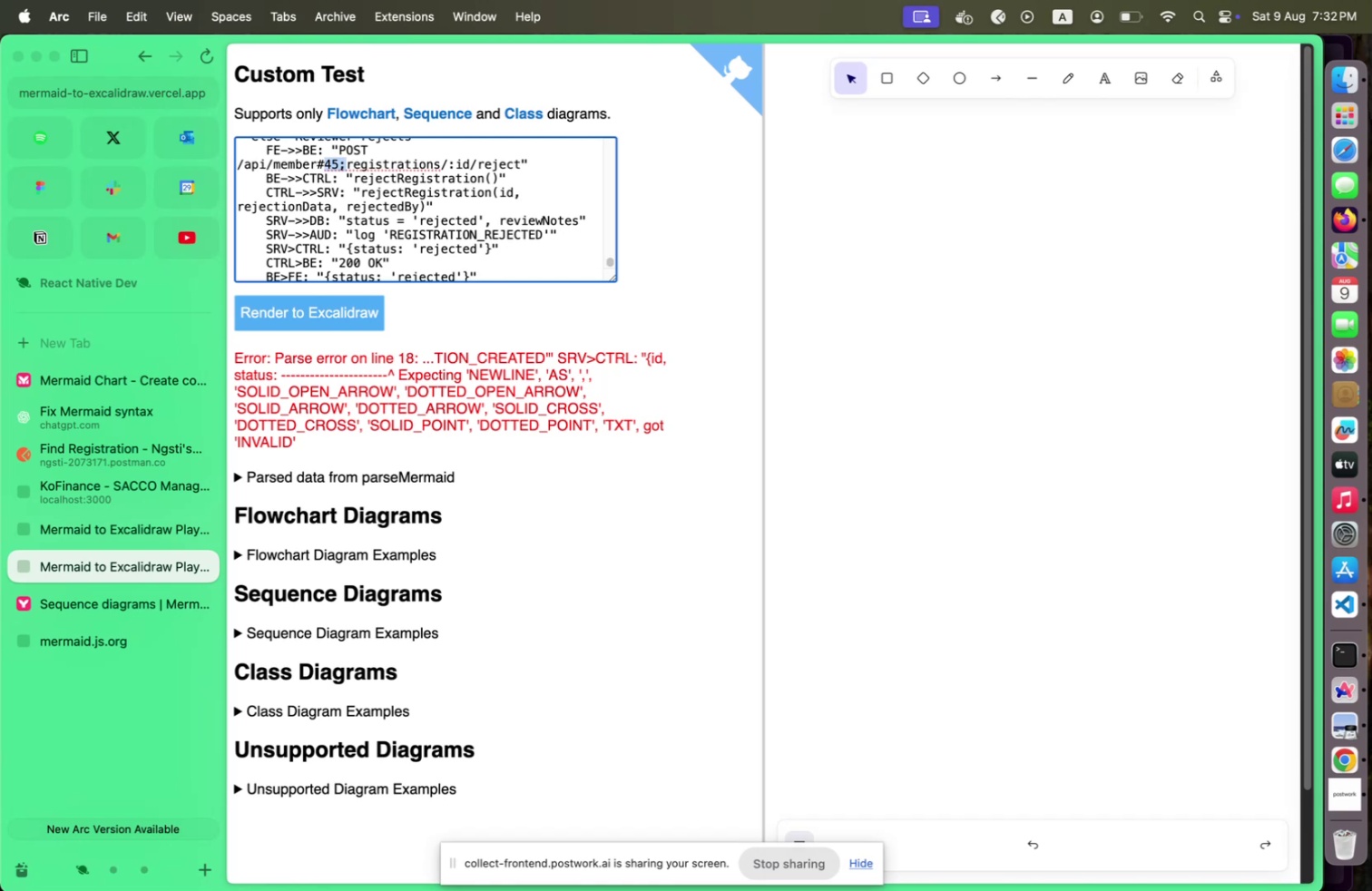 
key(Shift+ArrowLeft)
 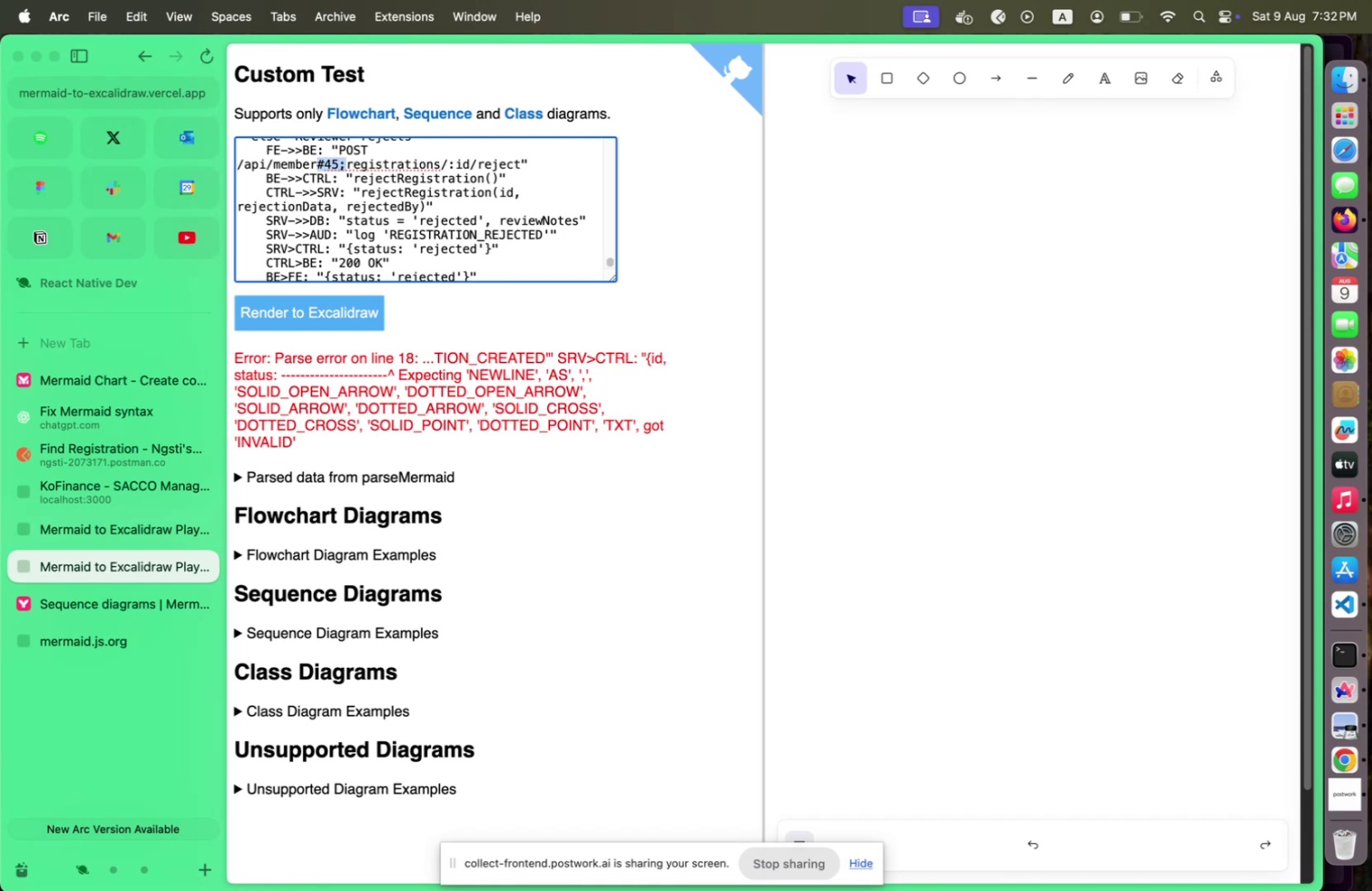 
key(Shift+ArrowLeft)
 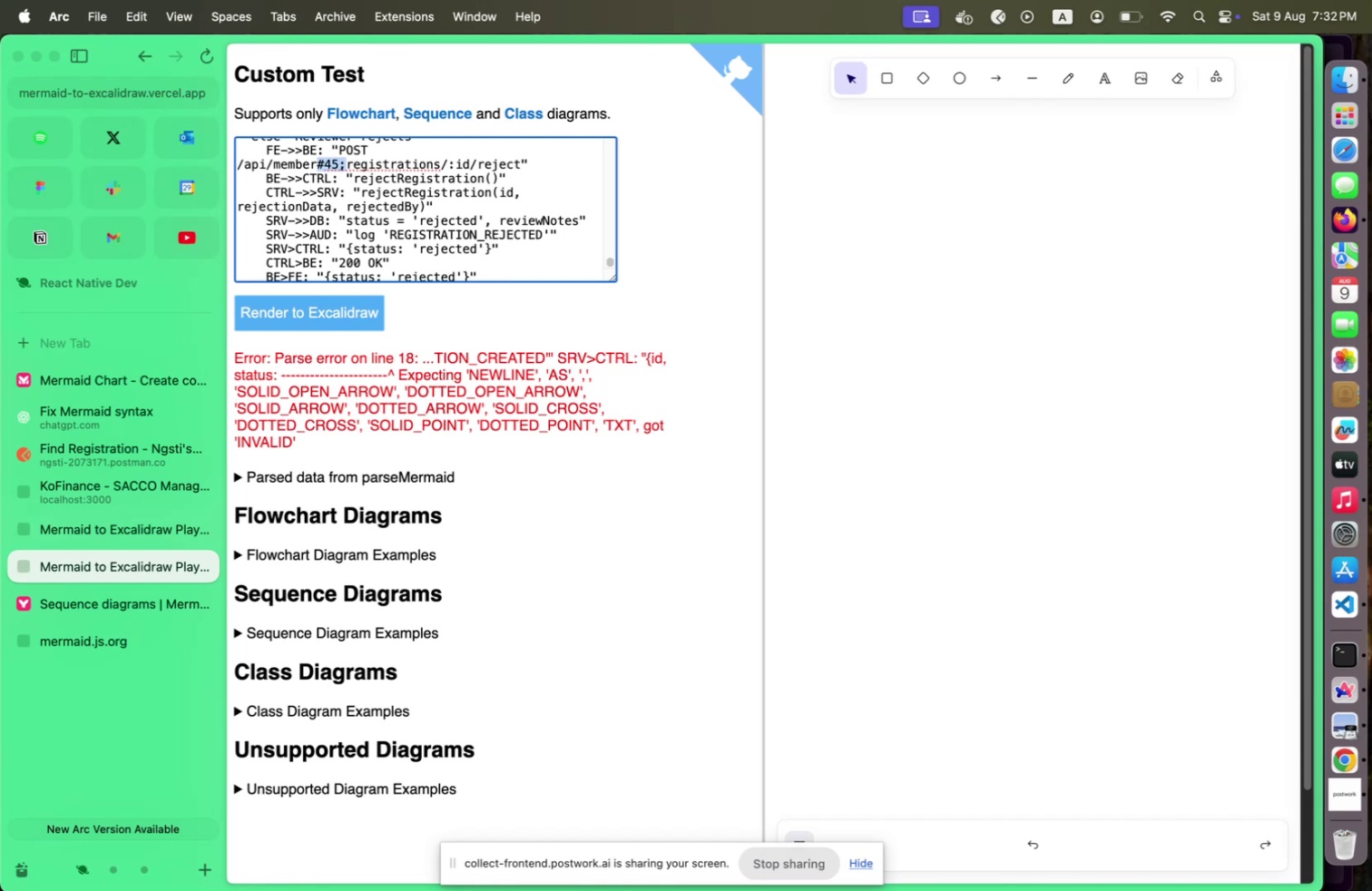 
key(Shift+ArrowLeft)
 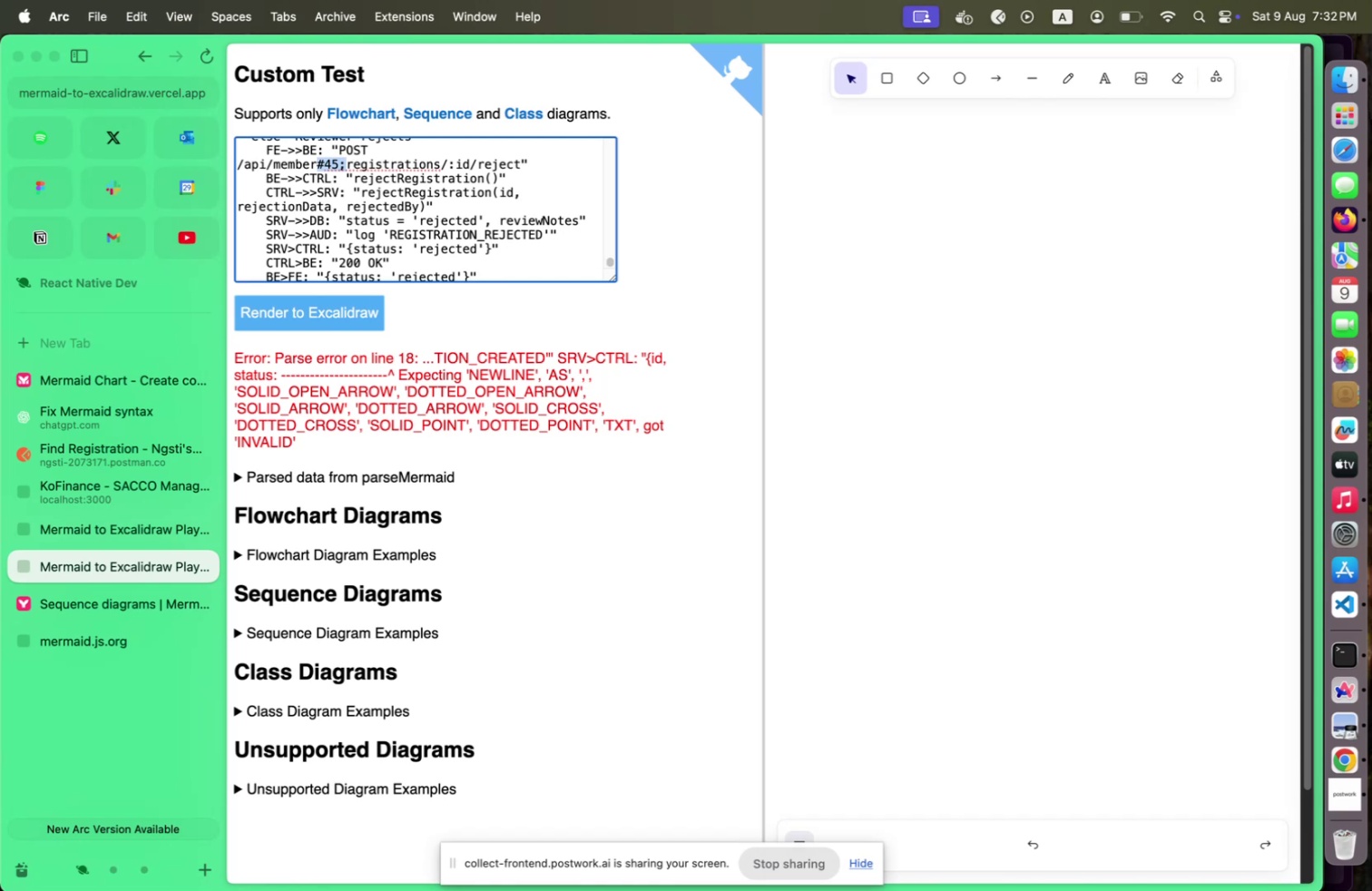 
key(Shift+Minus)
 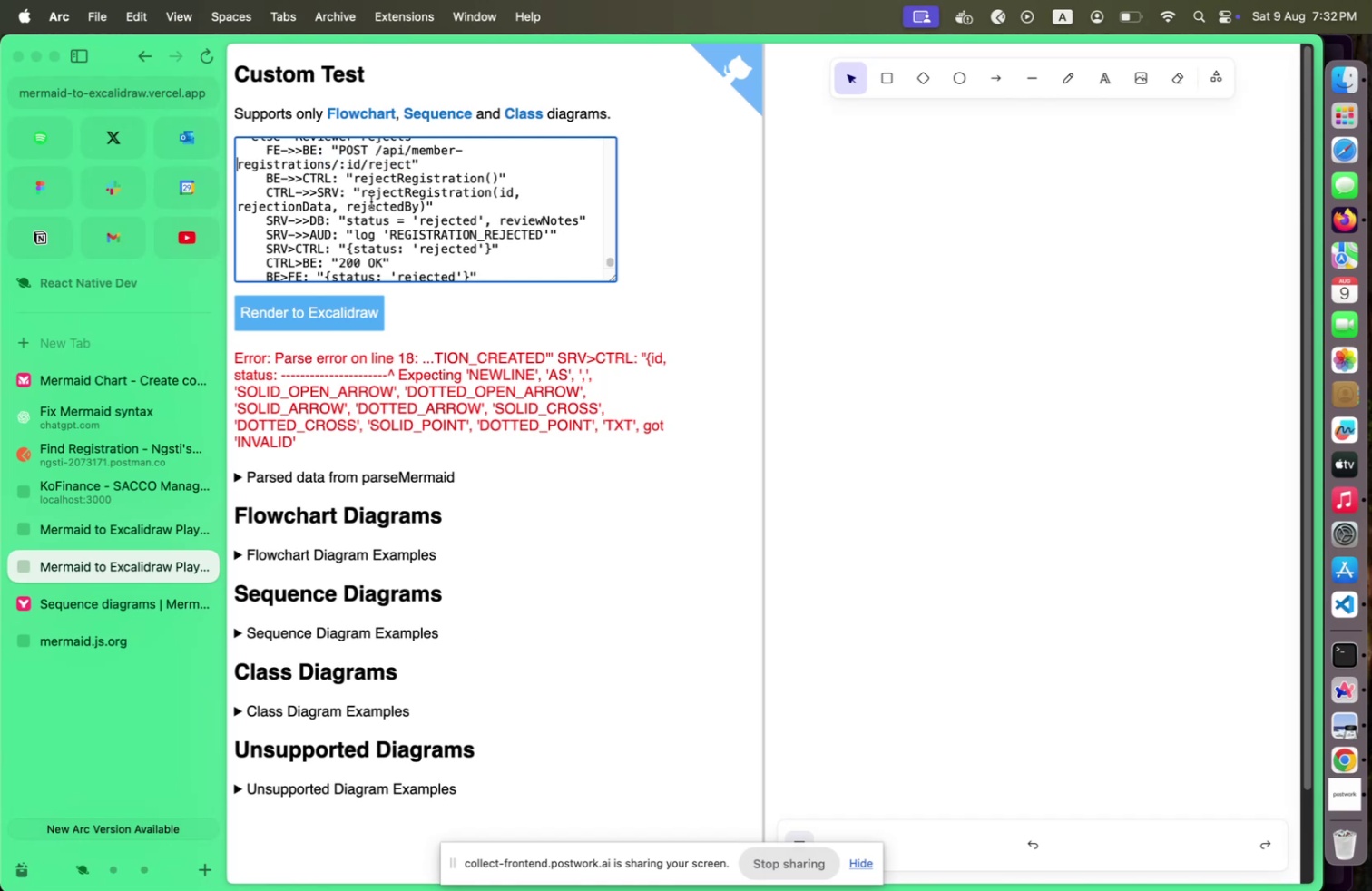 
scroll: coordinate [396, 220], scroll_direction: up, amount: 10.0
 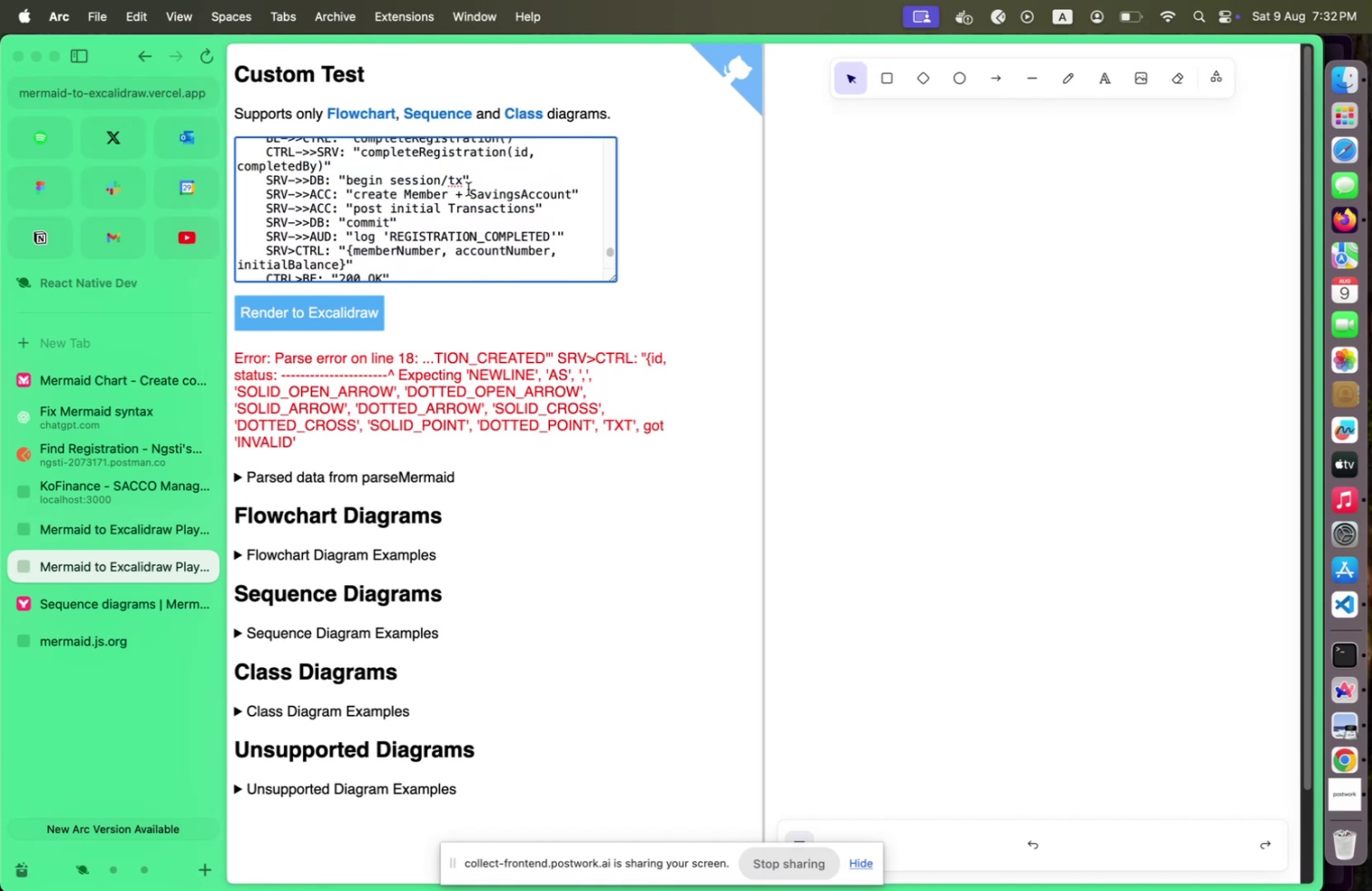 
left_click([468, 189])
 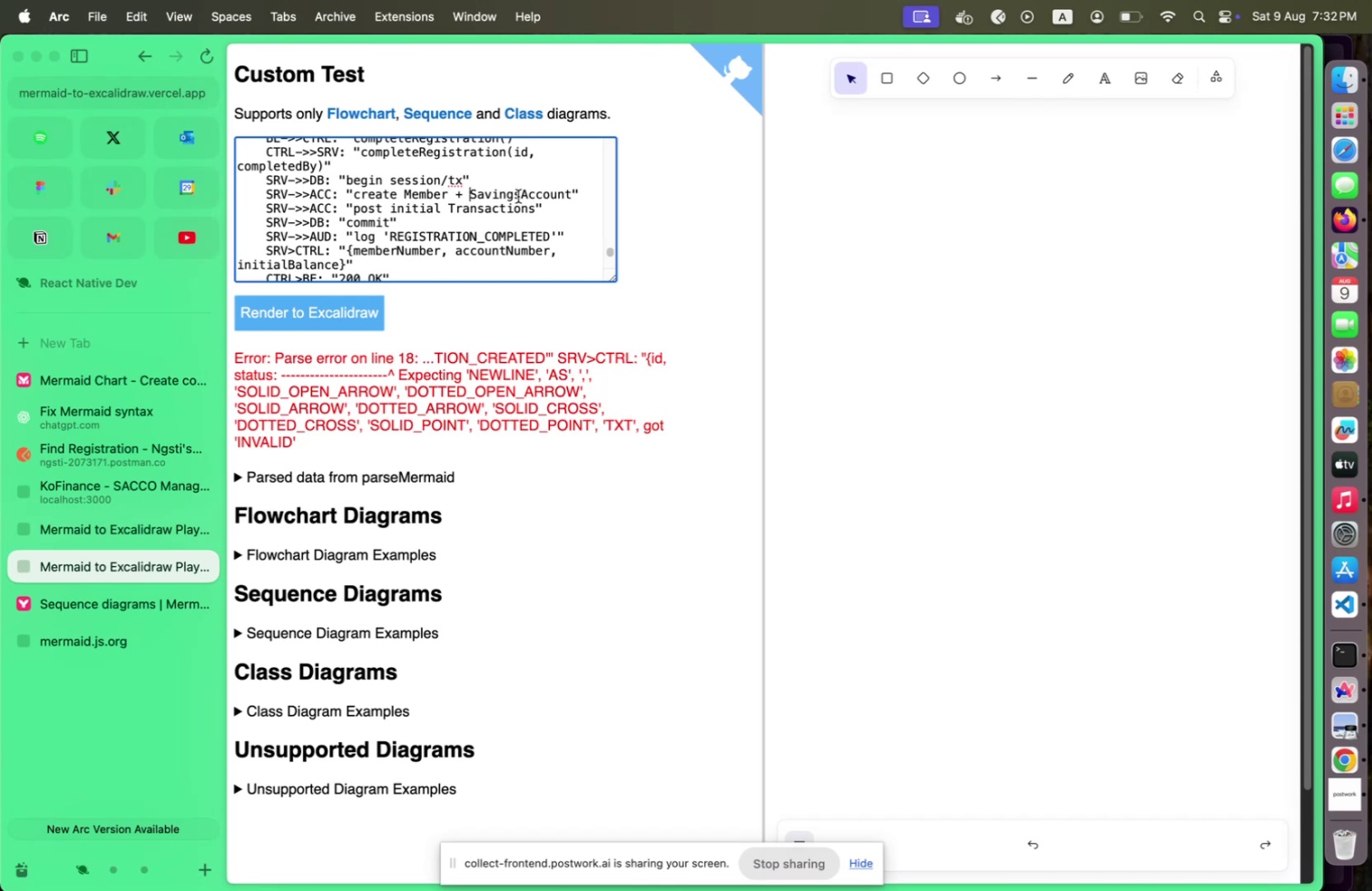 
scroll: coordinate [519, 198], scroll_direction: up, amount: 4.0
 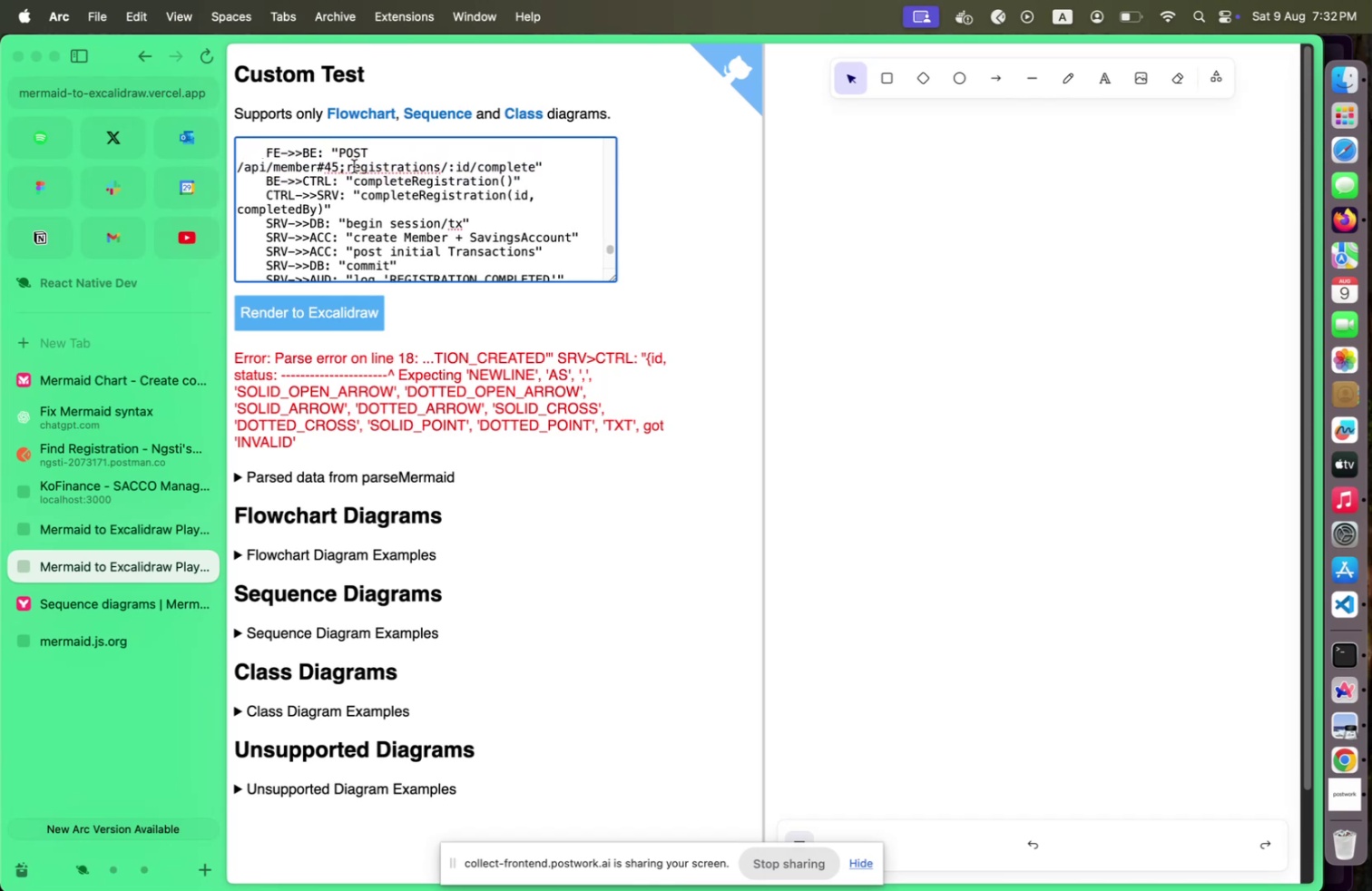 
left_click([354, 166])
 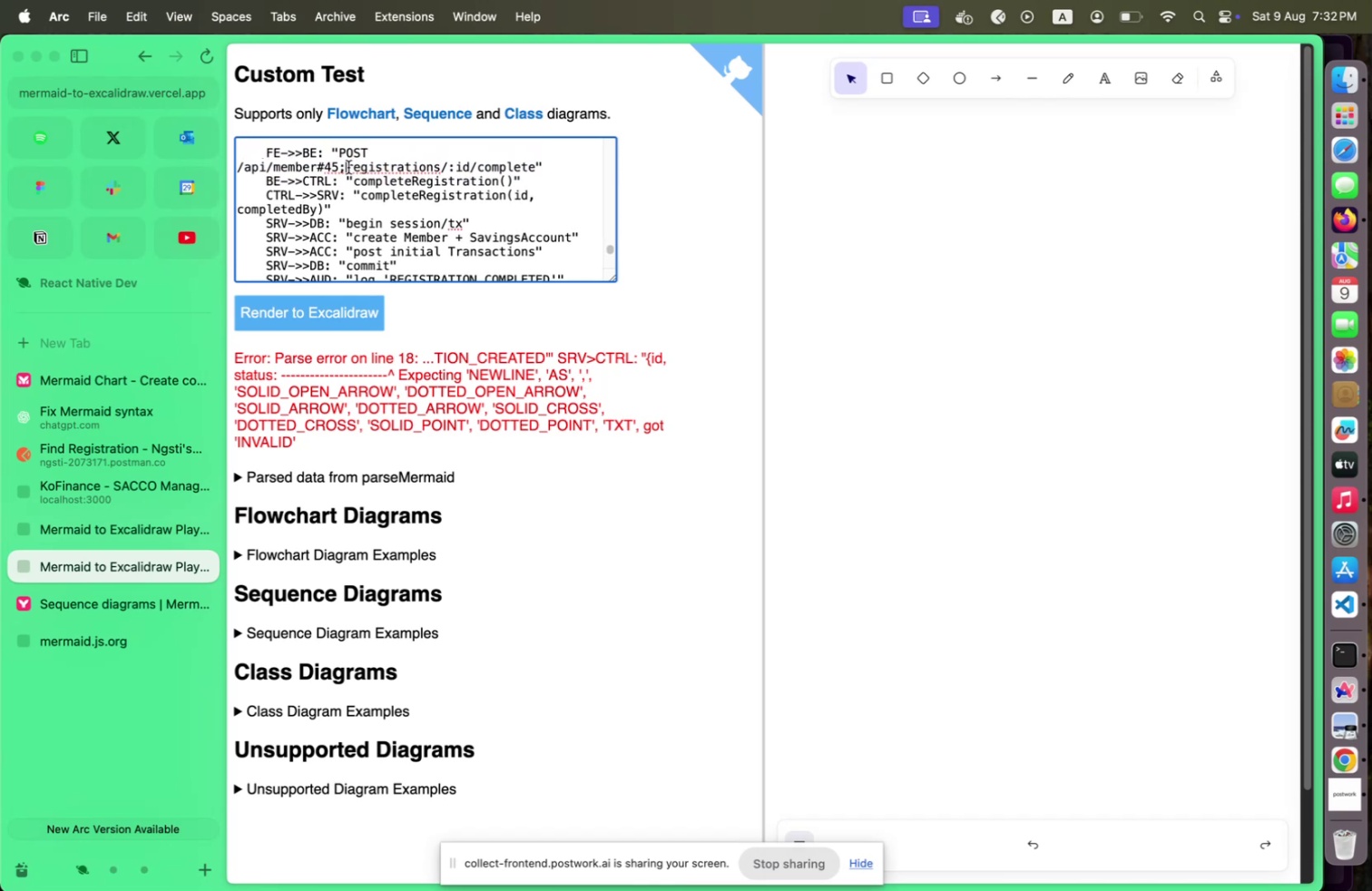 
left_click([348, 167])
 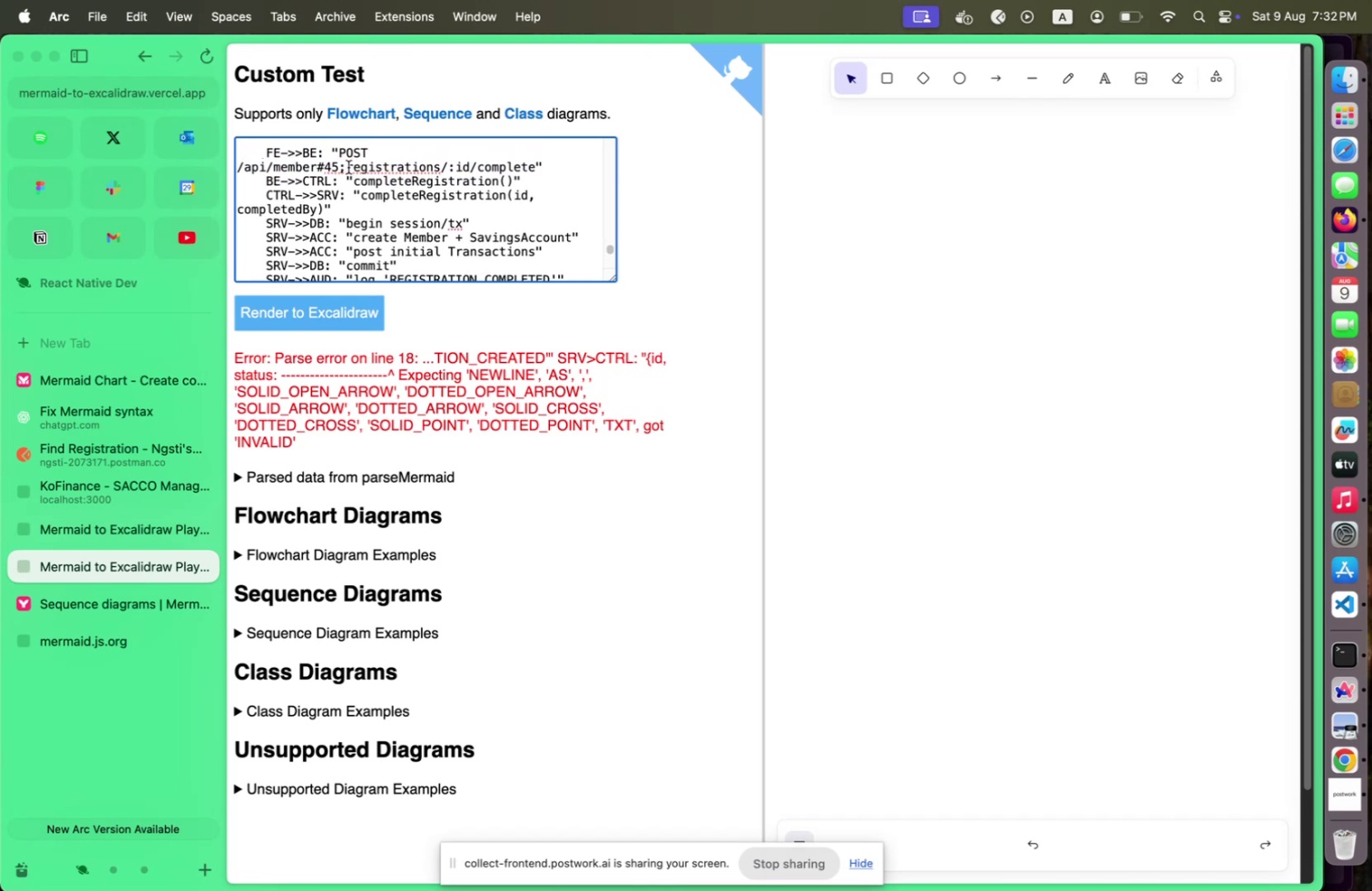 
key(Shift+ArrowLeft)
 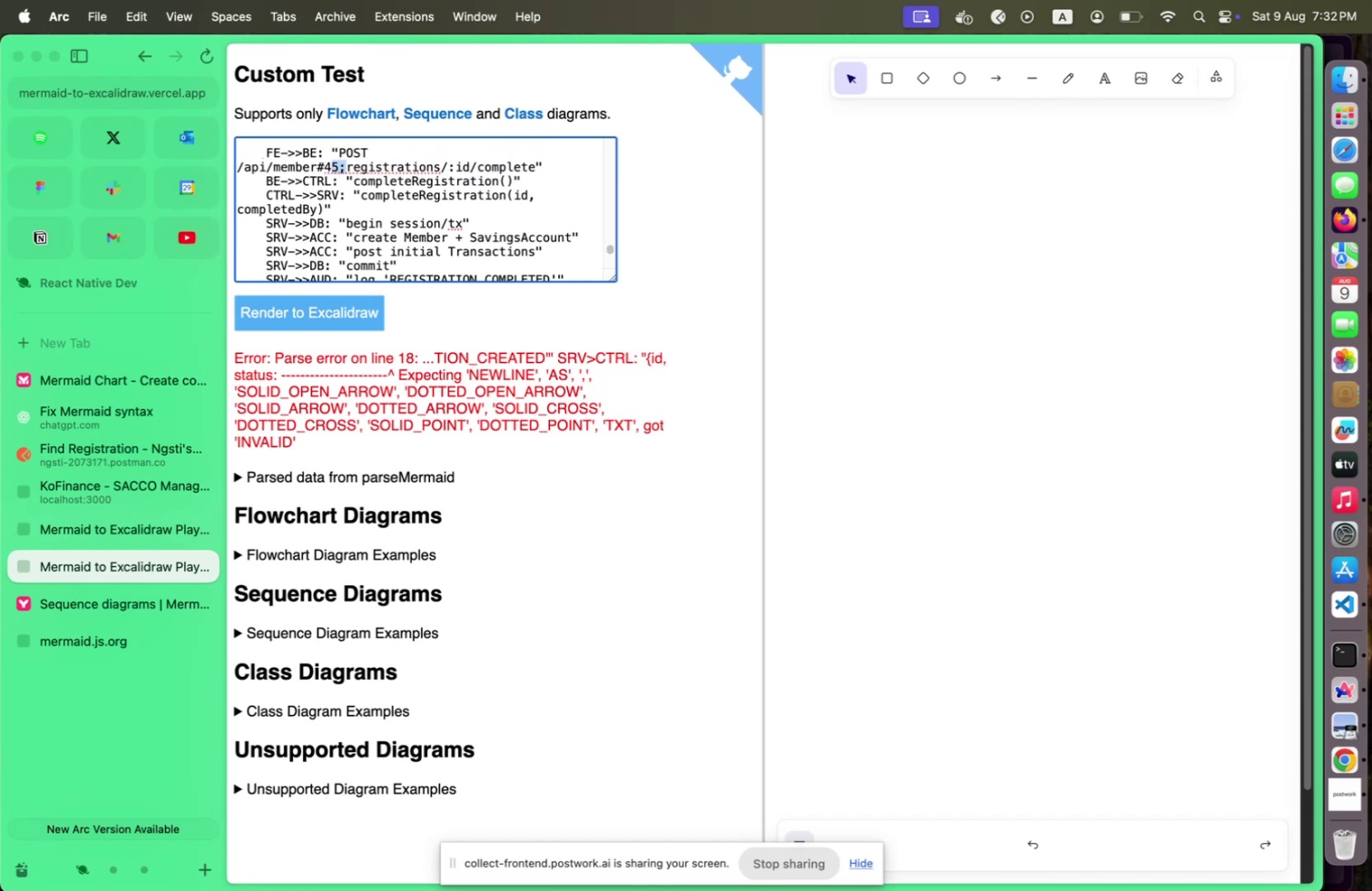 
key(Shift+ArrowLeft)
 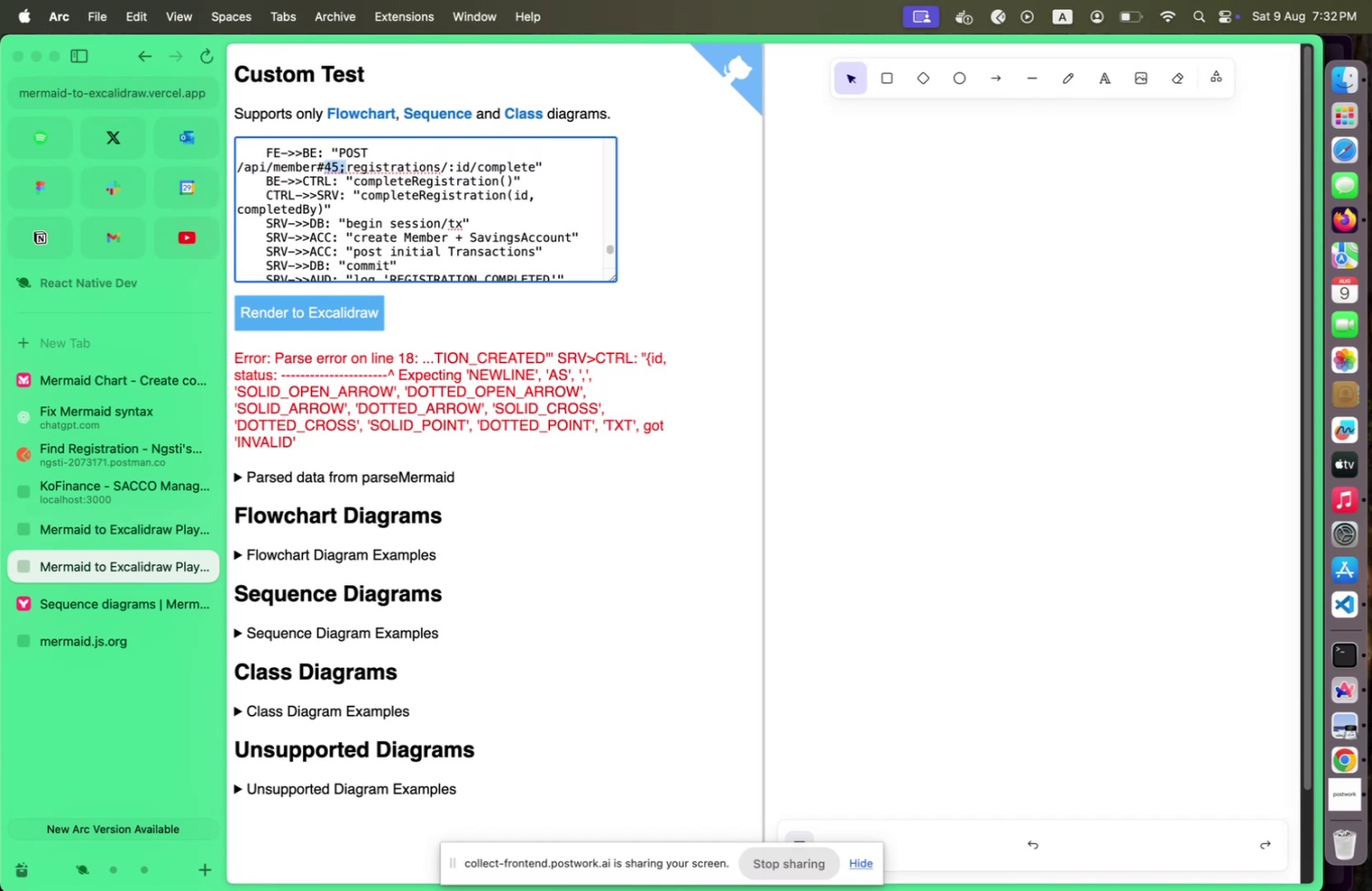 
key(Shift+ArrowLeft)
 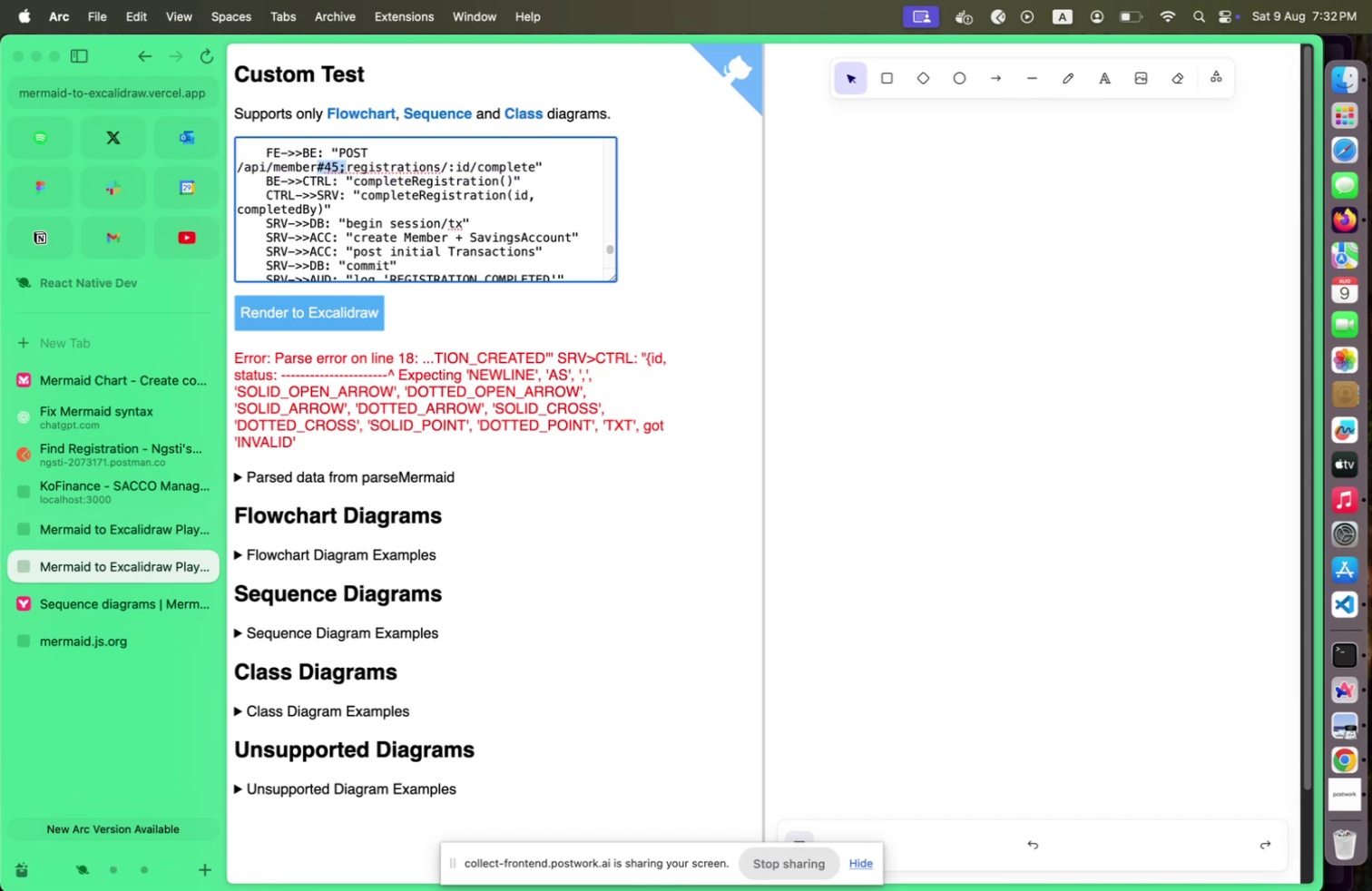 
key(Shift+ArrowLeft)
 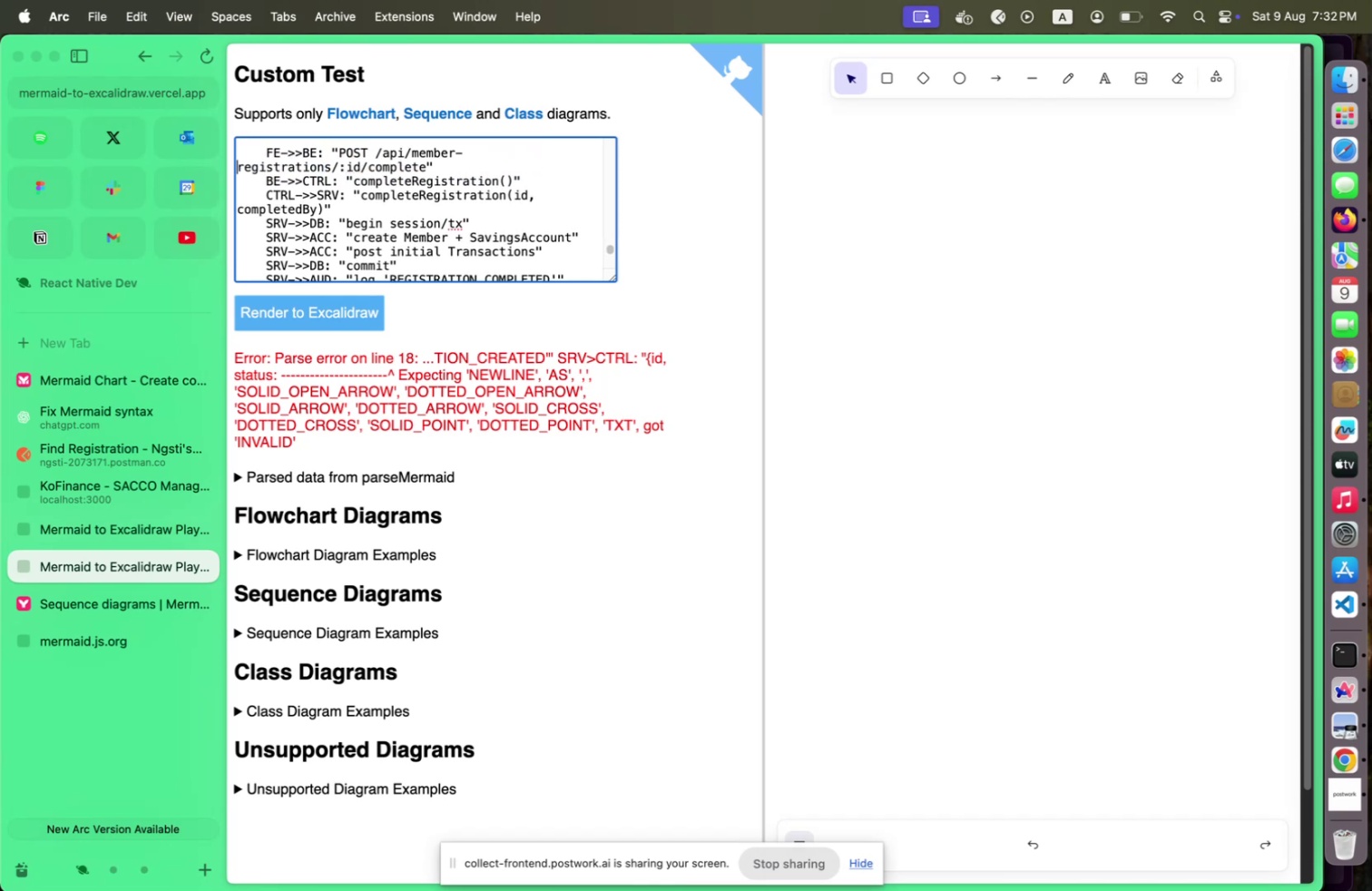 
key(Shift+Minus)
 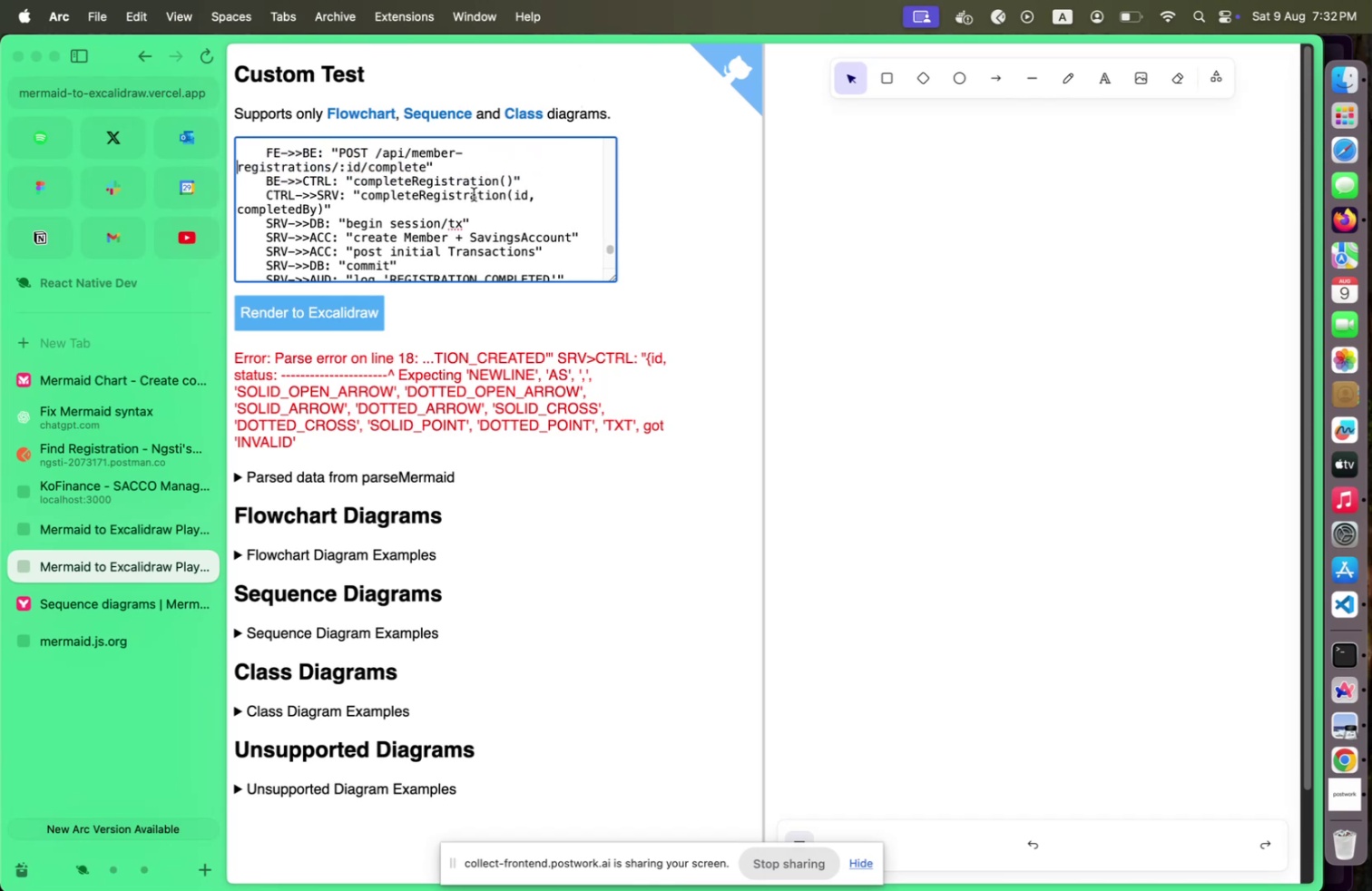 
scroll: coordinate [474, 197], scroll_direction: up, amount: 32.0
 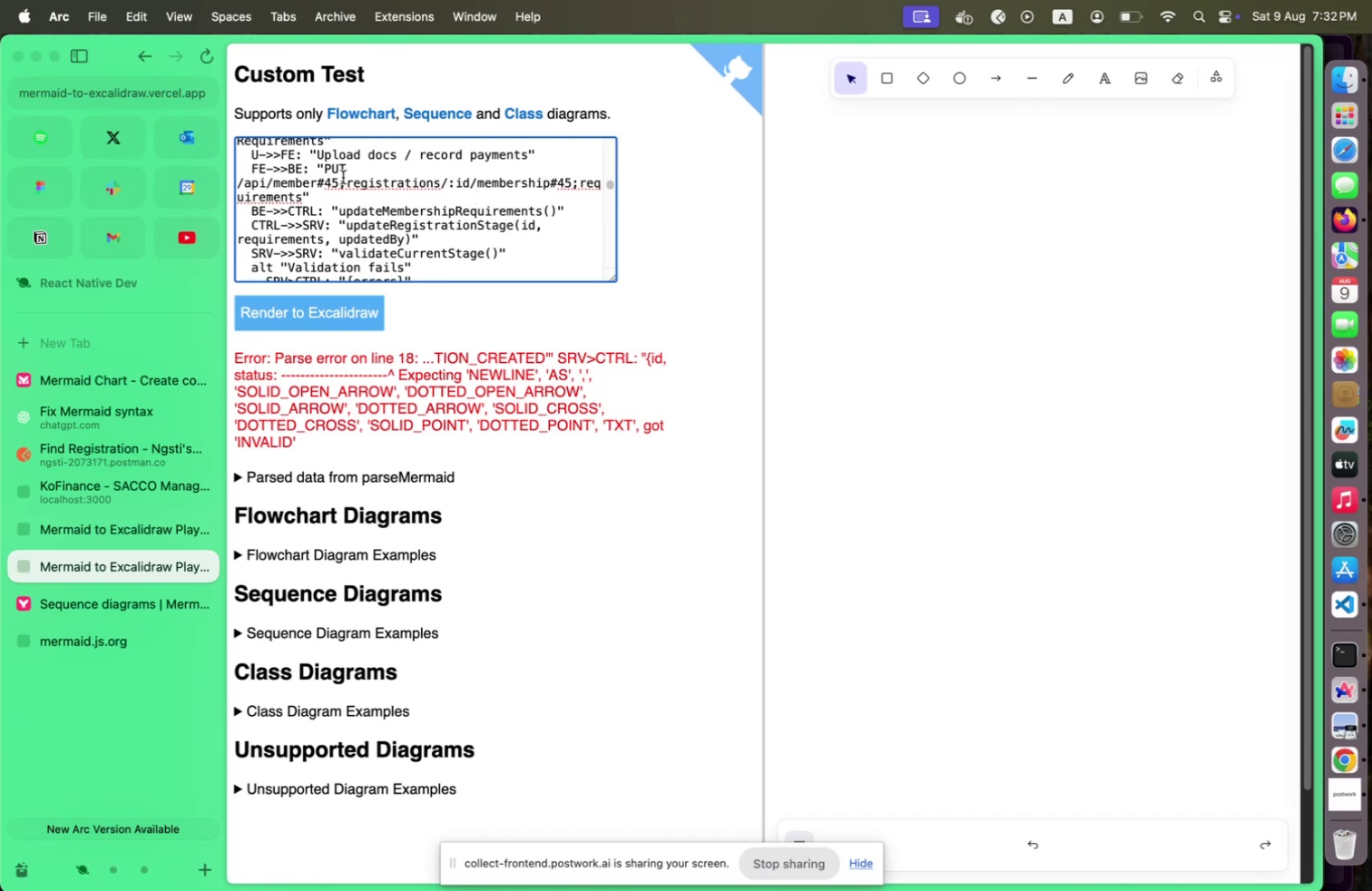 
left_click([343, 177])
 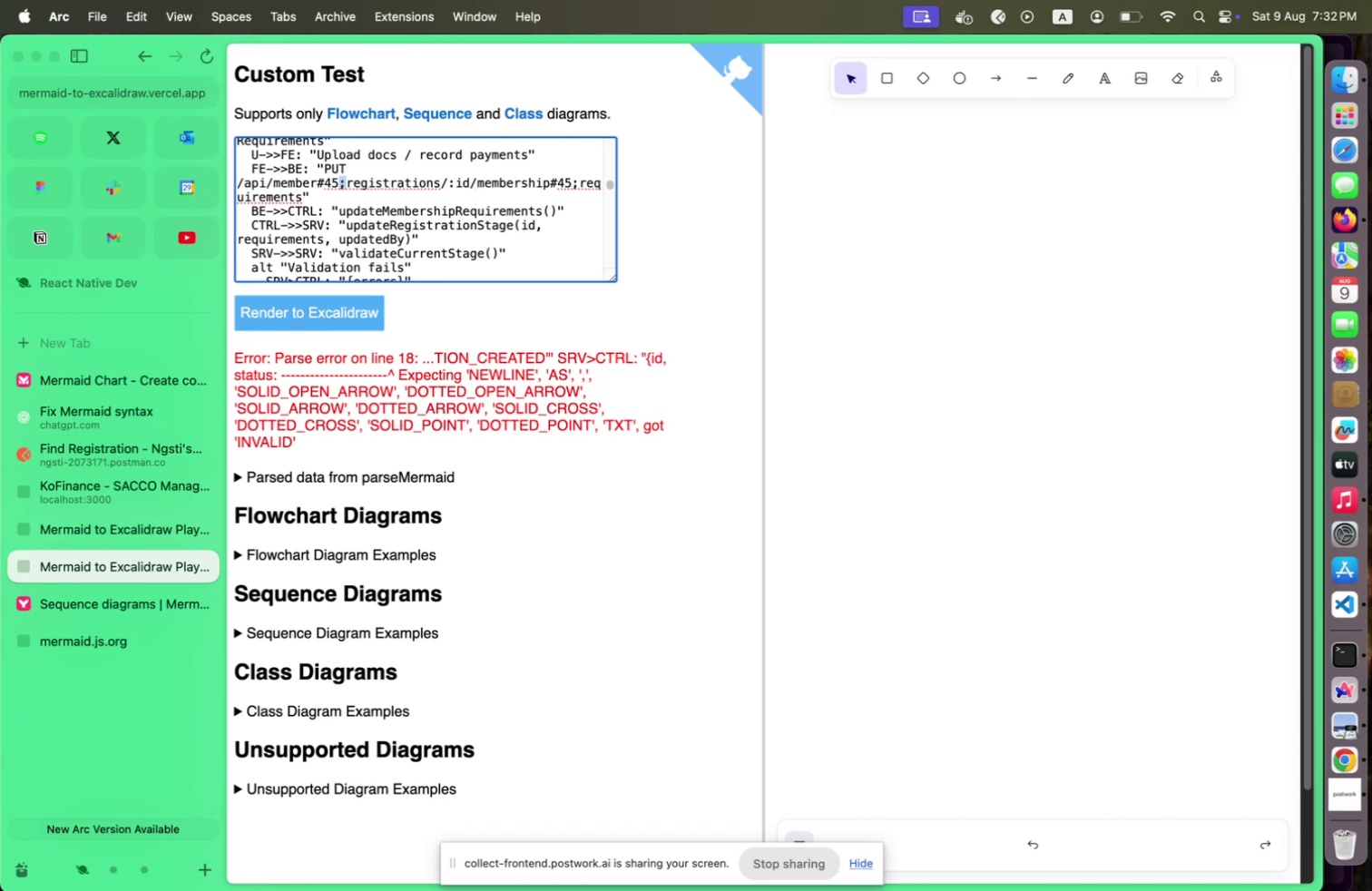 
key(Shift+ArrowLeft)
 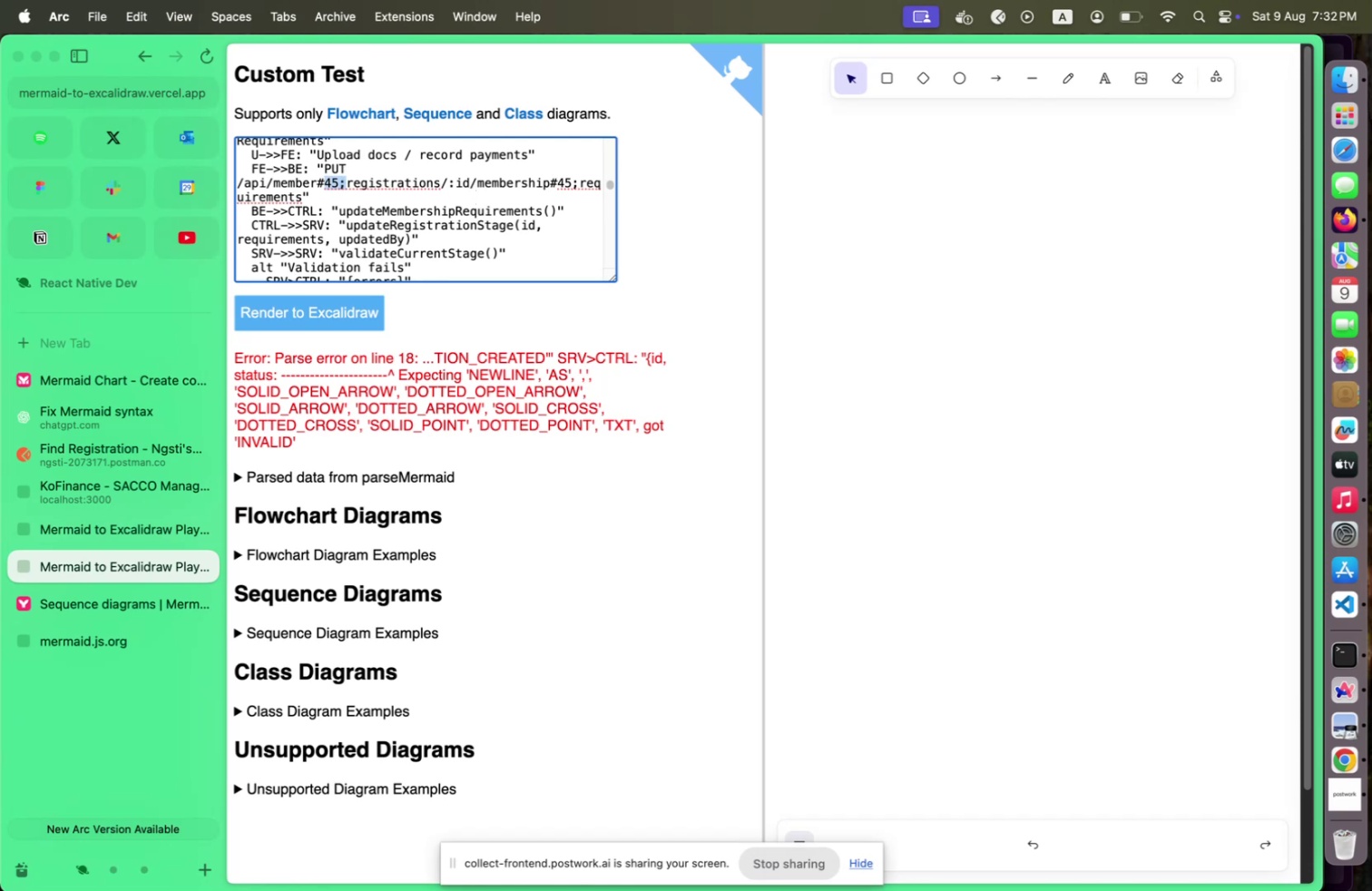 
key(Shift+ArrowLeft)
 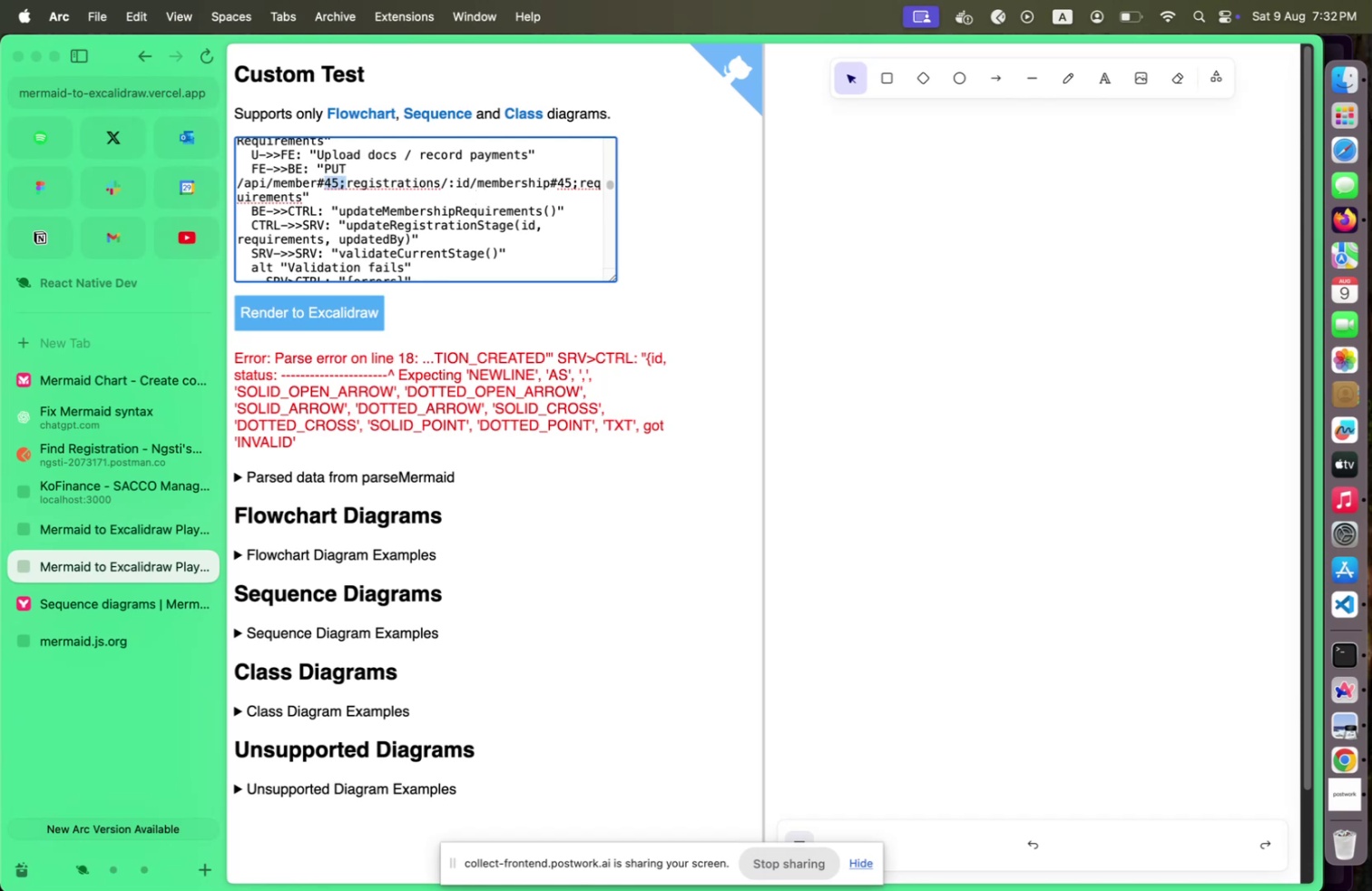 
key(Shift+ArrowLeft)
 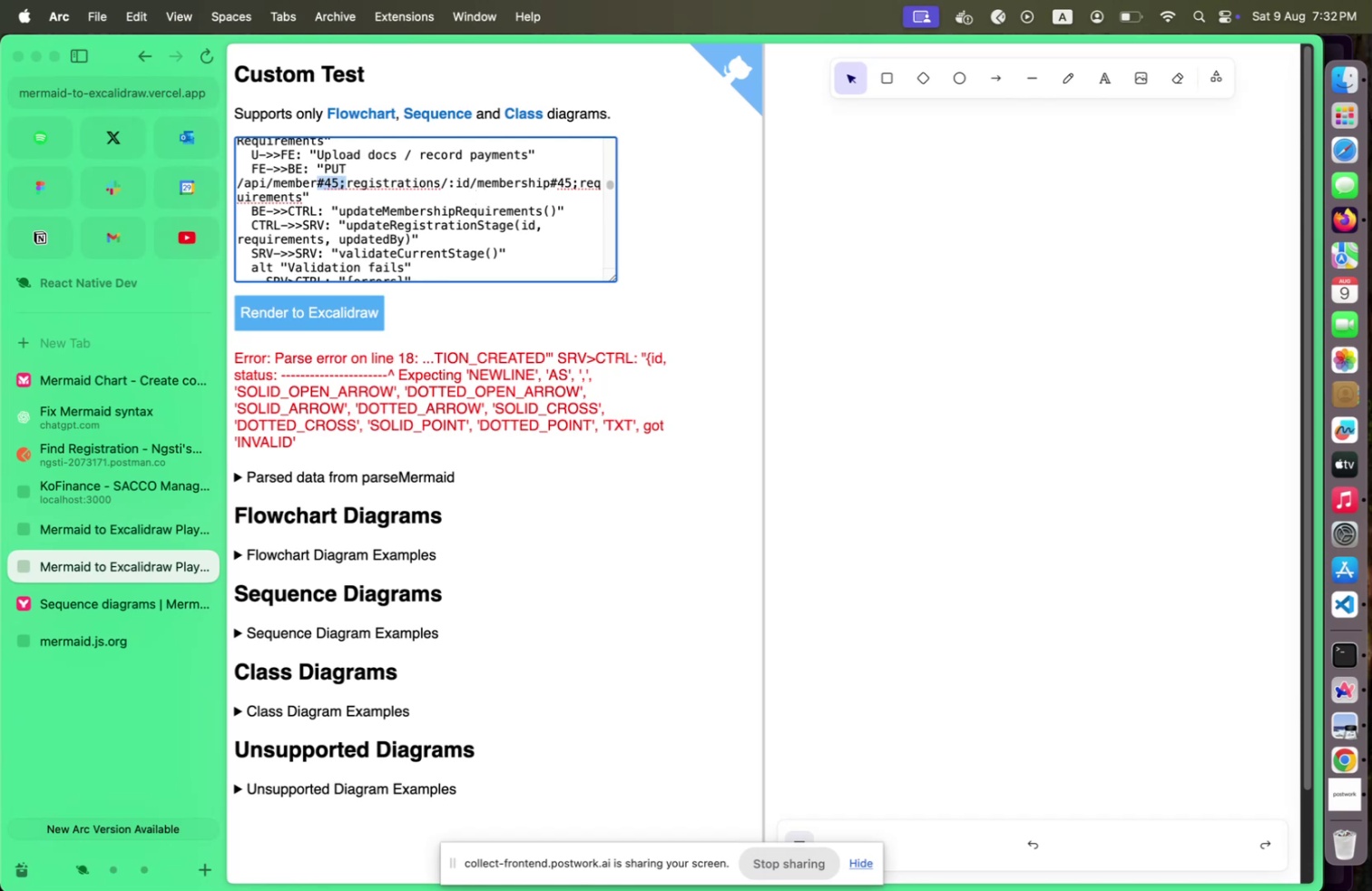 
key(Shift+ArrowLeft)
 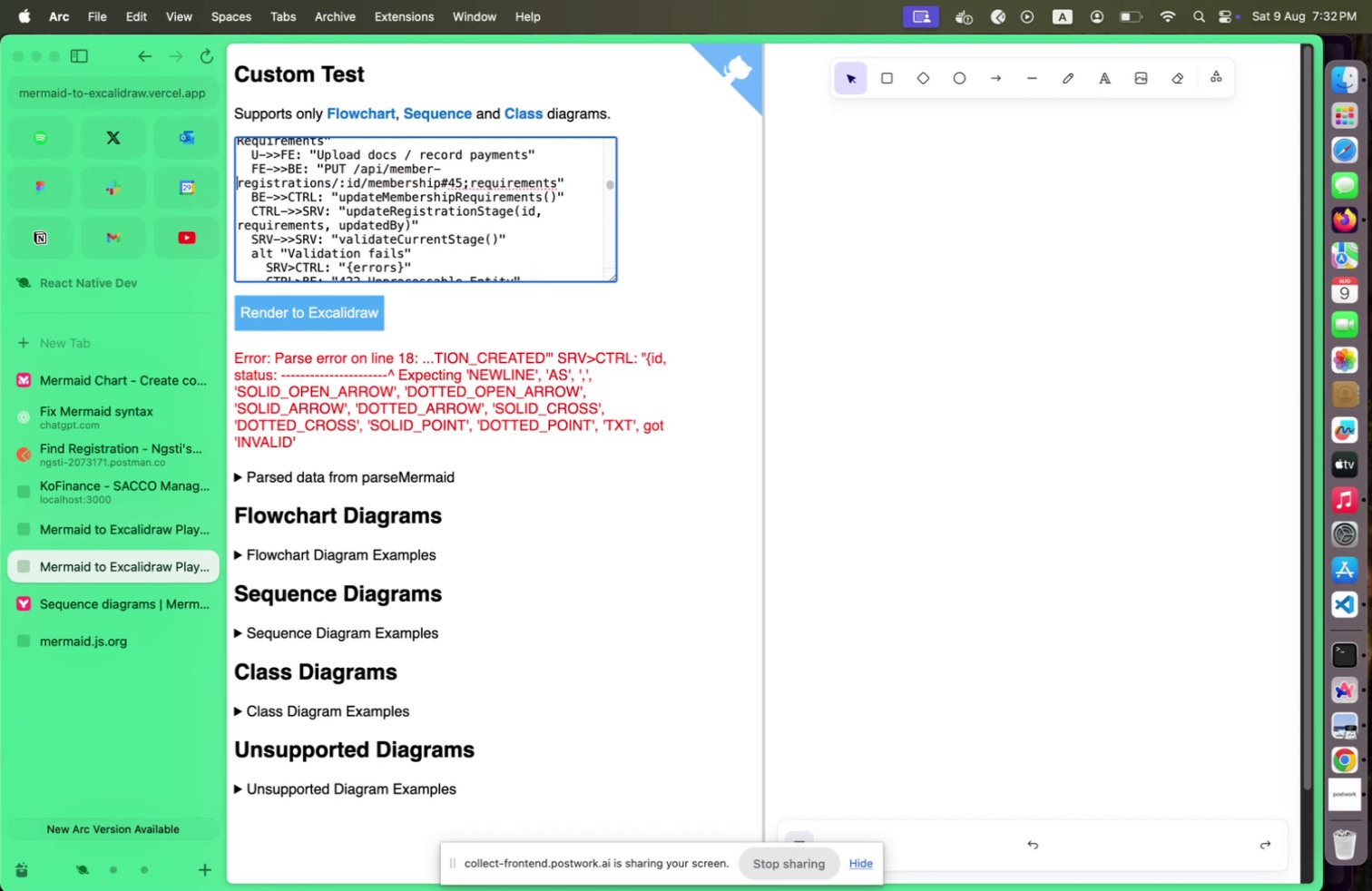 
key(Shift+Minus)
 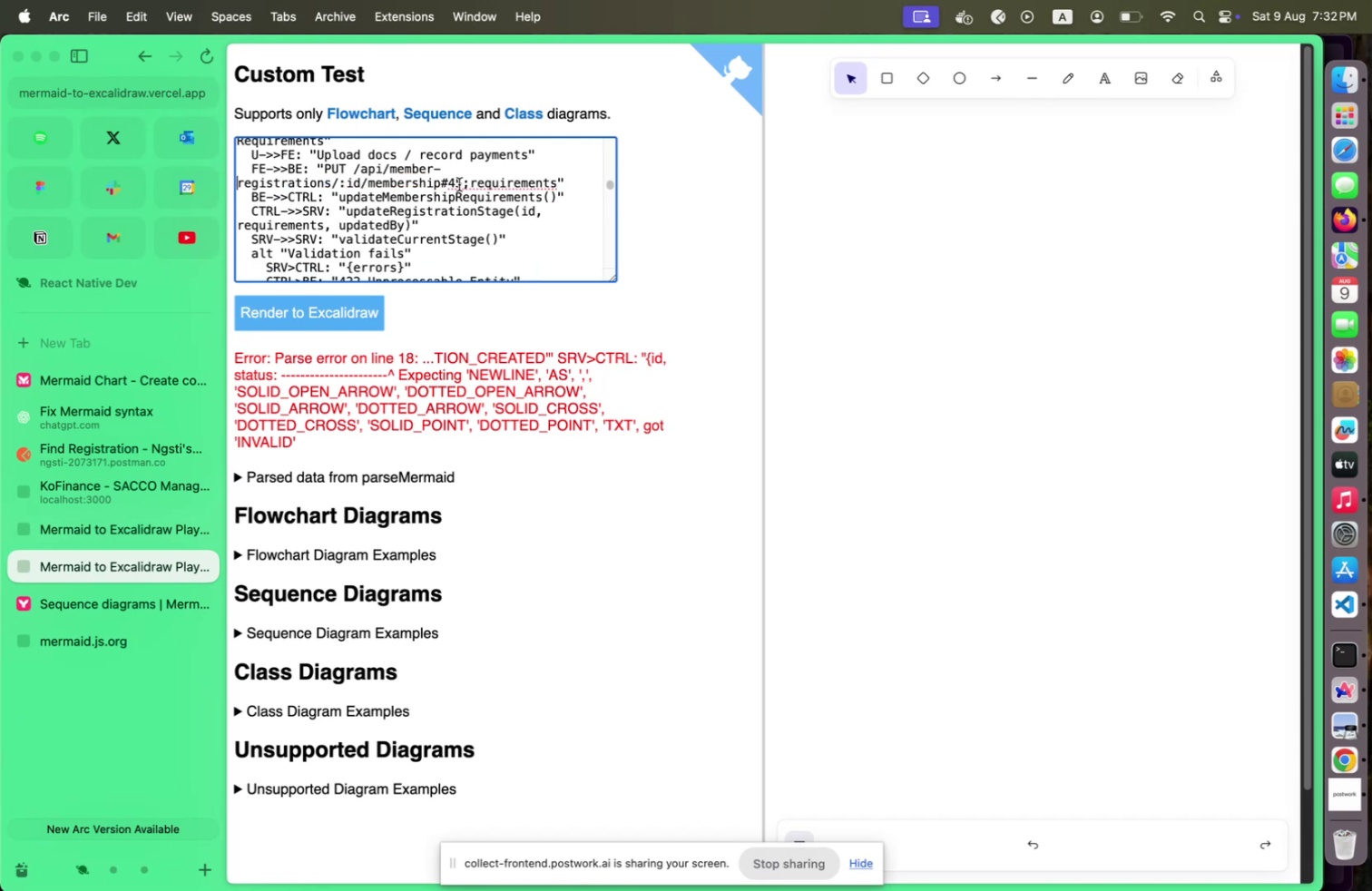 
left_click([459, 184])
 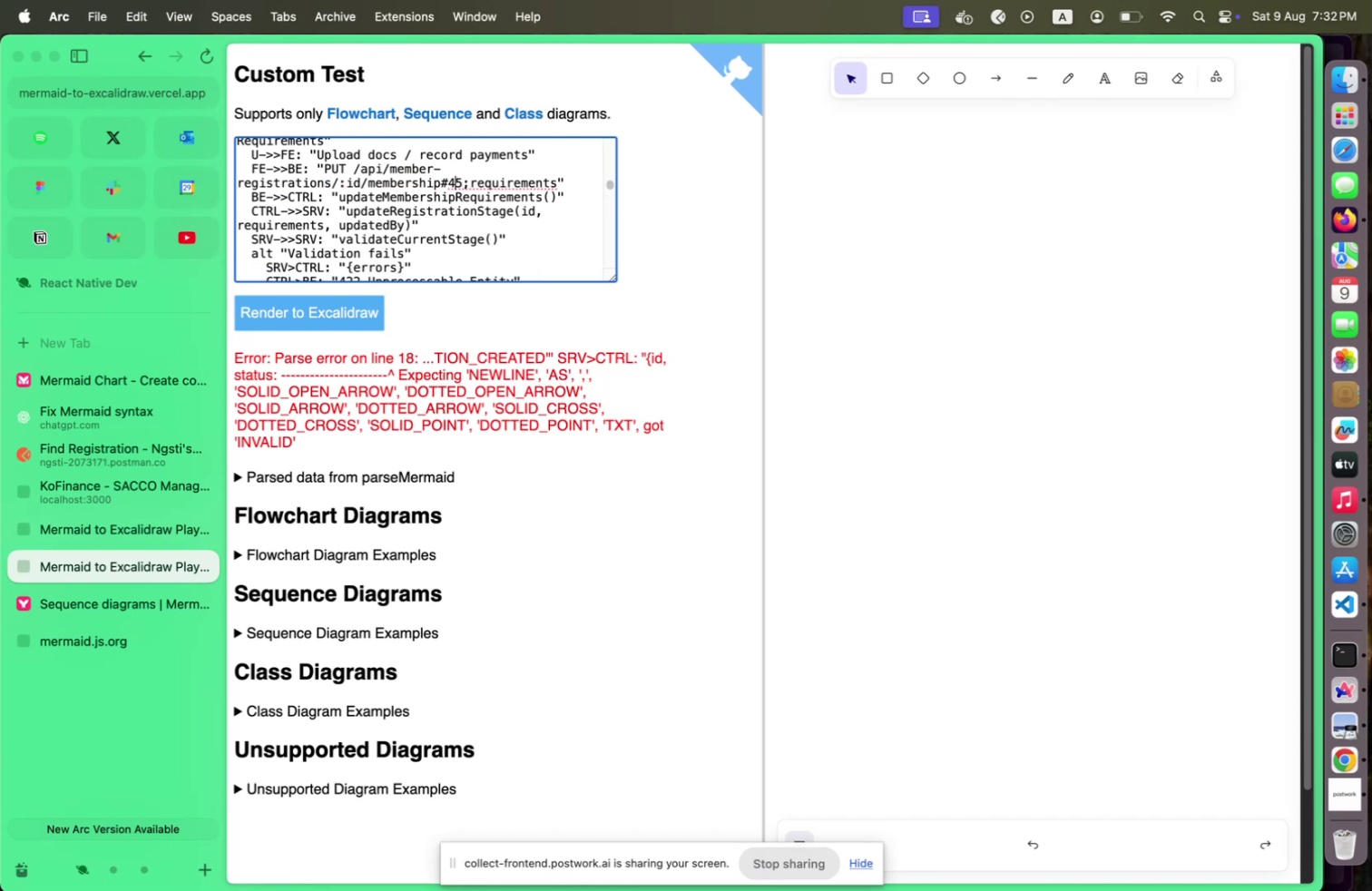 
key(Shift+ArrowLeft)
 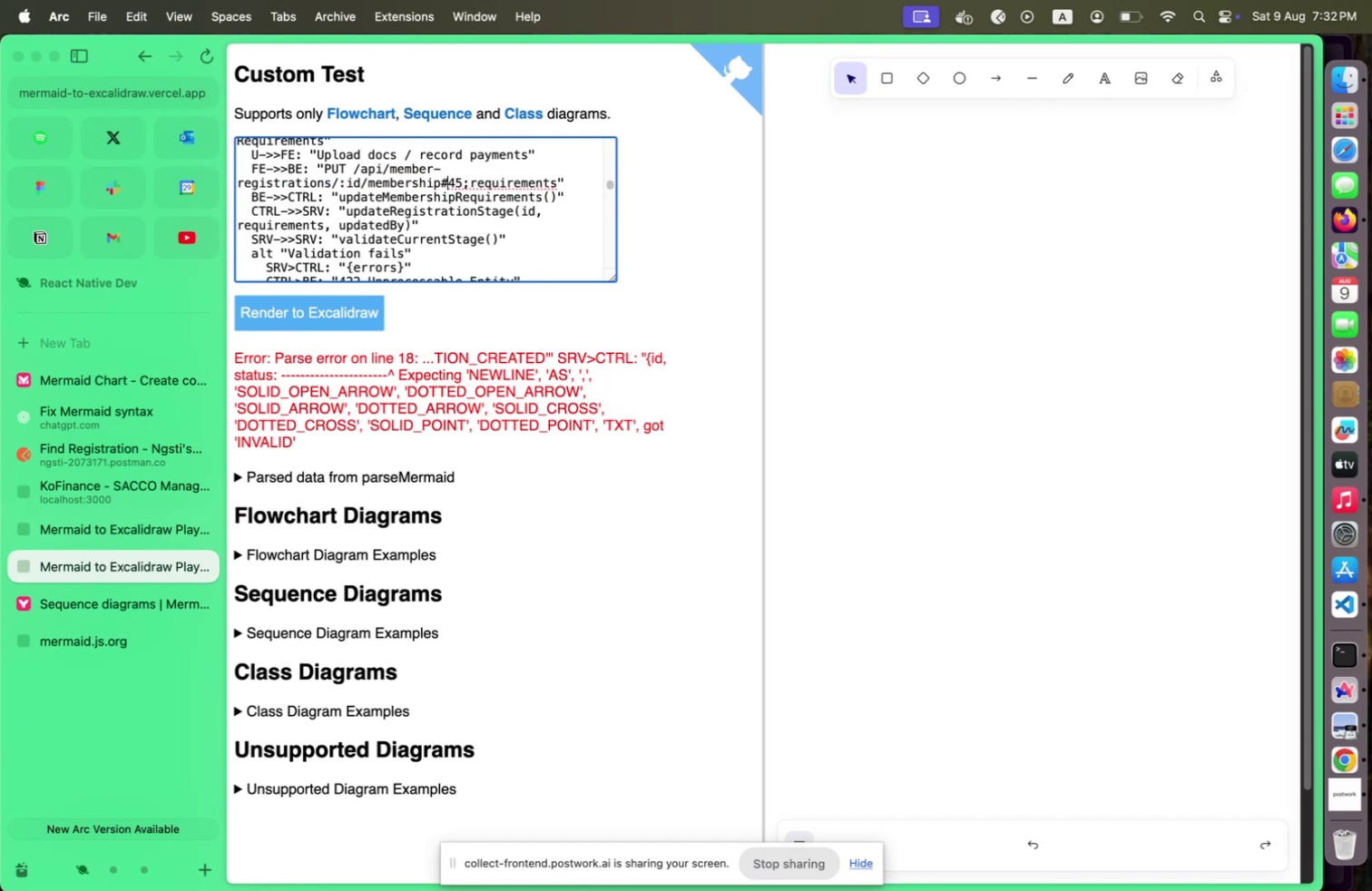 
key(Shift+ArrowLeft)
 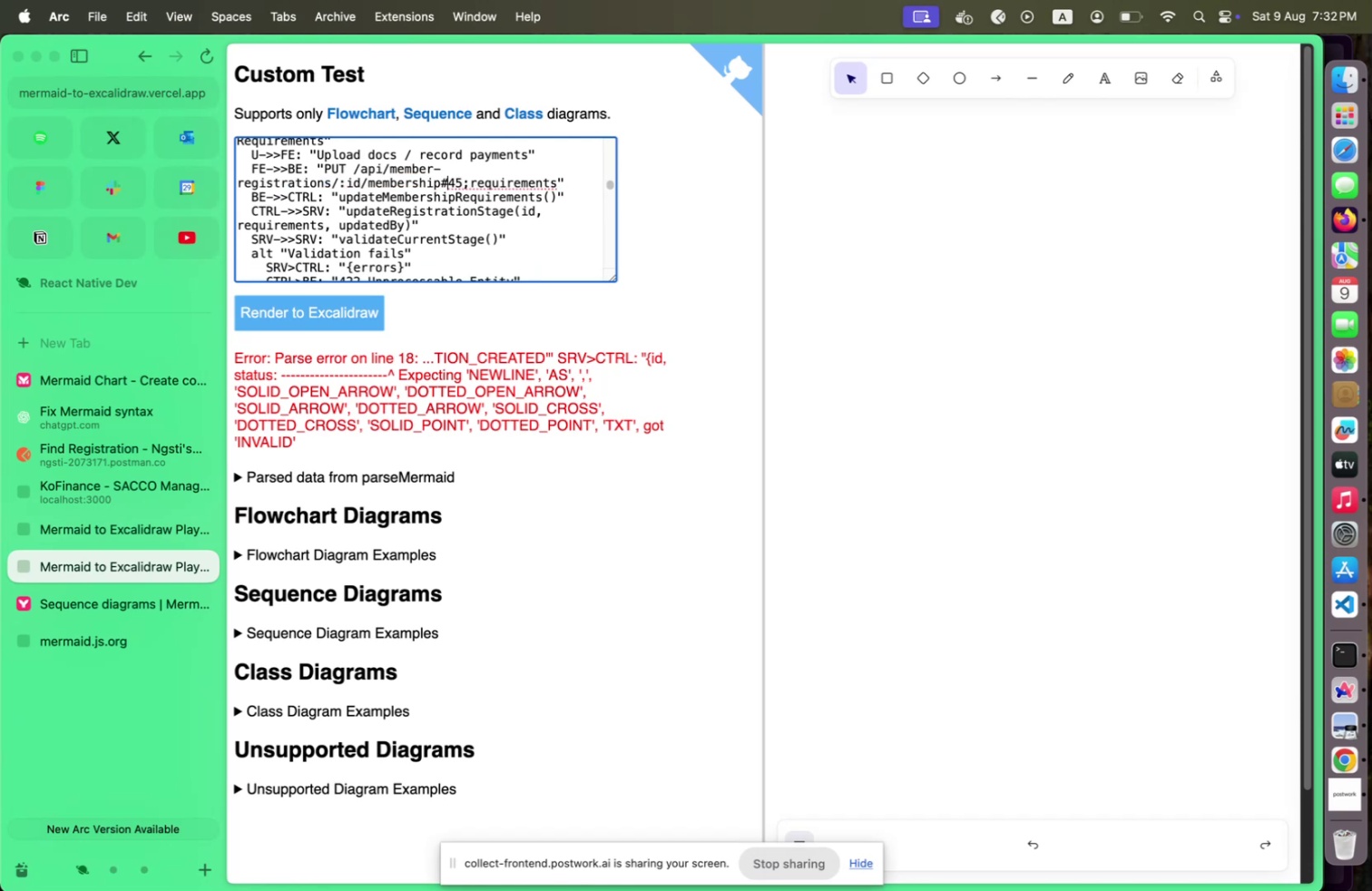 
key(Shift+ShiftLeft)
 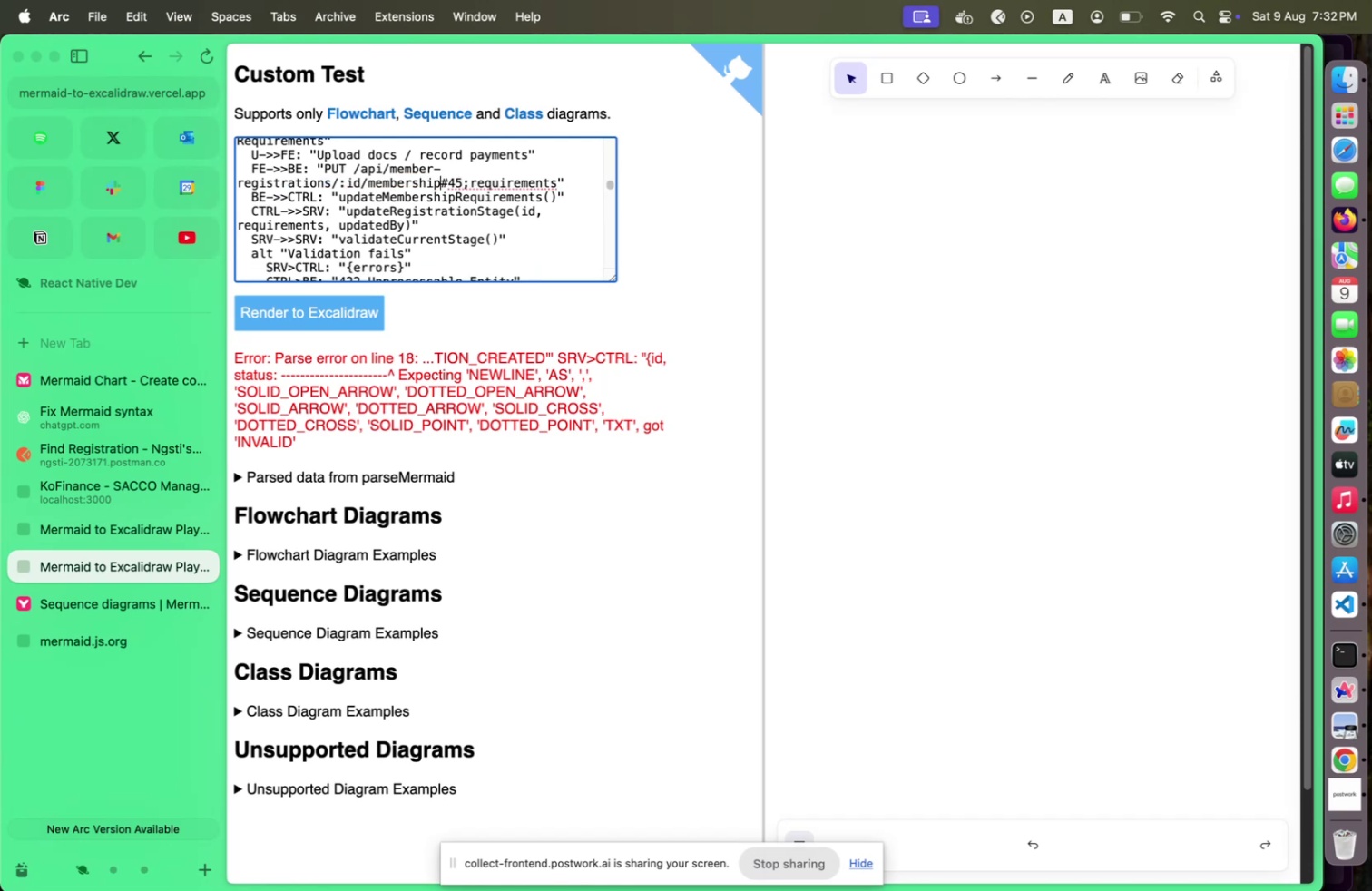 
key(Shift+ArrowLeft)
 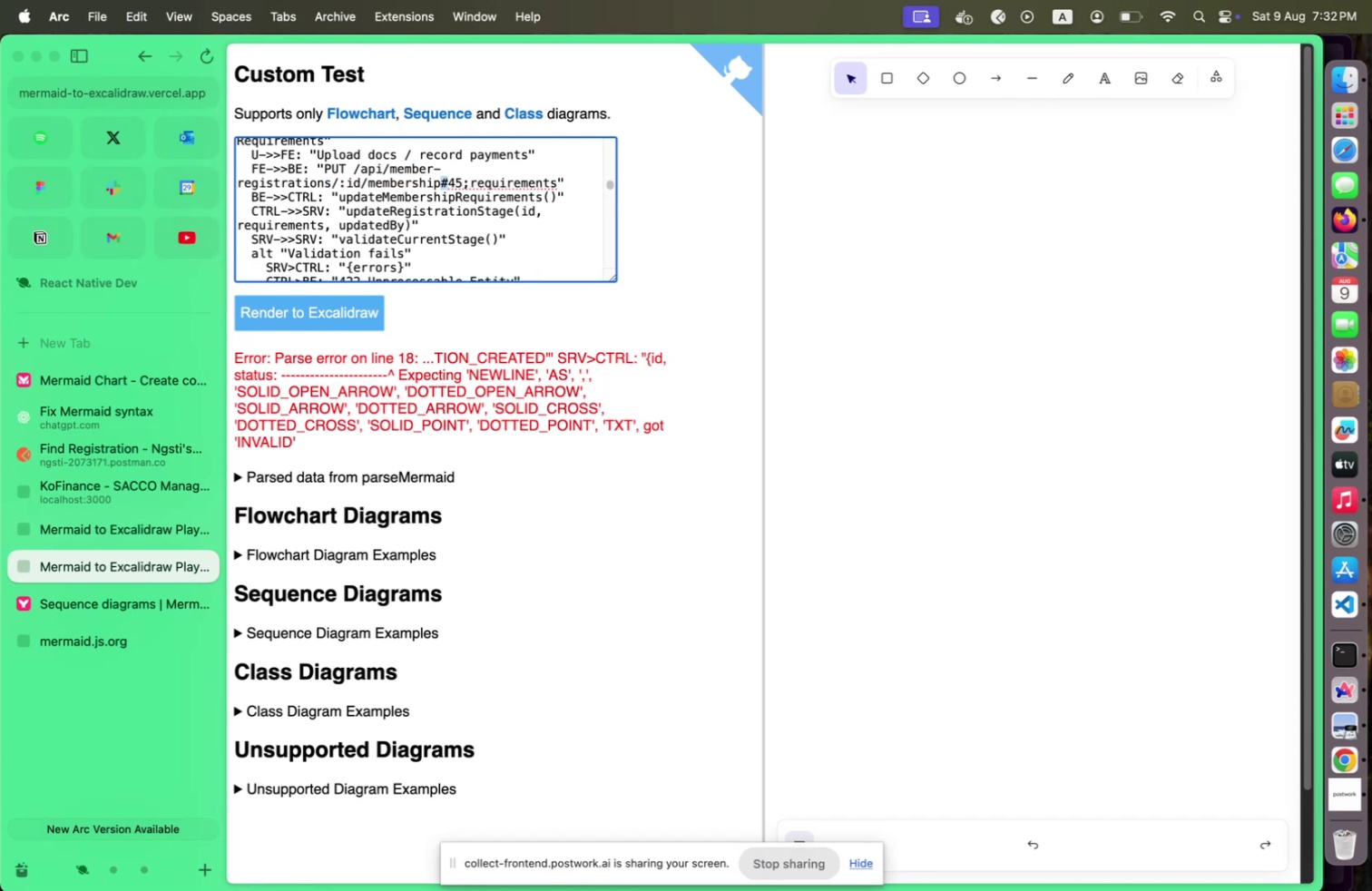 
key(Shift+ArrowRight)
 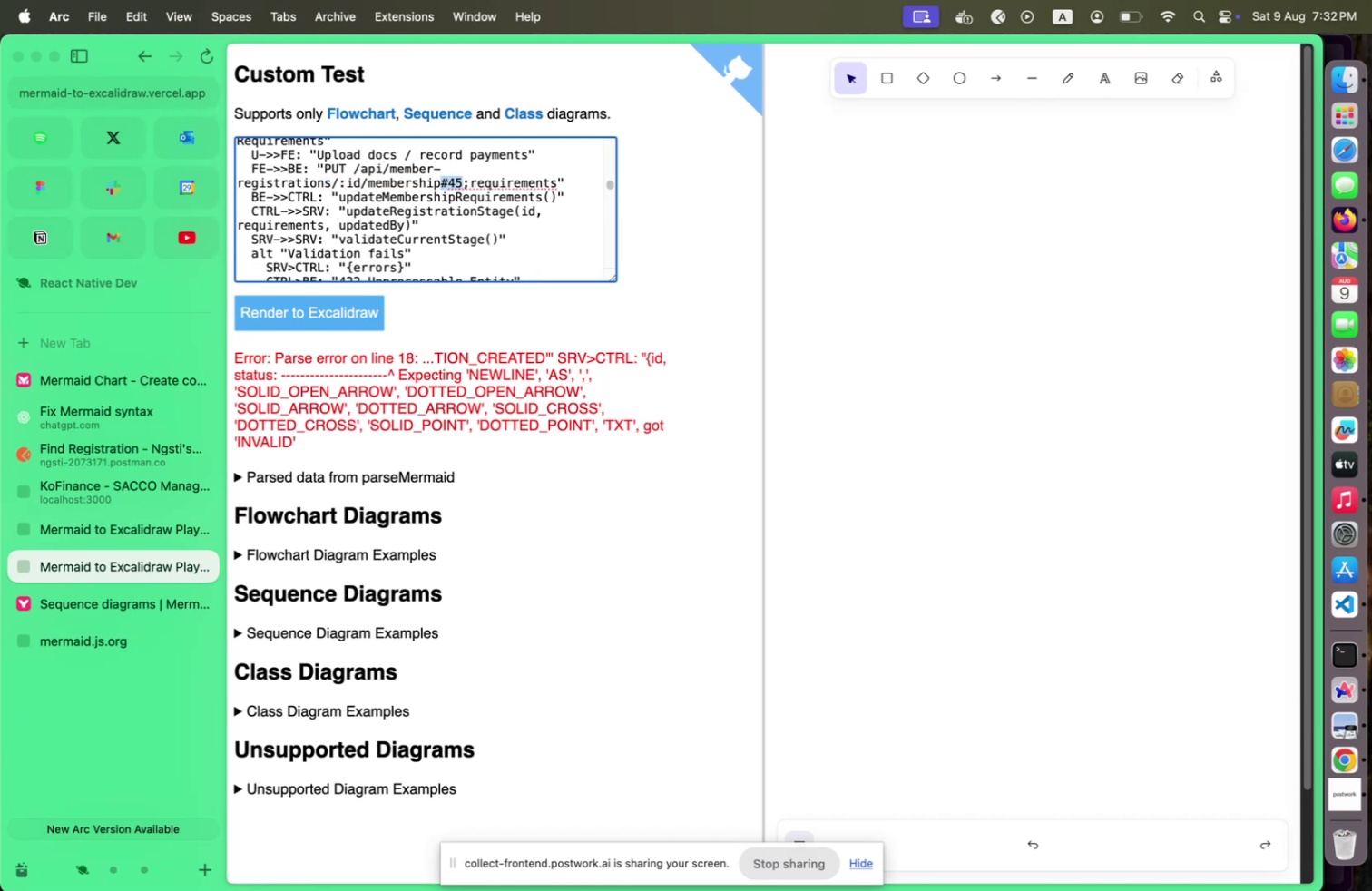 
key(Shift+ArrowRight)
 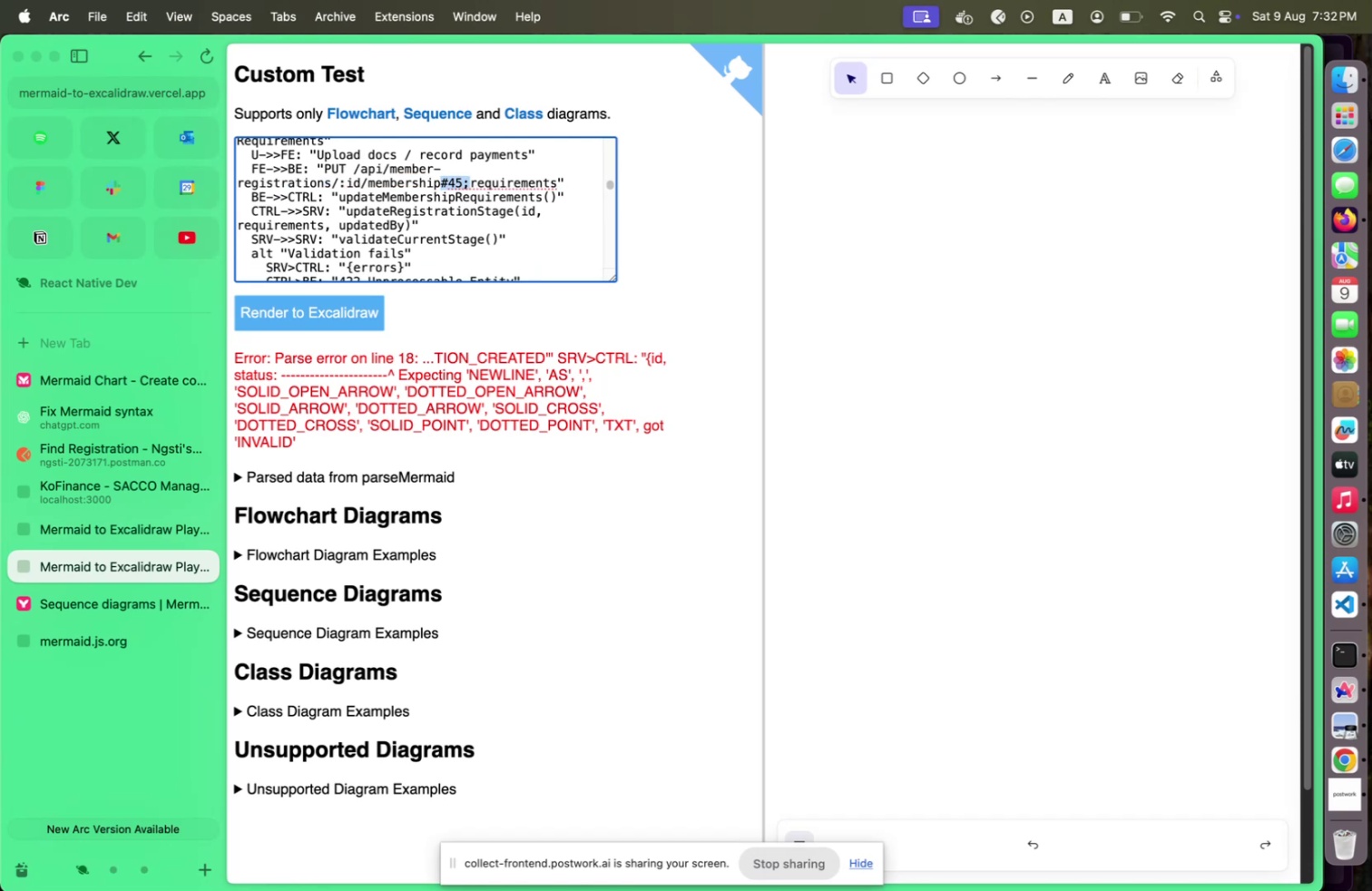 
key(Shift+ArrowRight)
 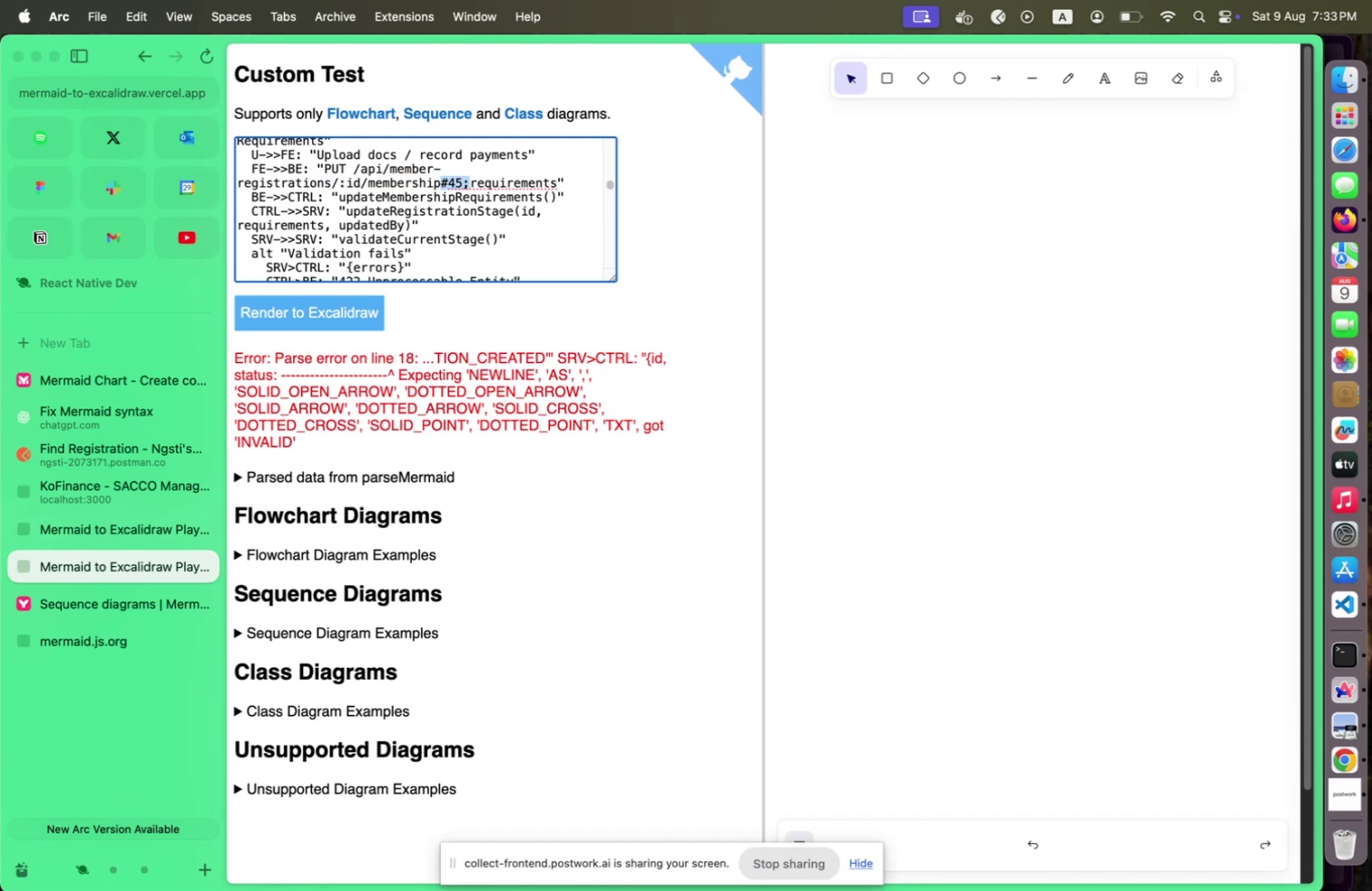 
key(Shift+ArrowRight)
 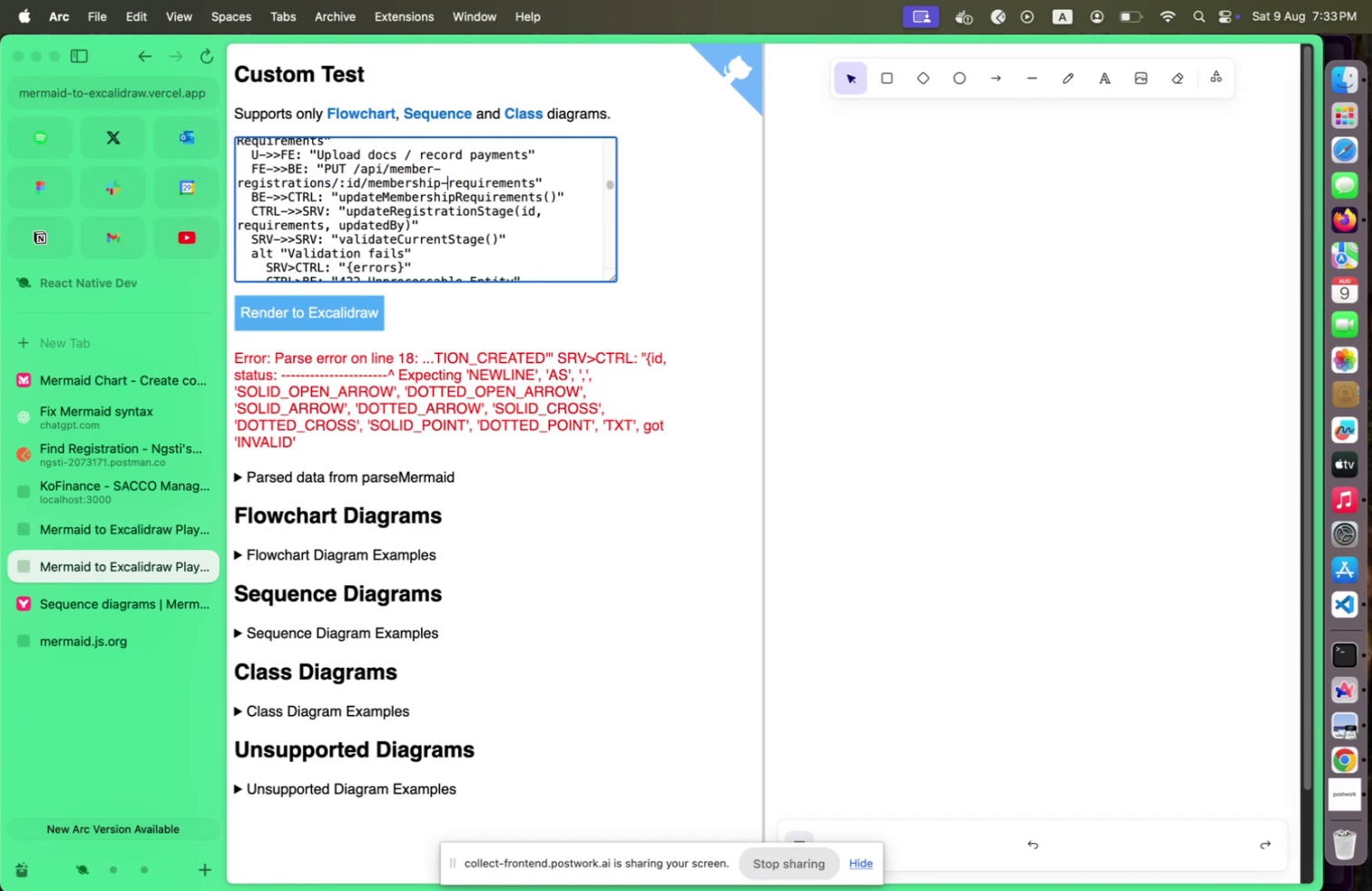 
key(Shift+Minus)
 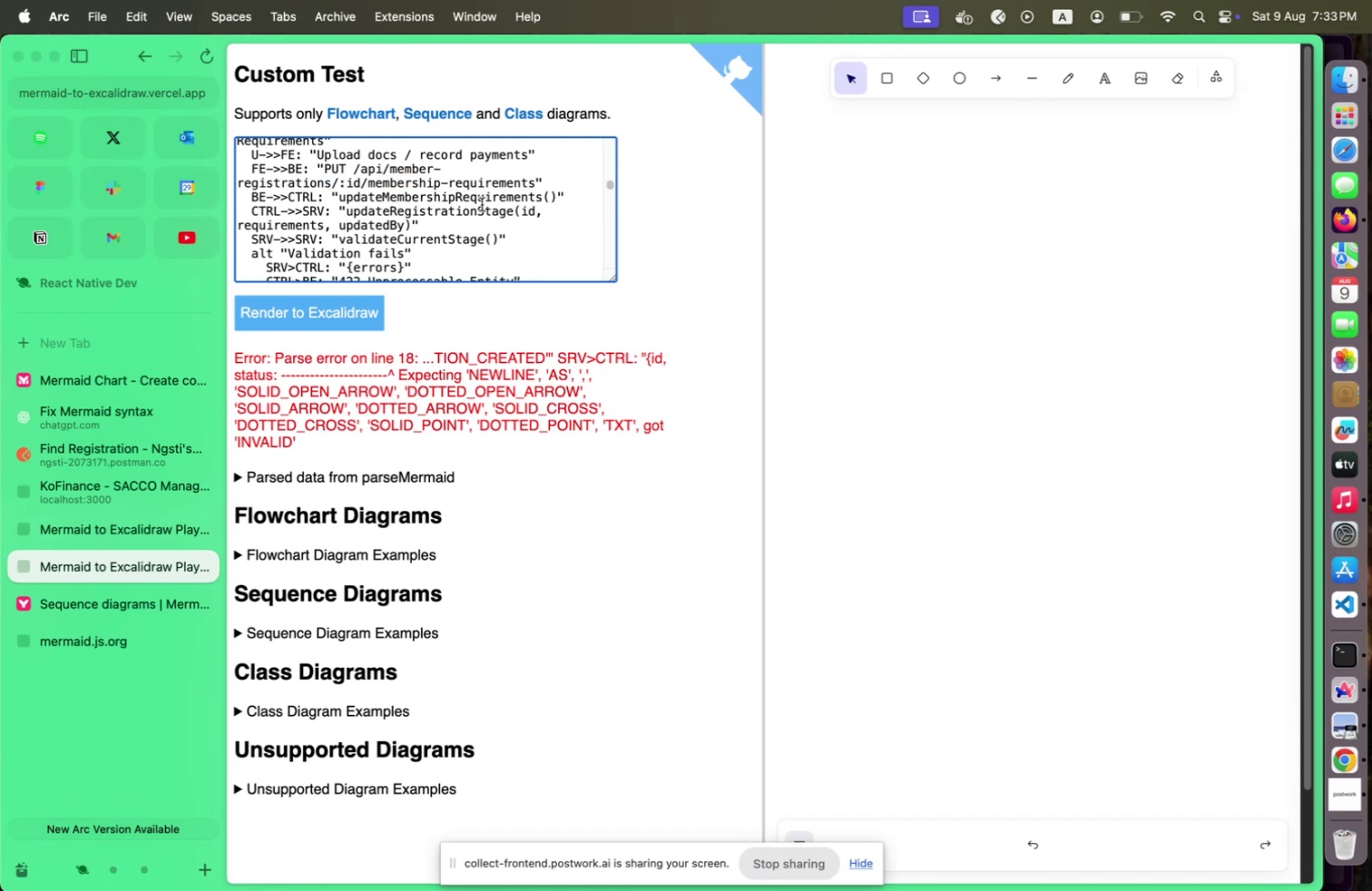 
scroll: coordinate [478, 208], scroll_direction: up, amount: 10.0
 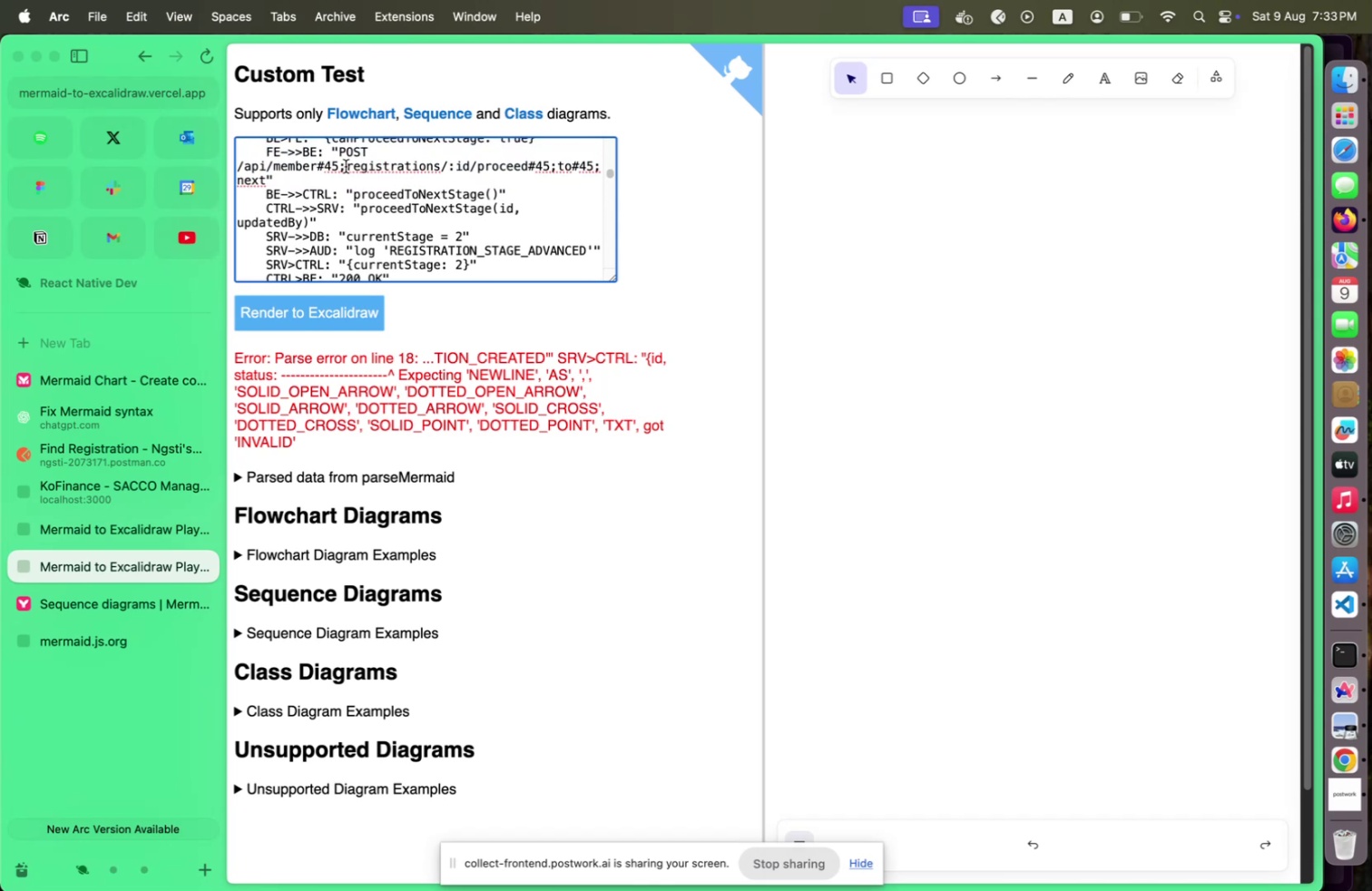 
left_click([346, 166])
 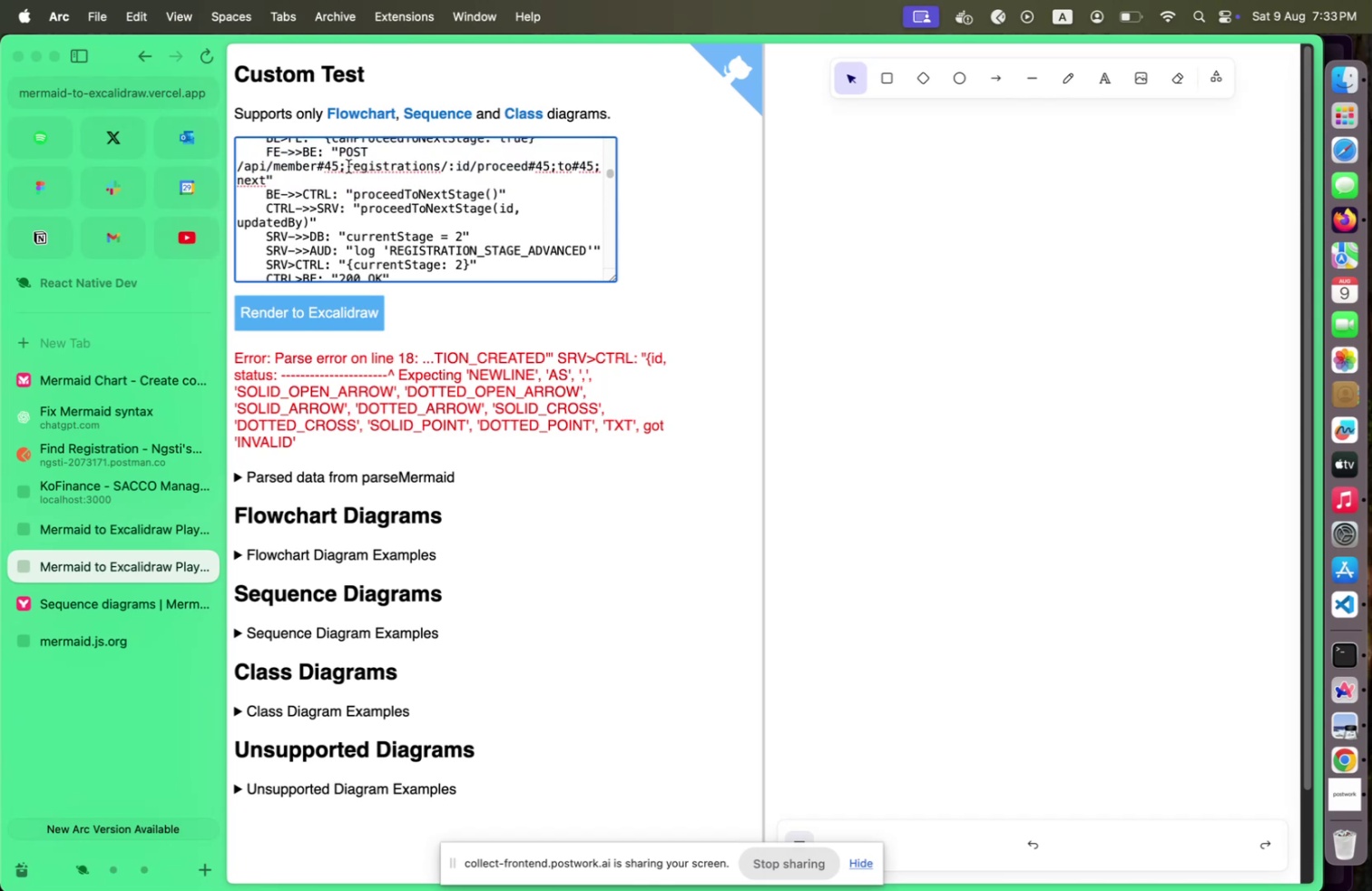 
key(Shift+ArrowLeft)
 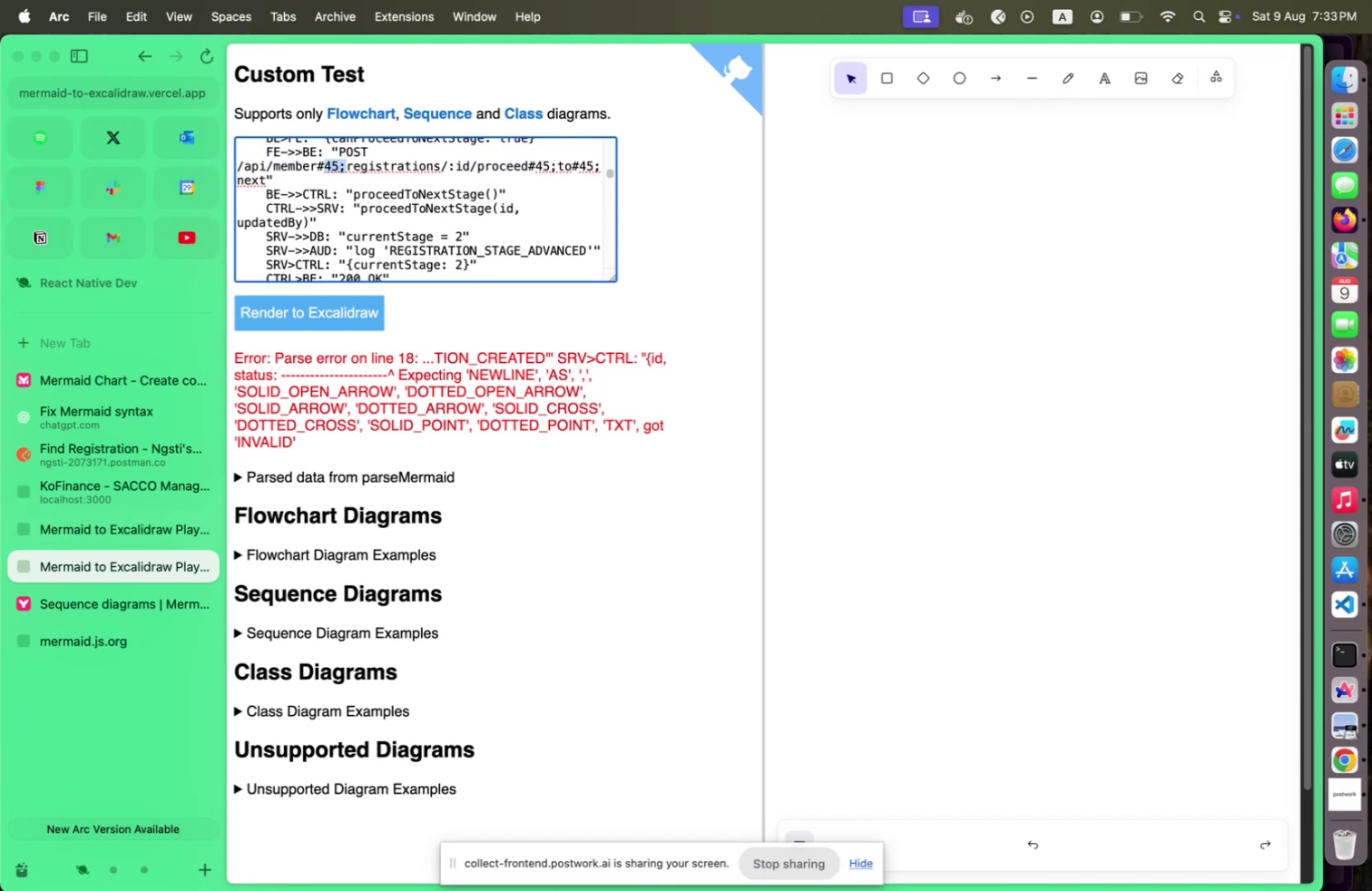 
key(Shift+ArrowLeft)
 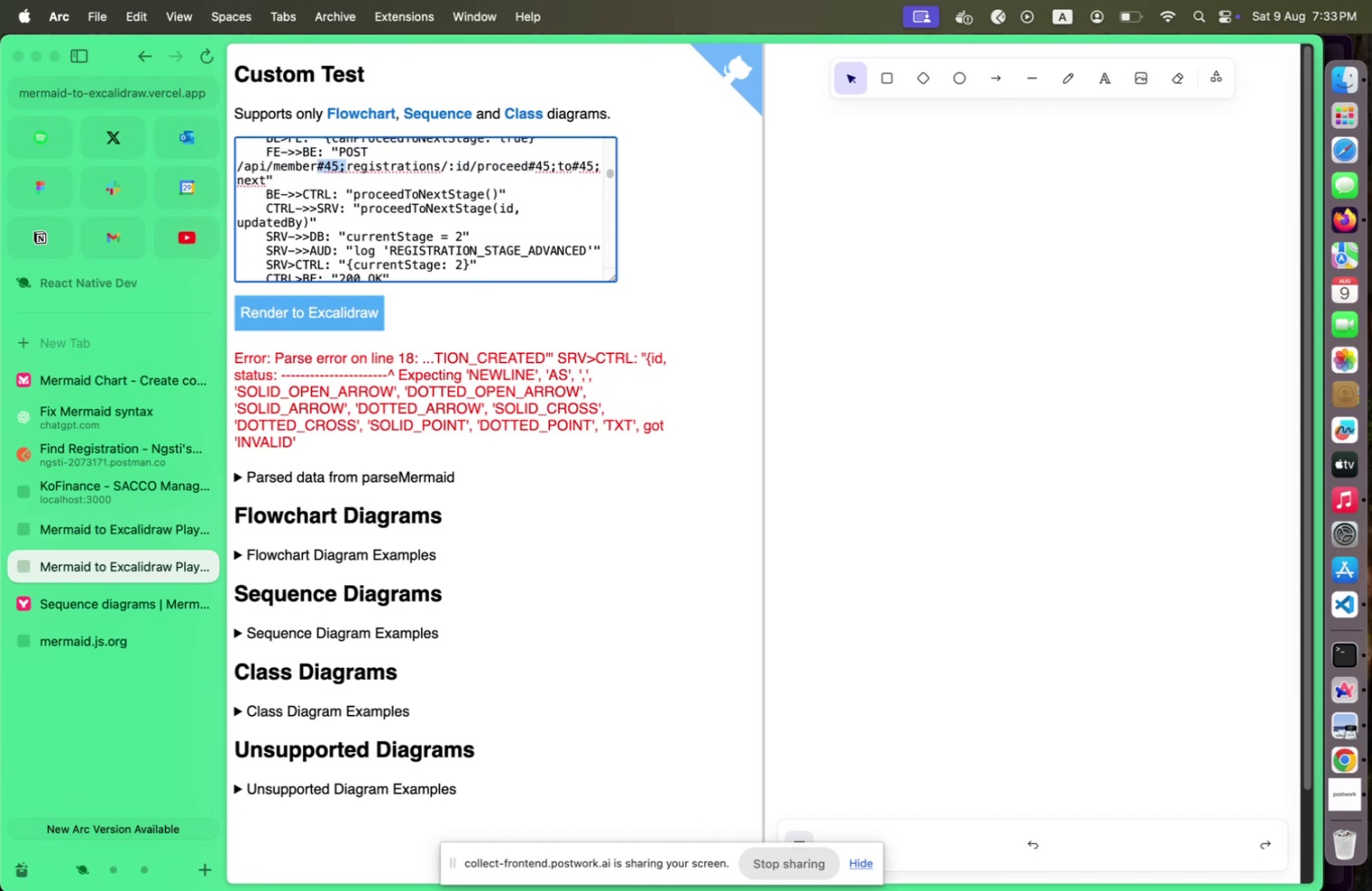 
key(Shift+ArrowLeft)
 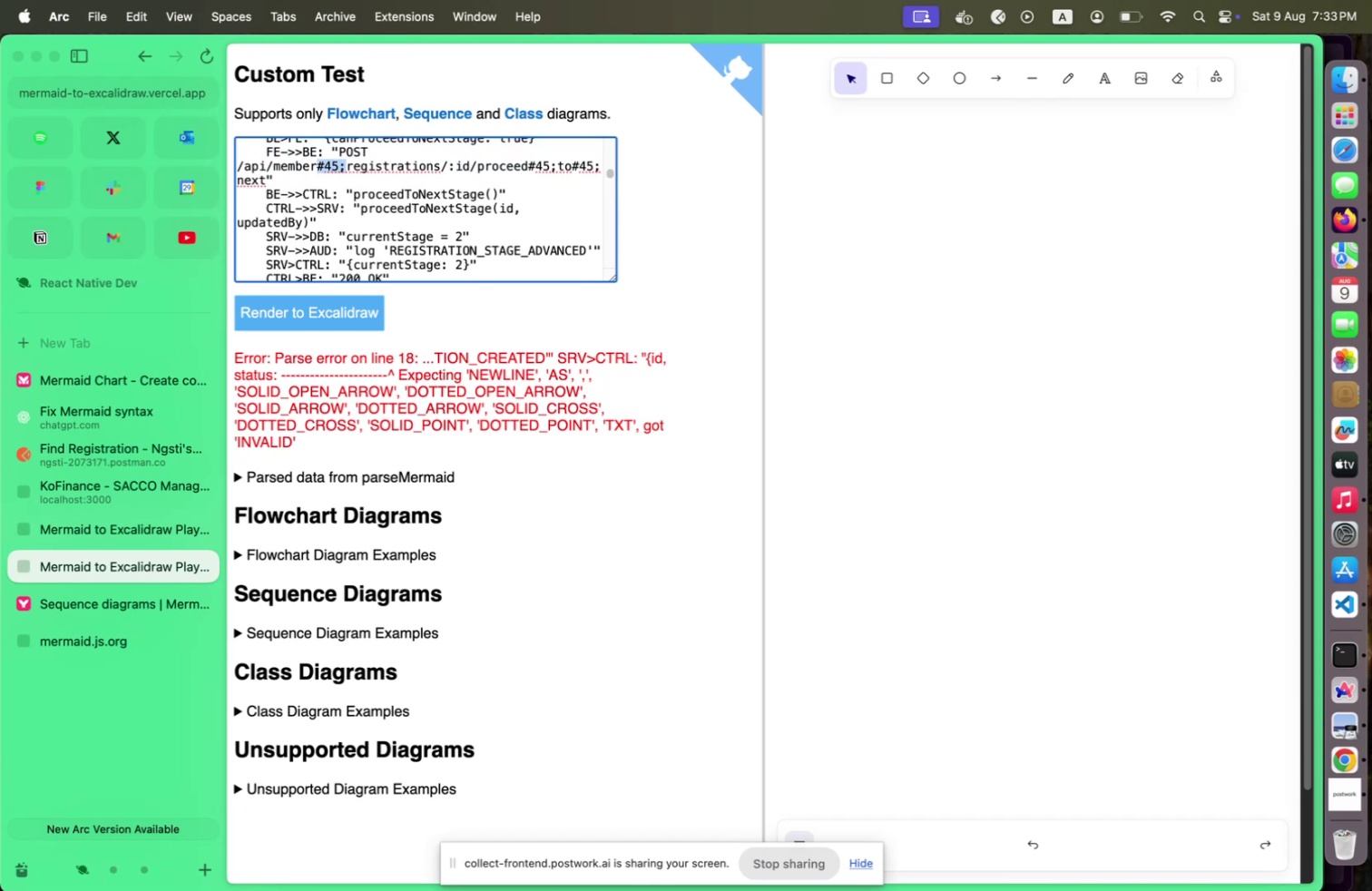 
key(Shift+ArrowLeft)
 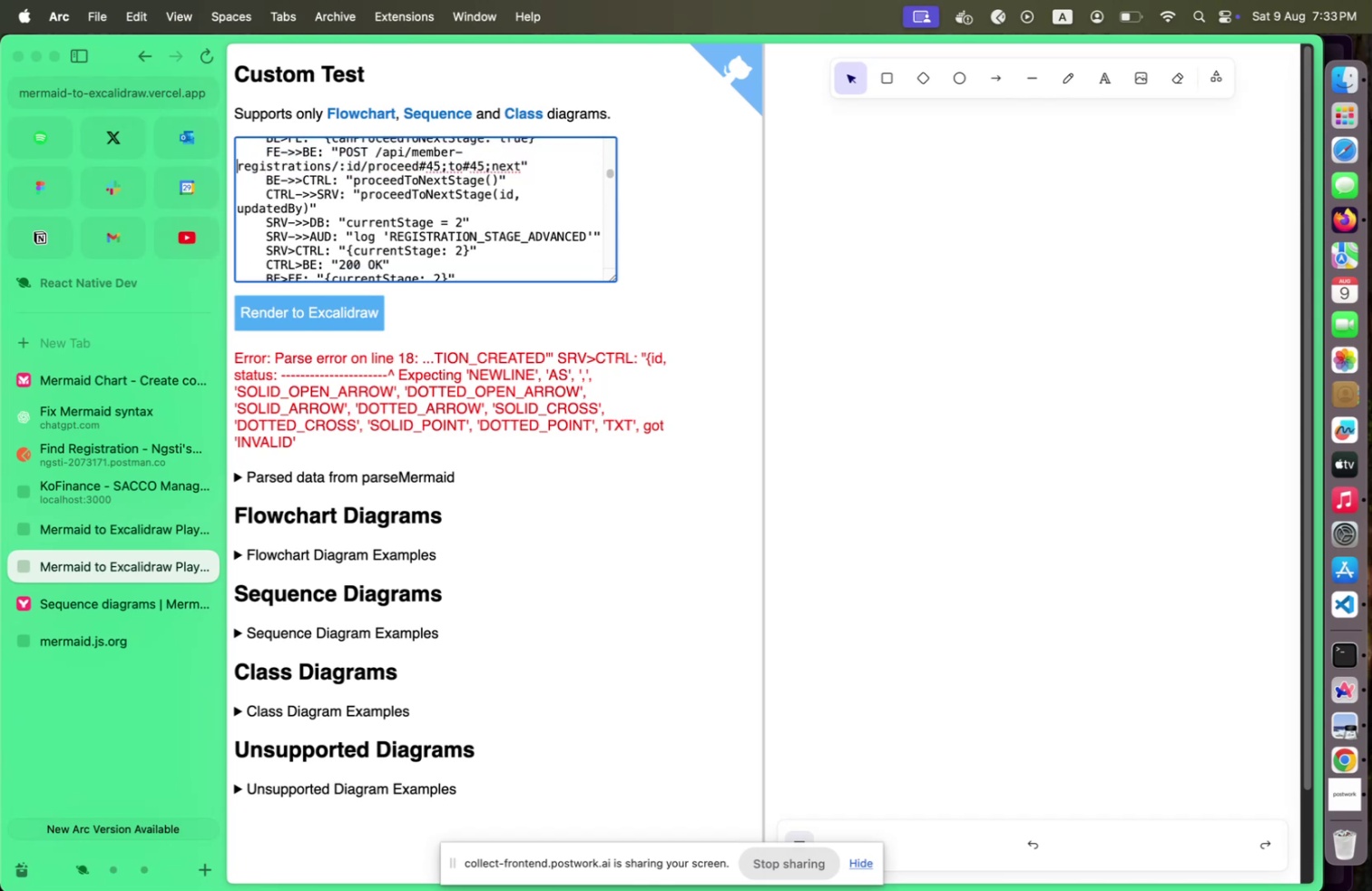 
key(Shift+Minus)
 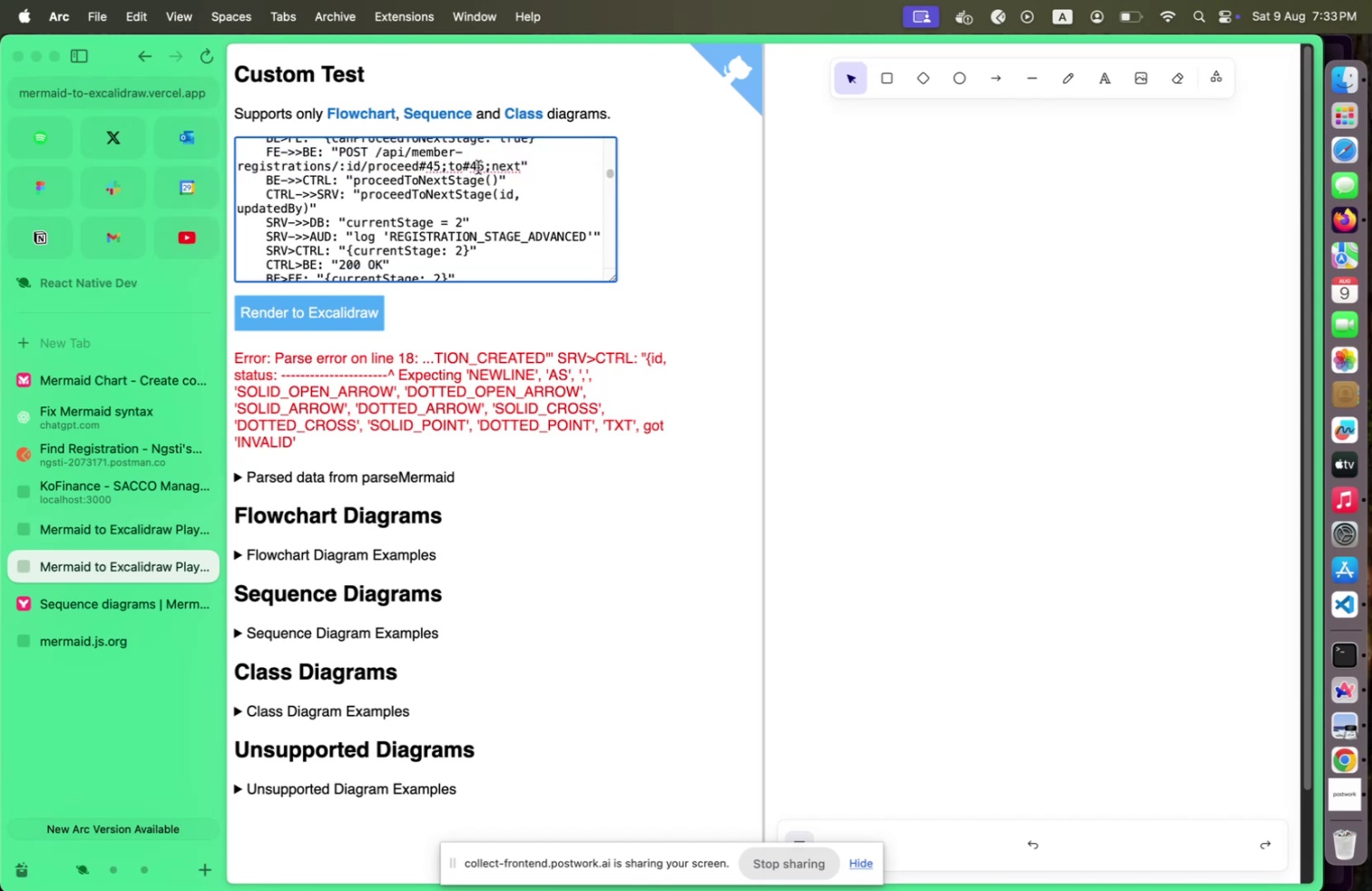 
left_click([478, 167])
 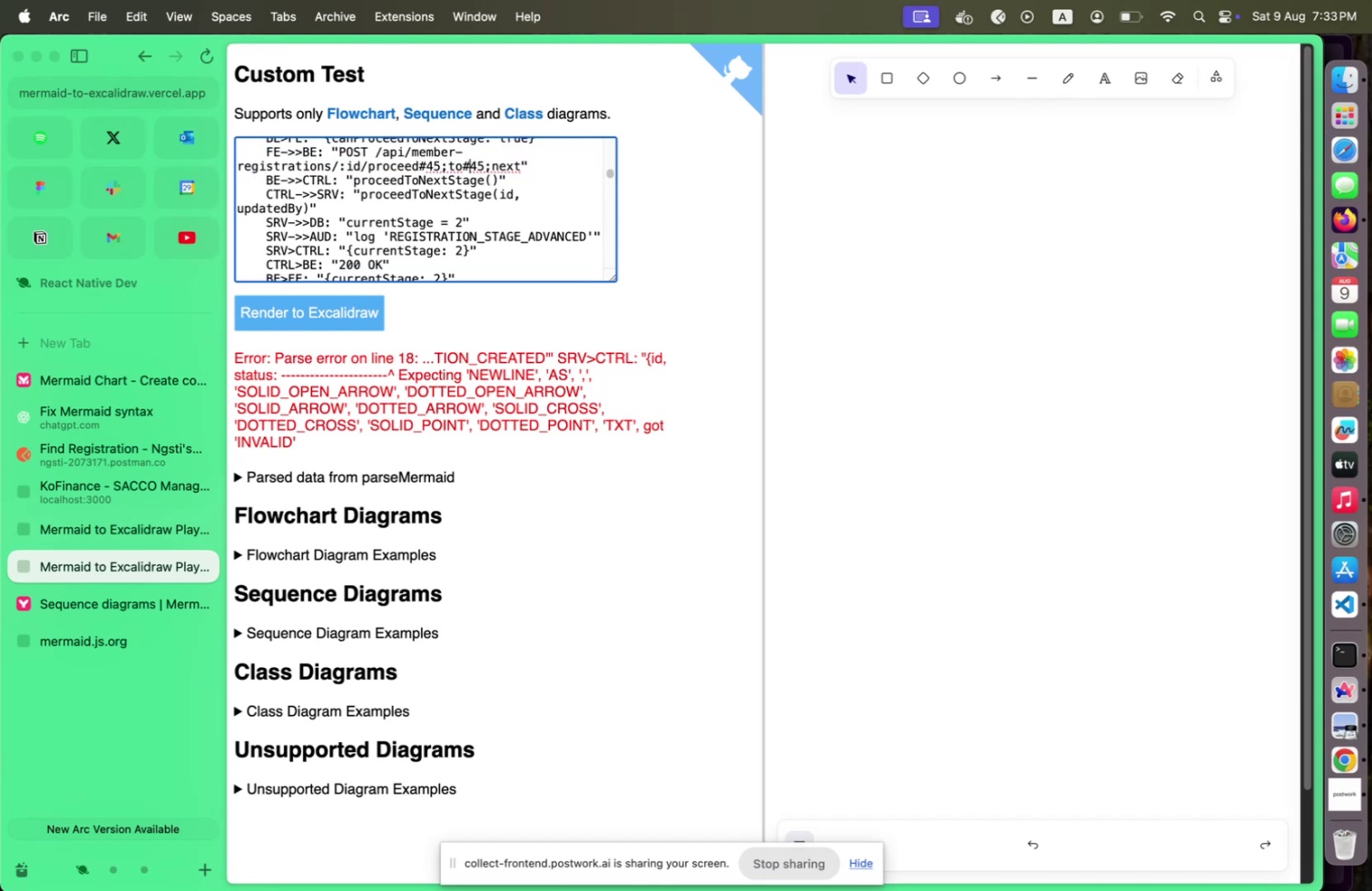 
key(Shift+ArrowLeft)
 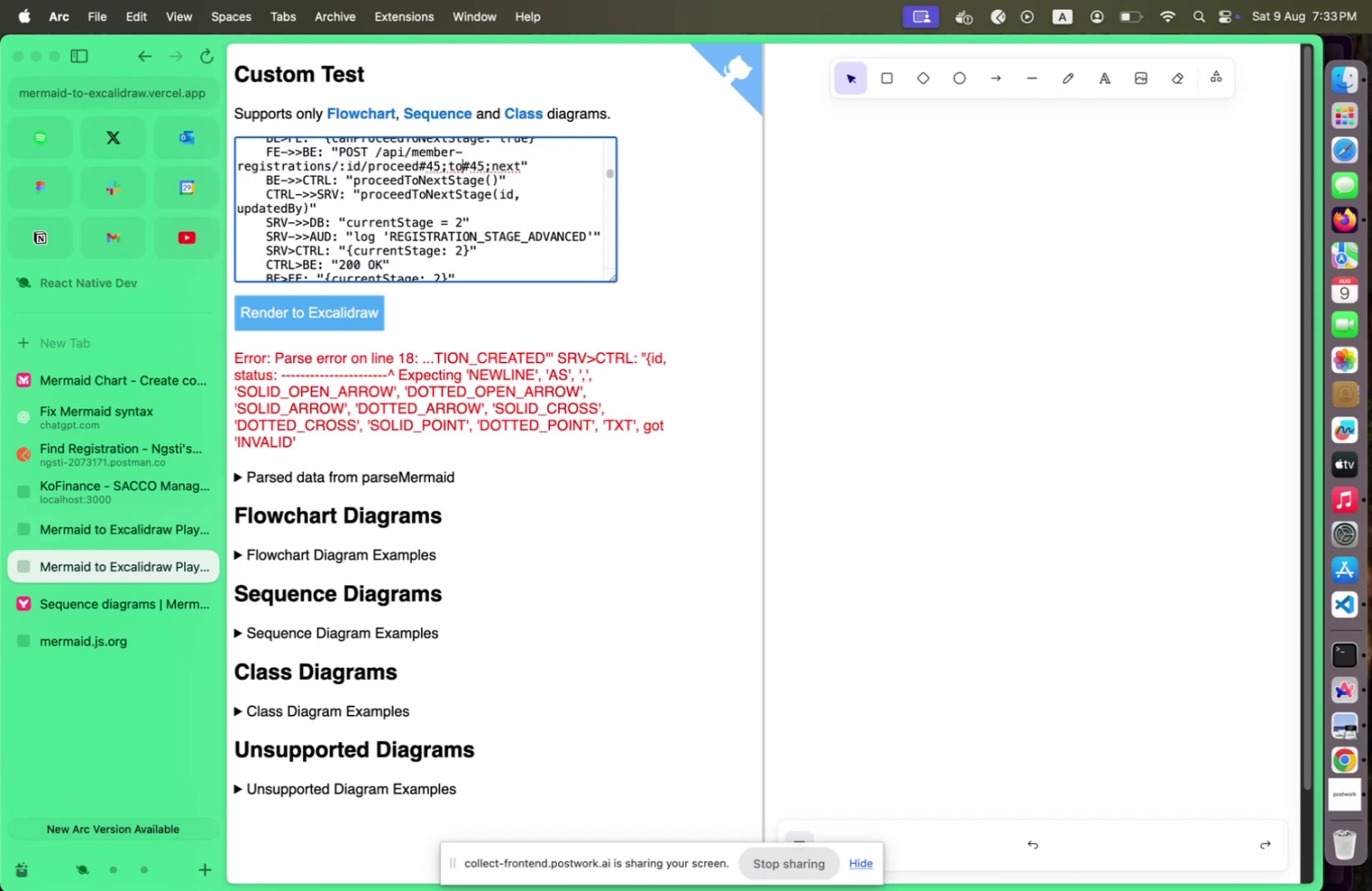 
key(Shift+ArrowLeft)
 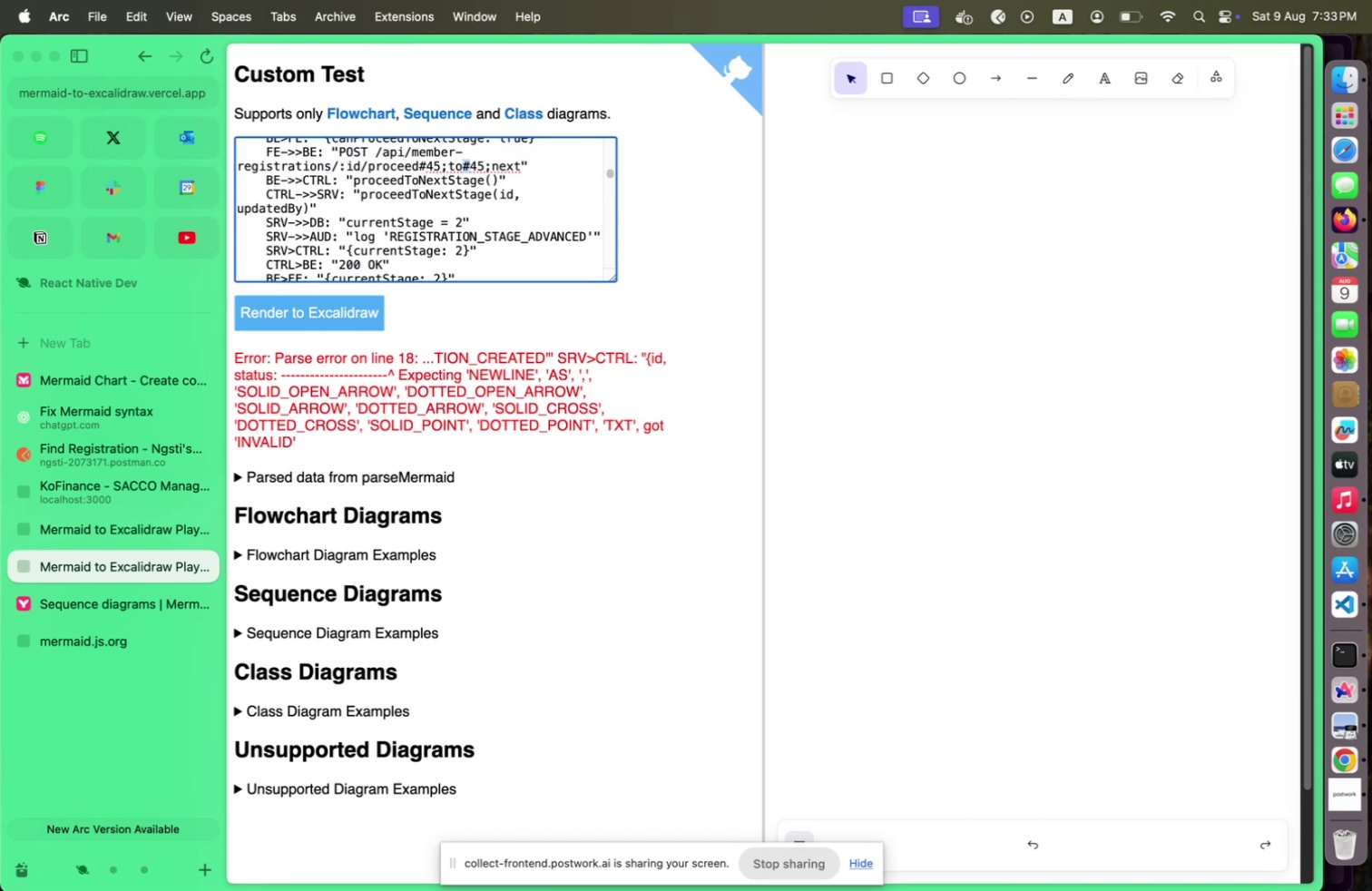 
key(Shift+ArrowRight)
 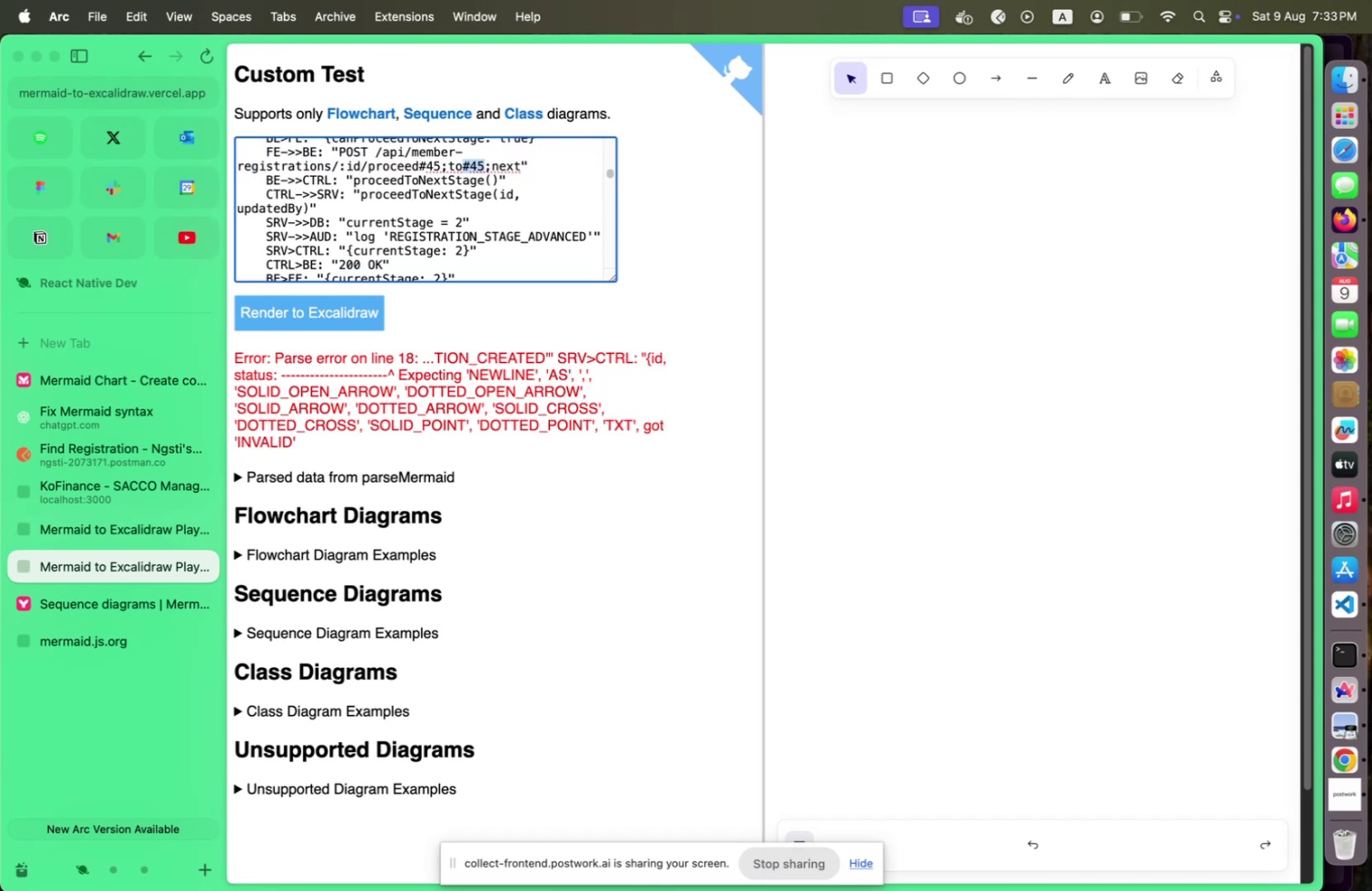 
key(Shift+ArrowRight)
 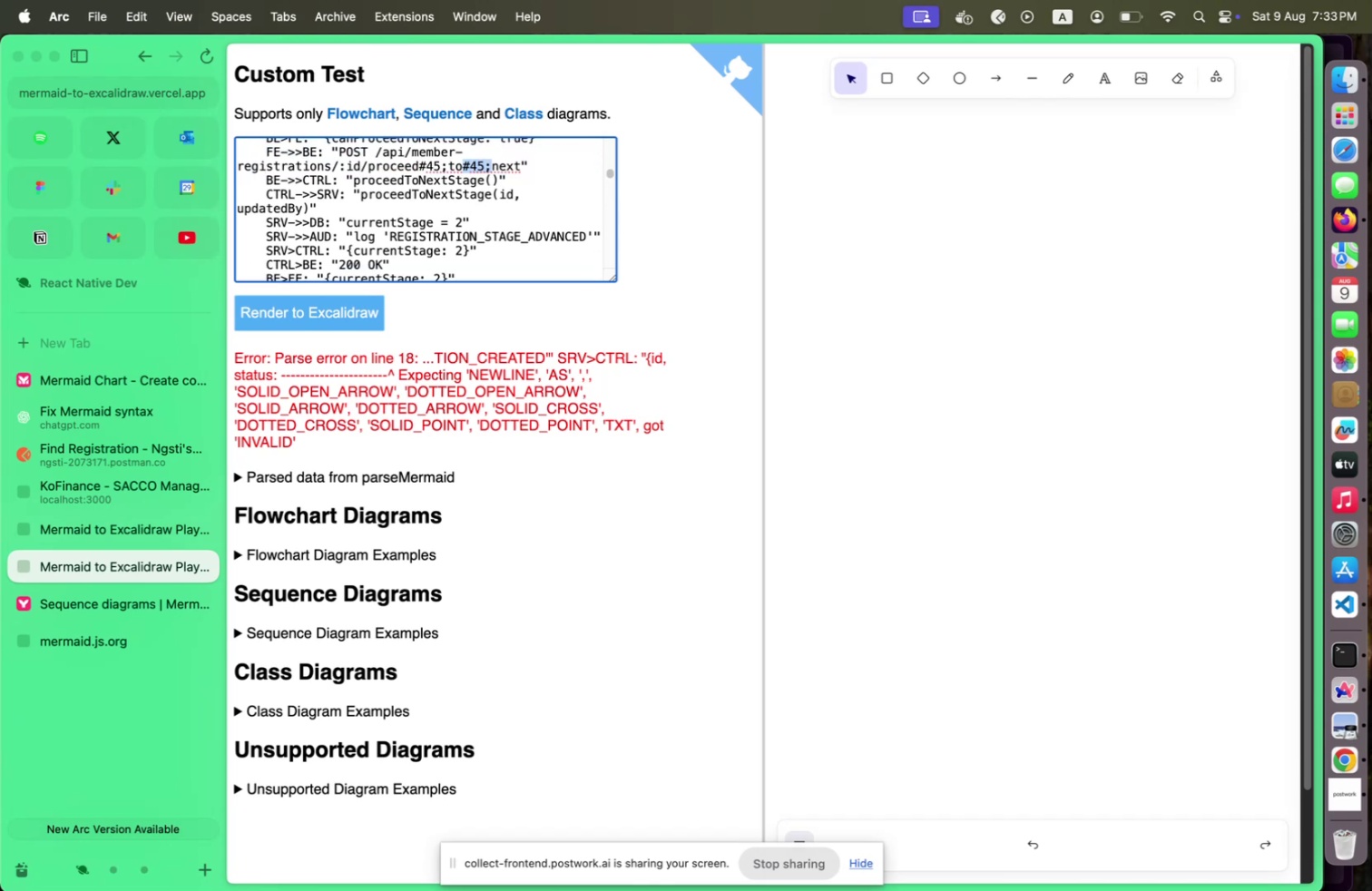 
key(Shift+ArrowRight)
 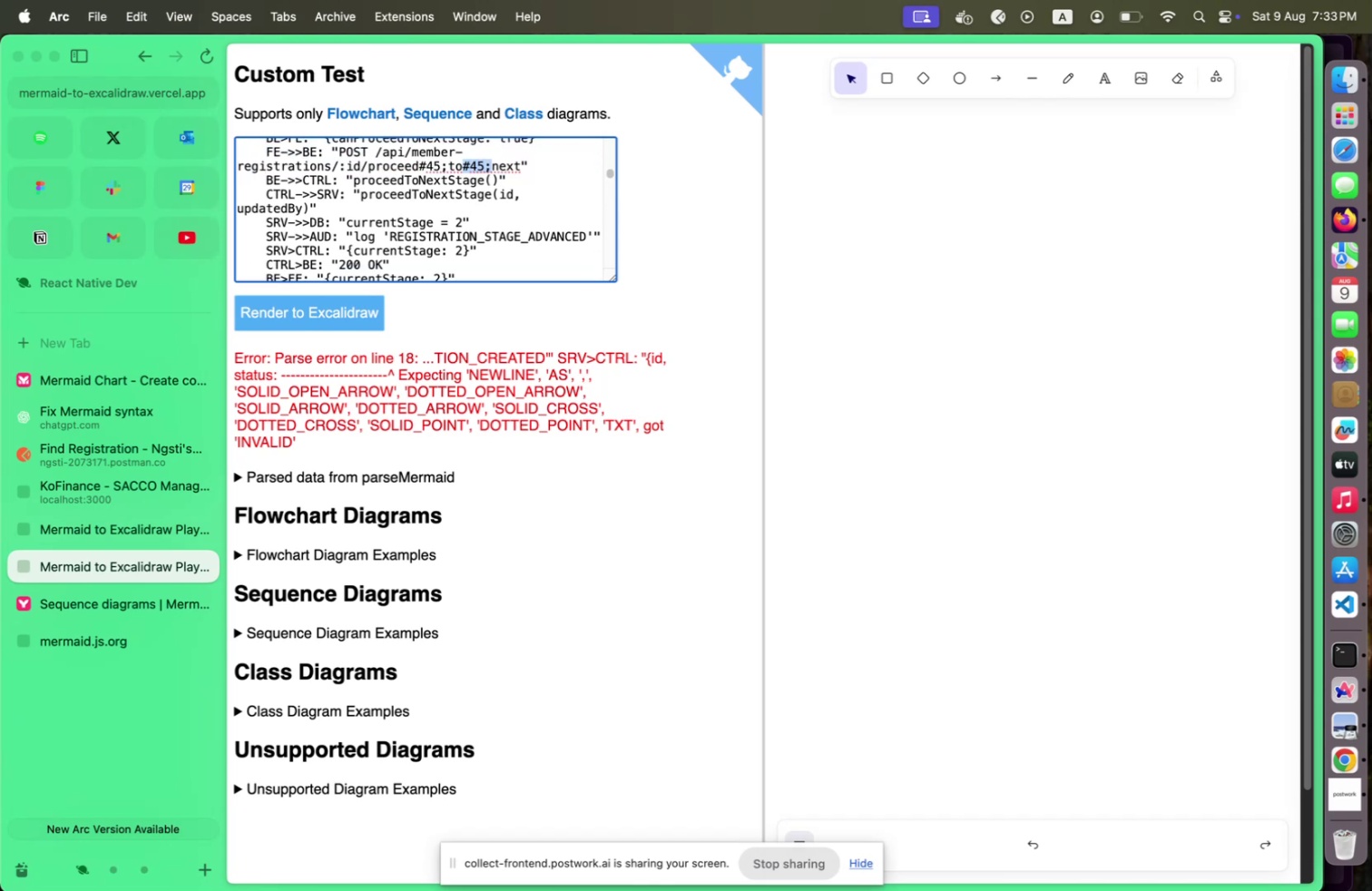 
key(Shift+ArrowRight)
 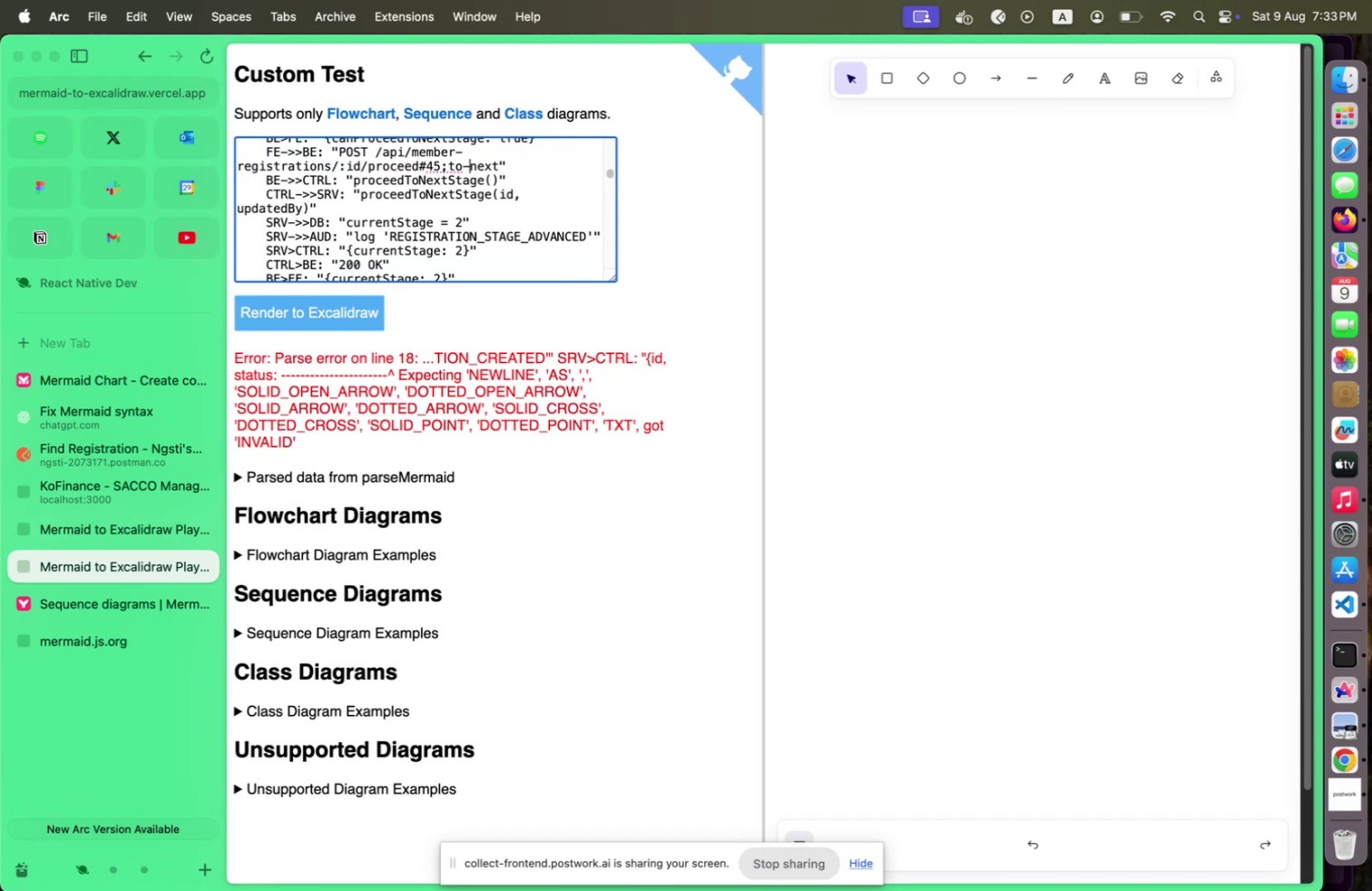 
key(Shift+Minus)
 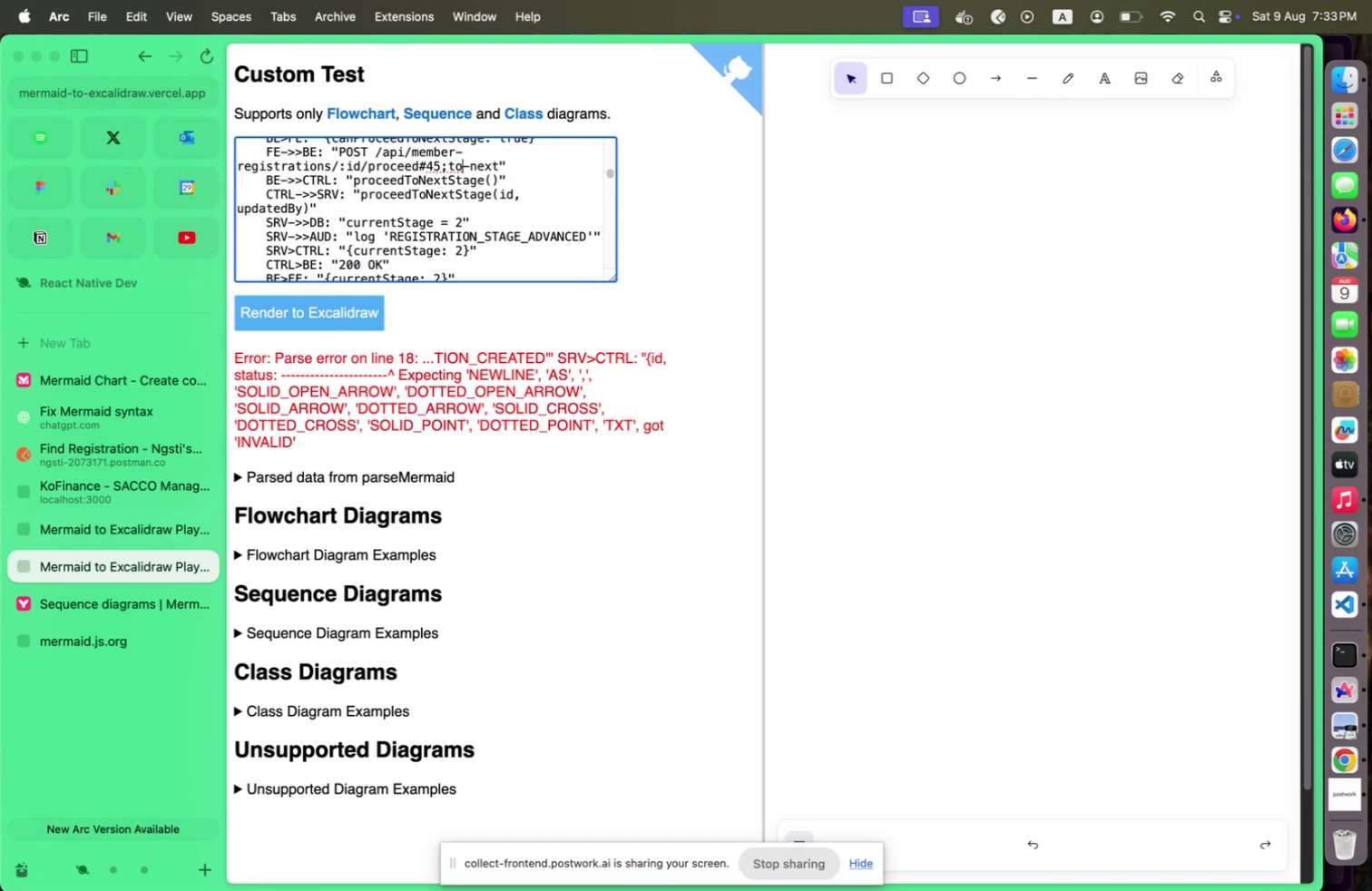 
hold_key(key=ArrowLeft, duration=0.64)
 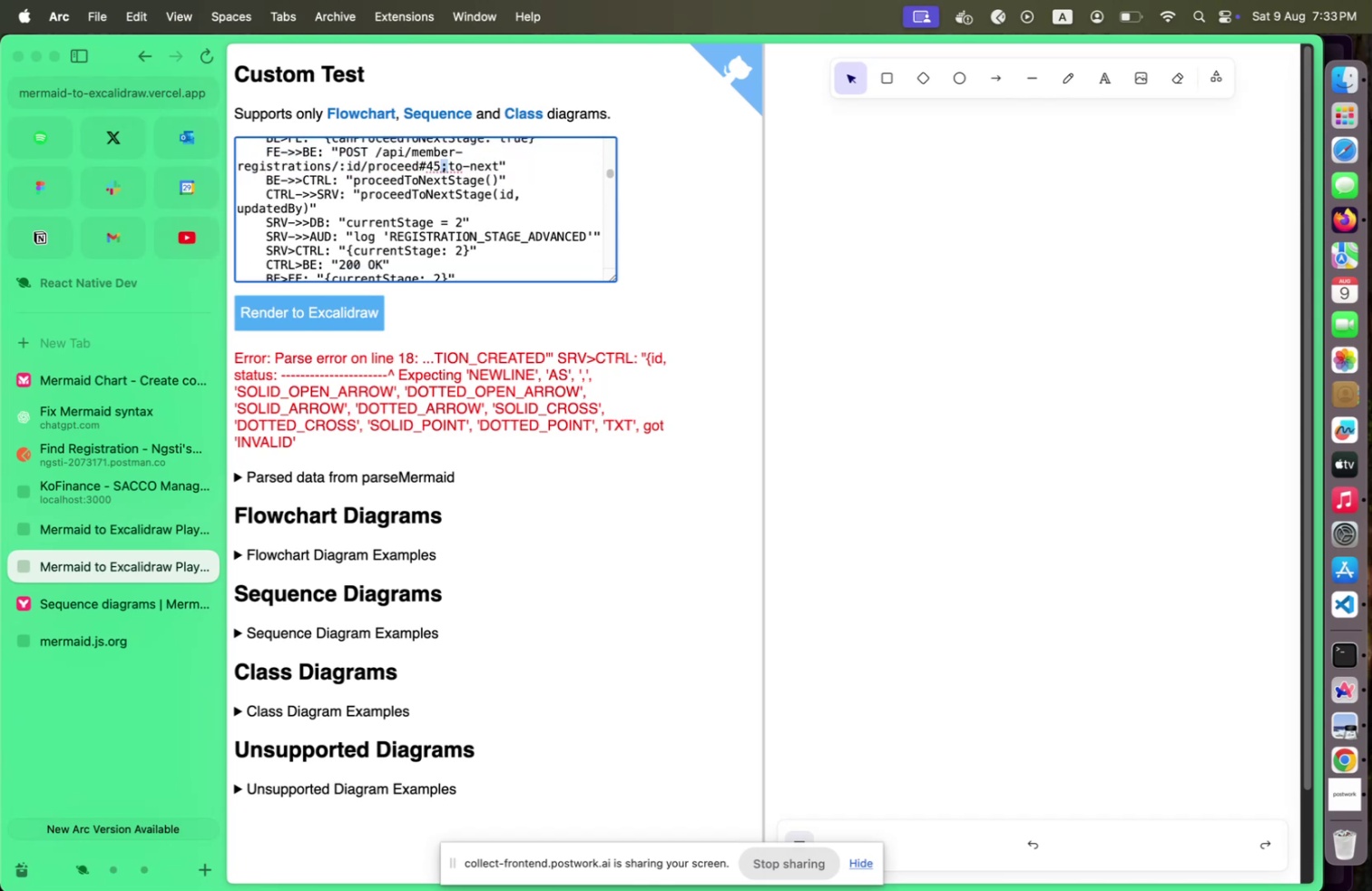 
key(Shift+ArrowLeft)
 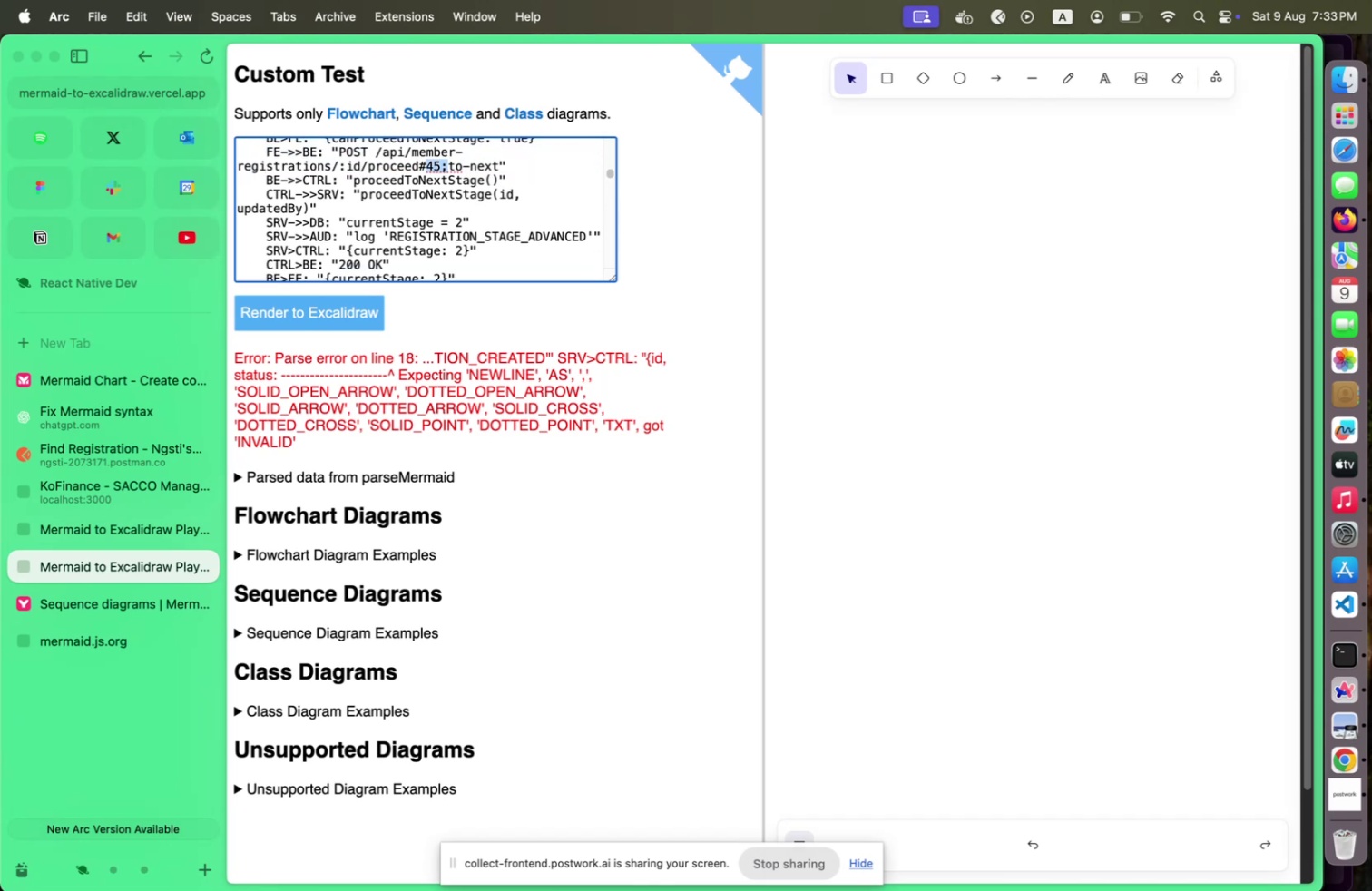 
key(Shift+ArrowLeft)
 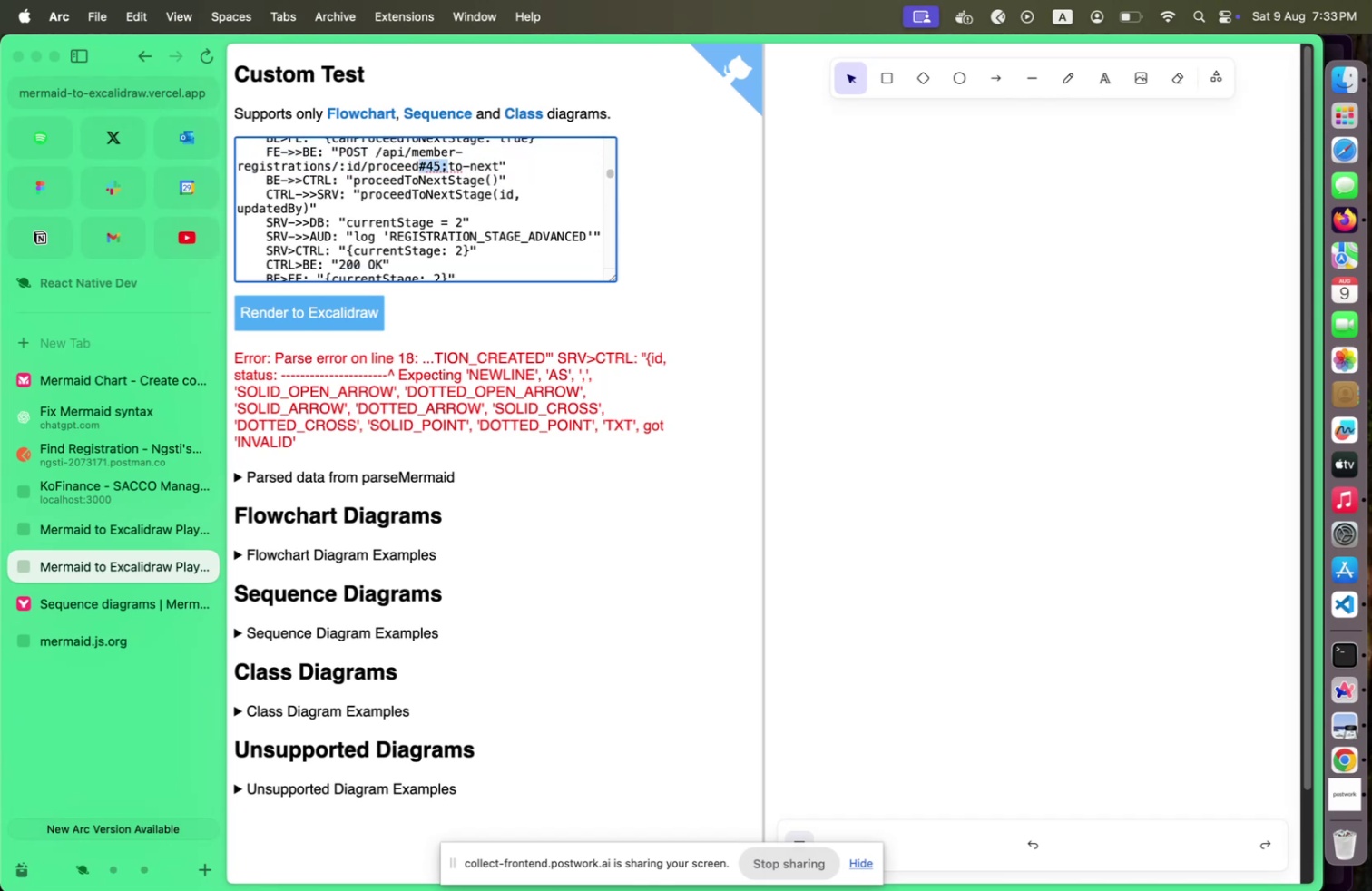 
key(Shift+ArrowLeft)
 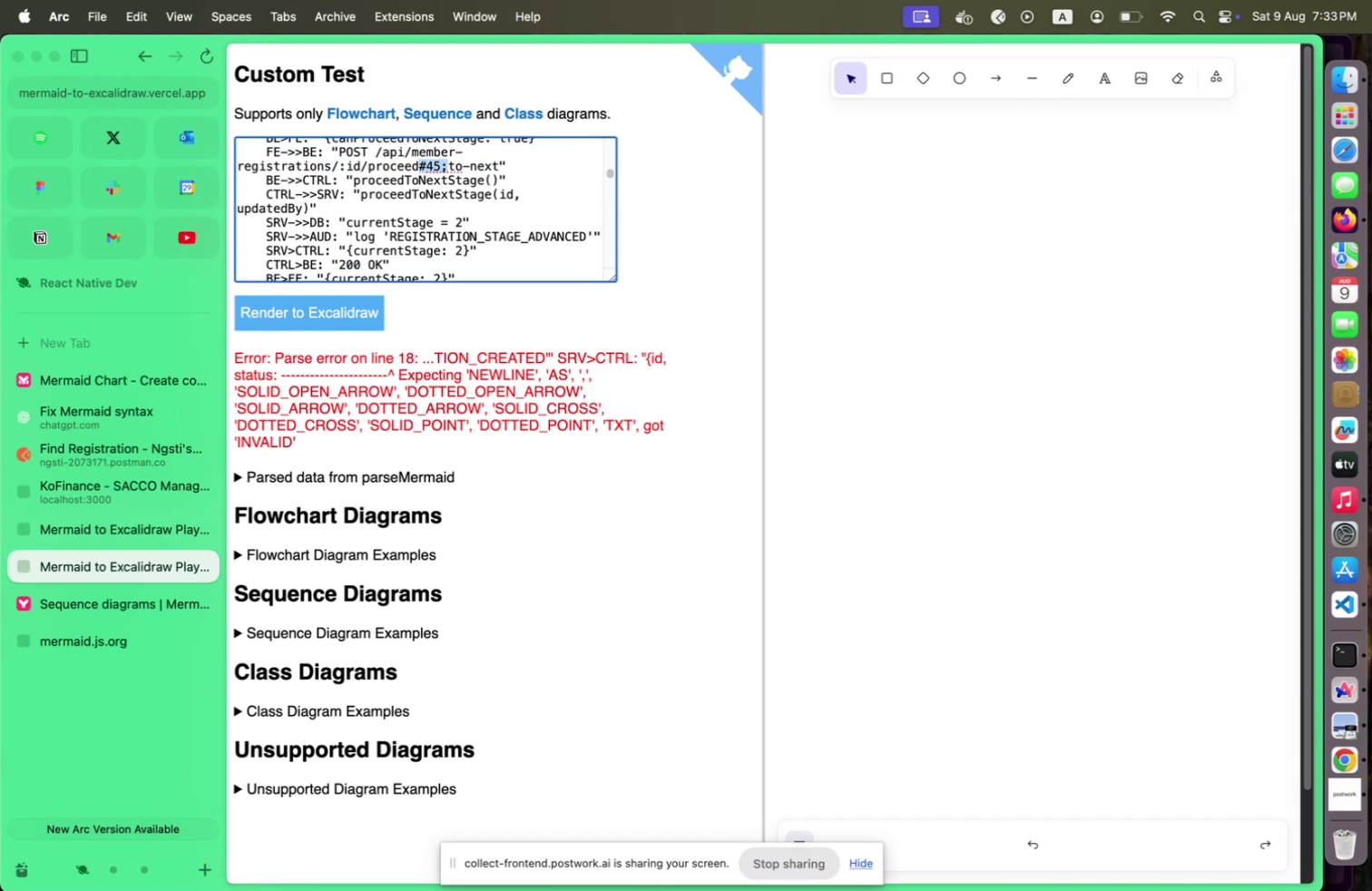 
key(Shift+ArrowLeft)
 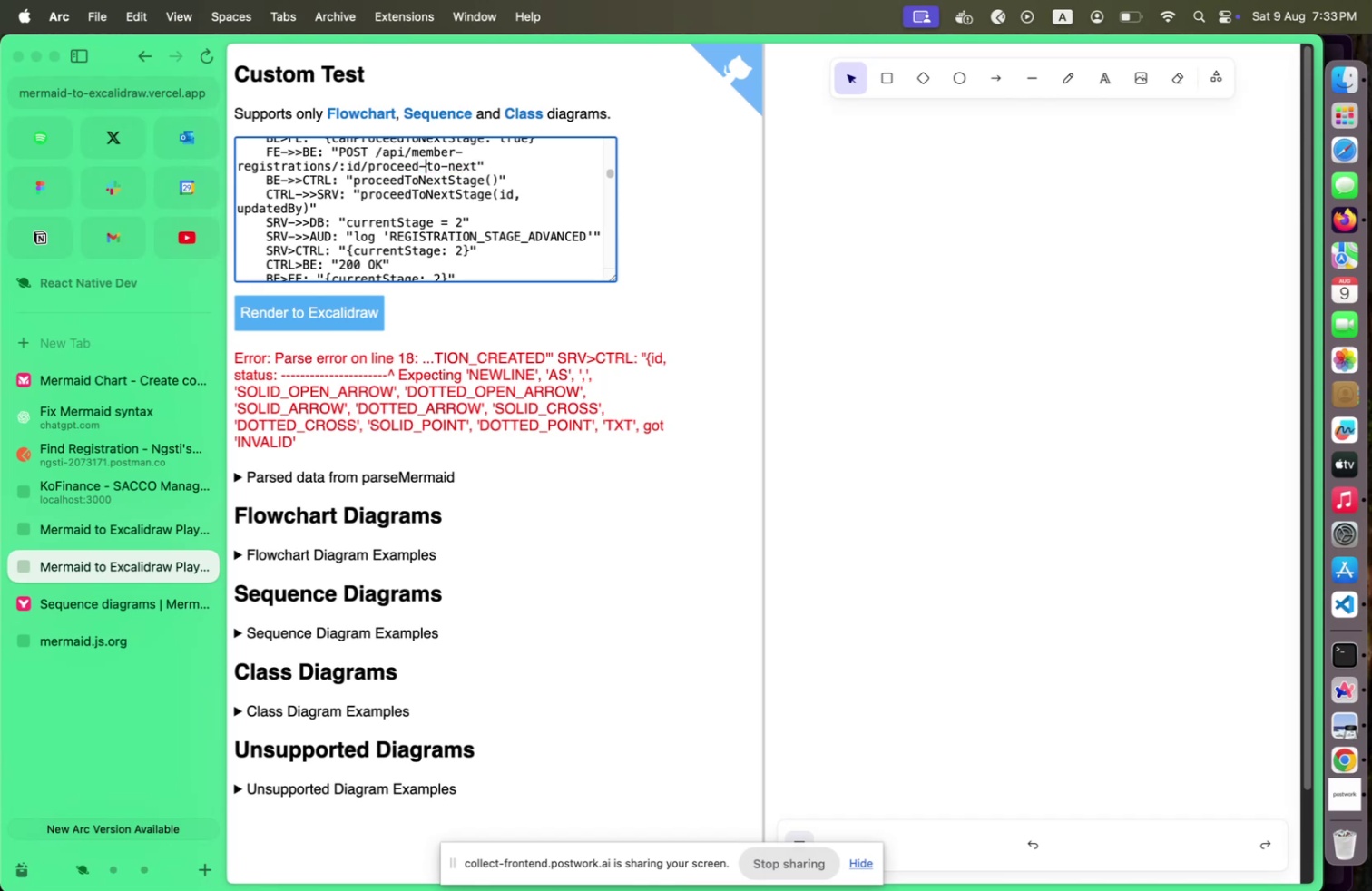 
key(Shift+Minus)
 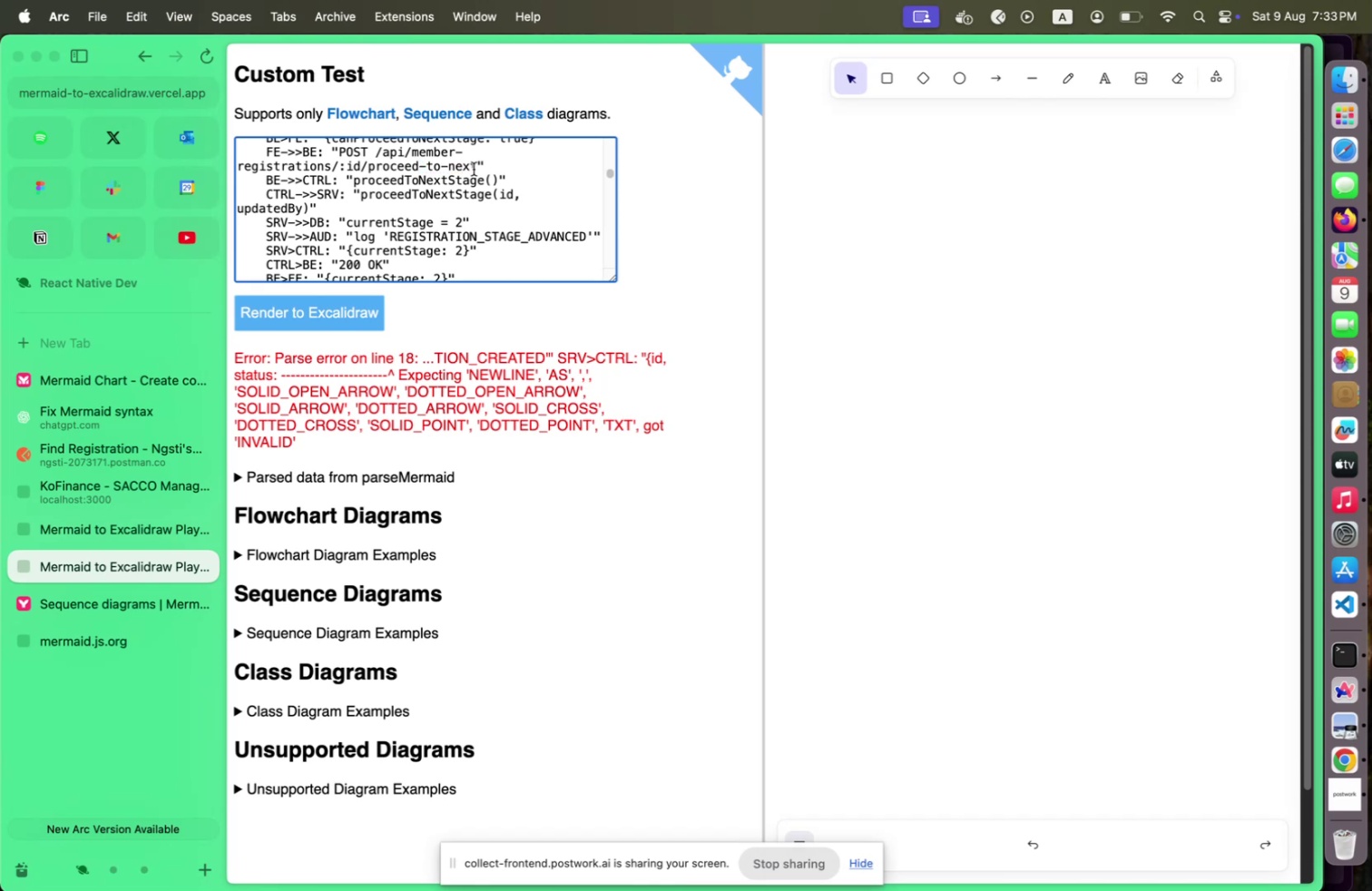 
scroll: coordinate [473, 170], scroll_direction: up, amount: 7.0
 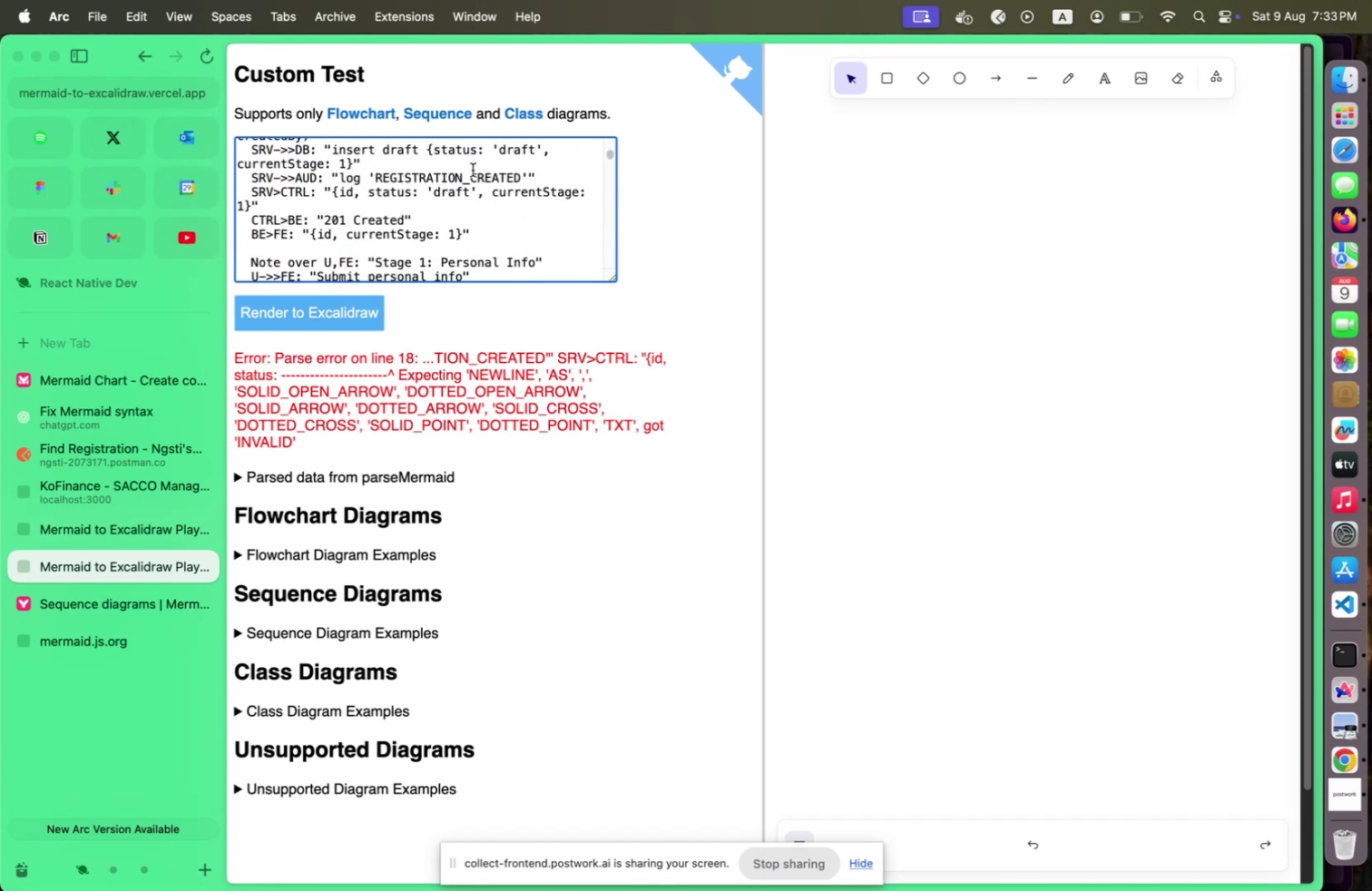 
scroll: coordinate [473, 170], scroll_direction: down, amount: 5.0
 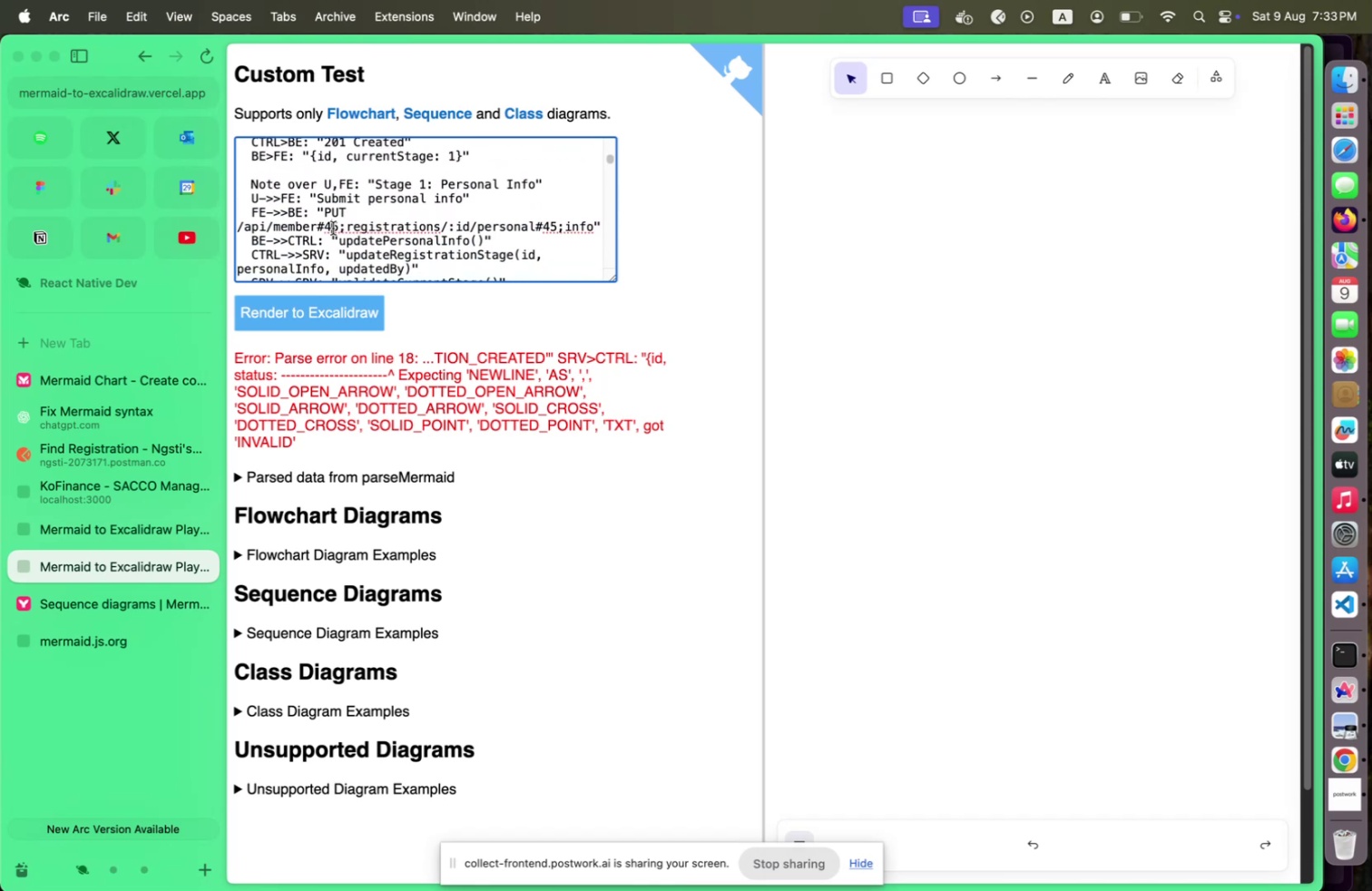 
left_click([333, 228])
 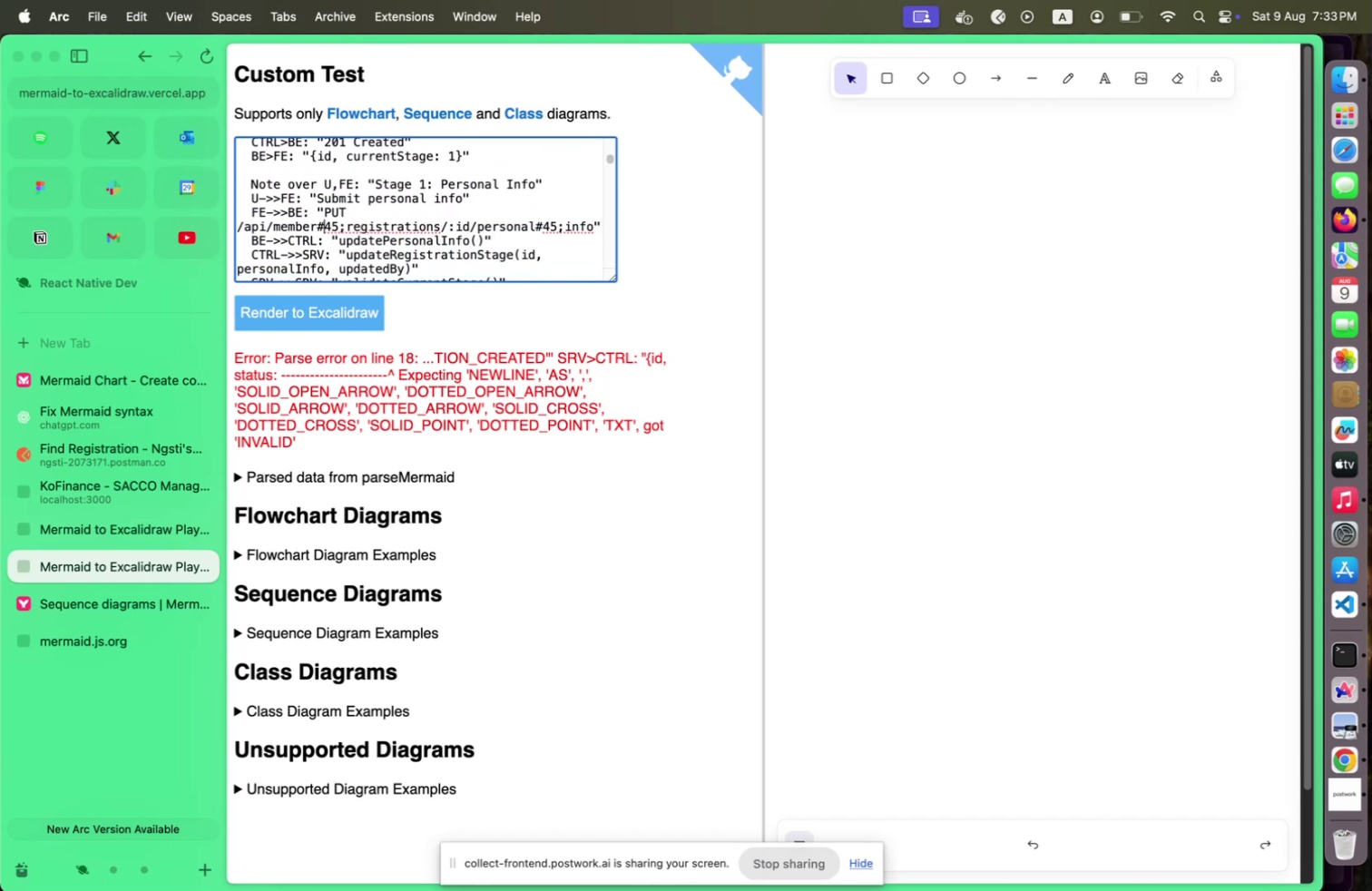 
key(Shift+ArrowLeft)
 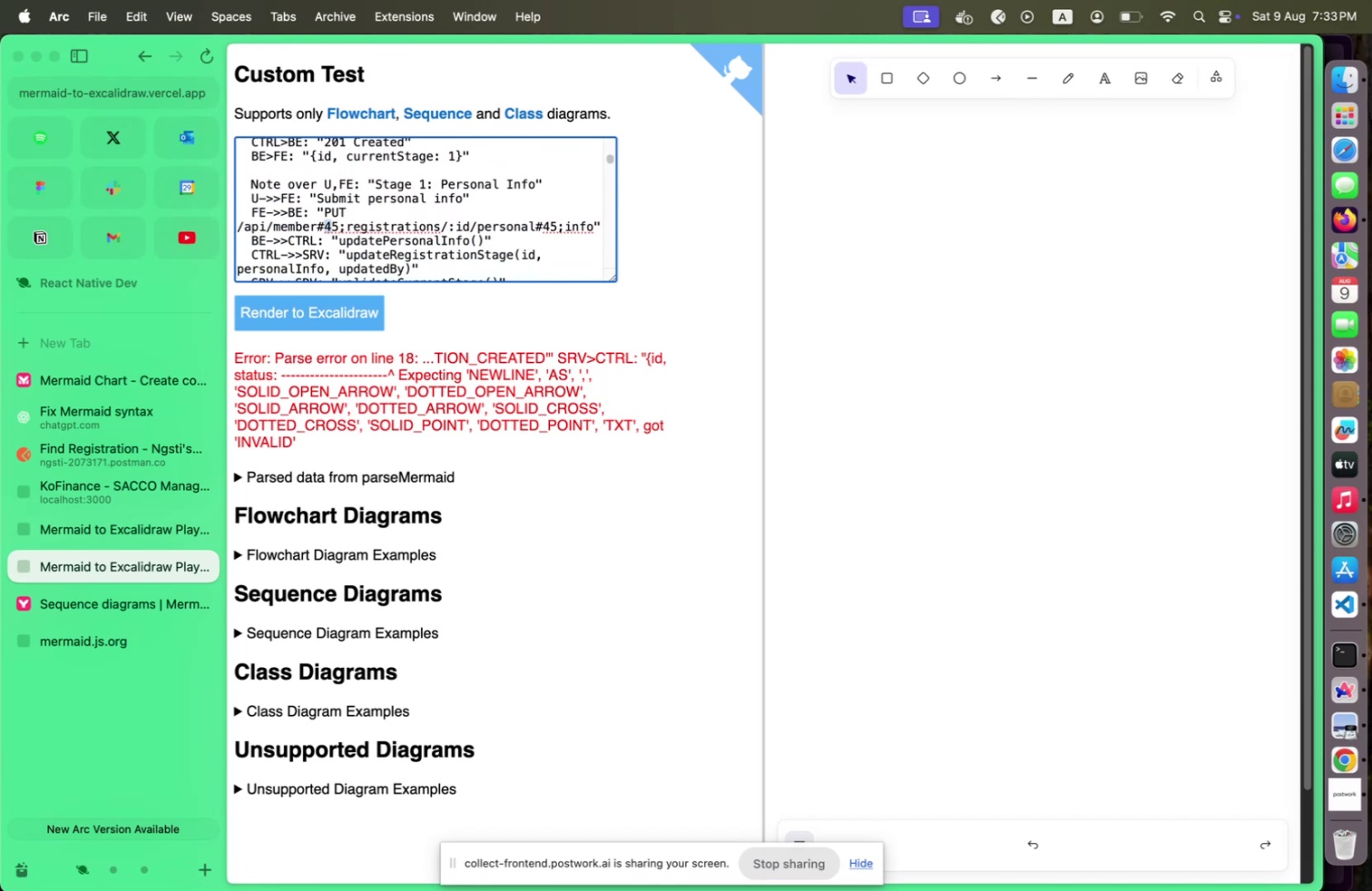 
key(Shift+ArrowRight)
 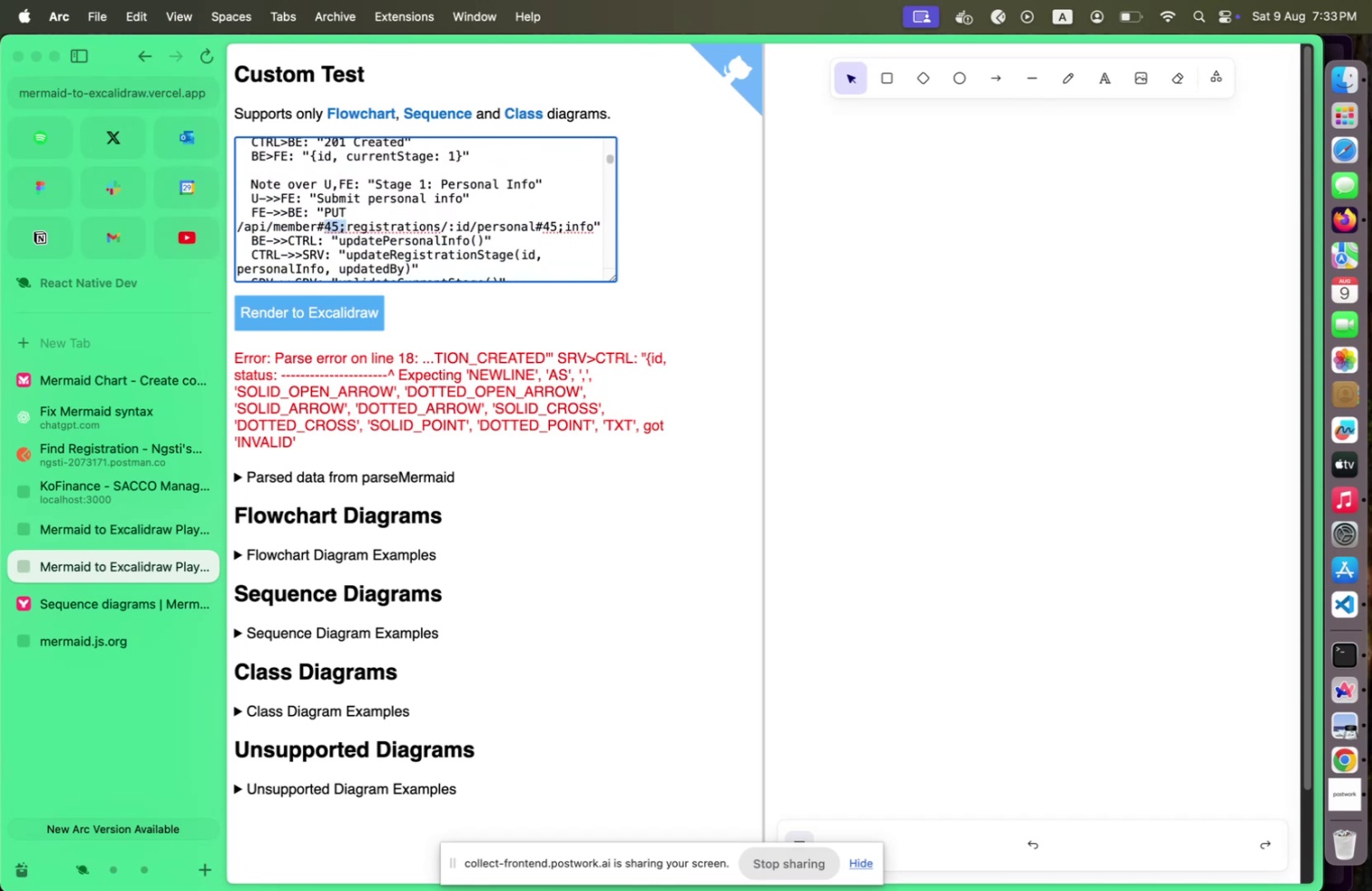 
key(Shift+ArrowRight)
 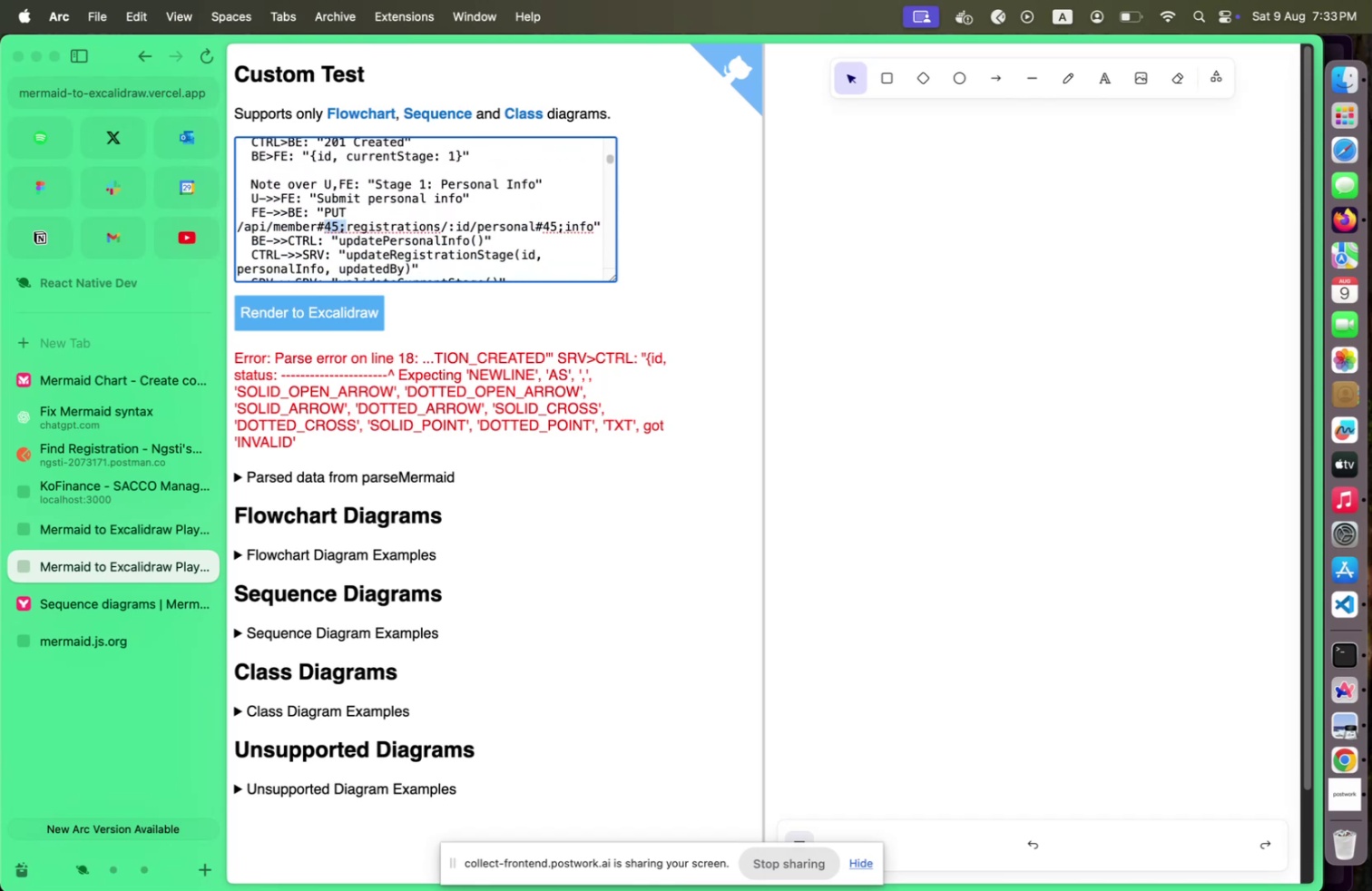 
key(Shift+ArrowRight)
 